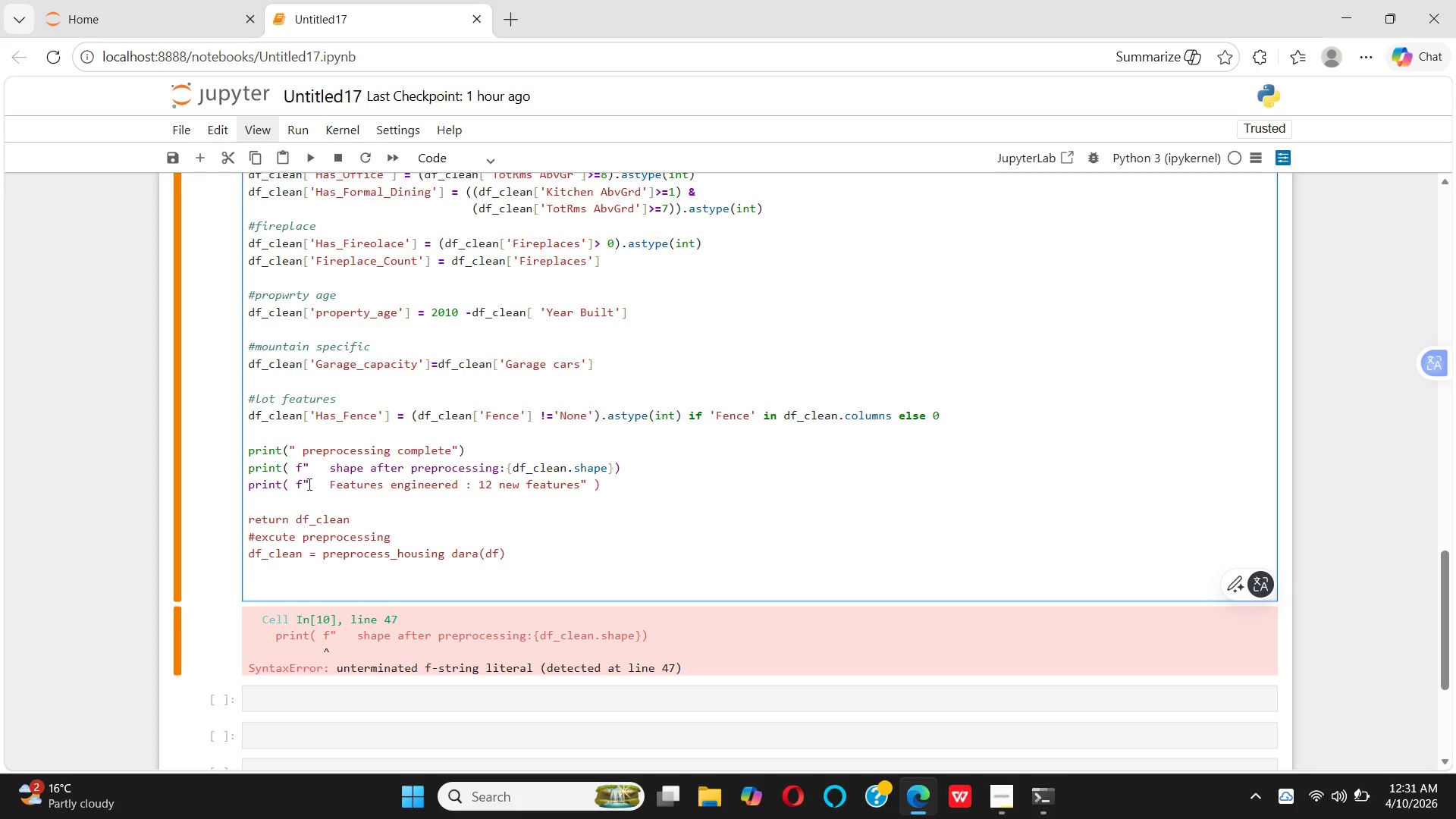 
key(Space)
 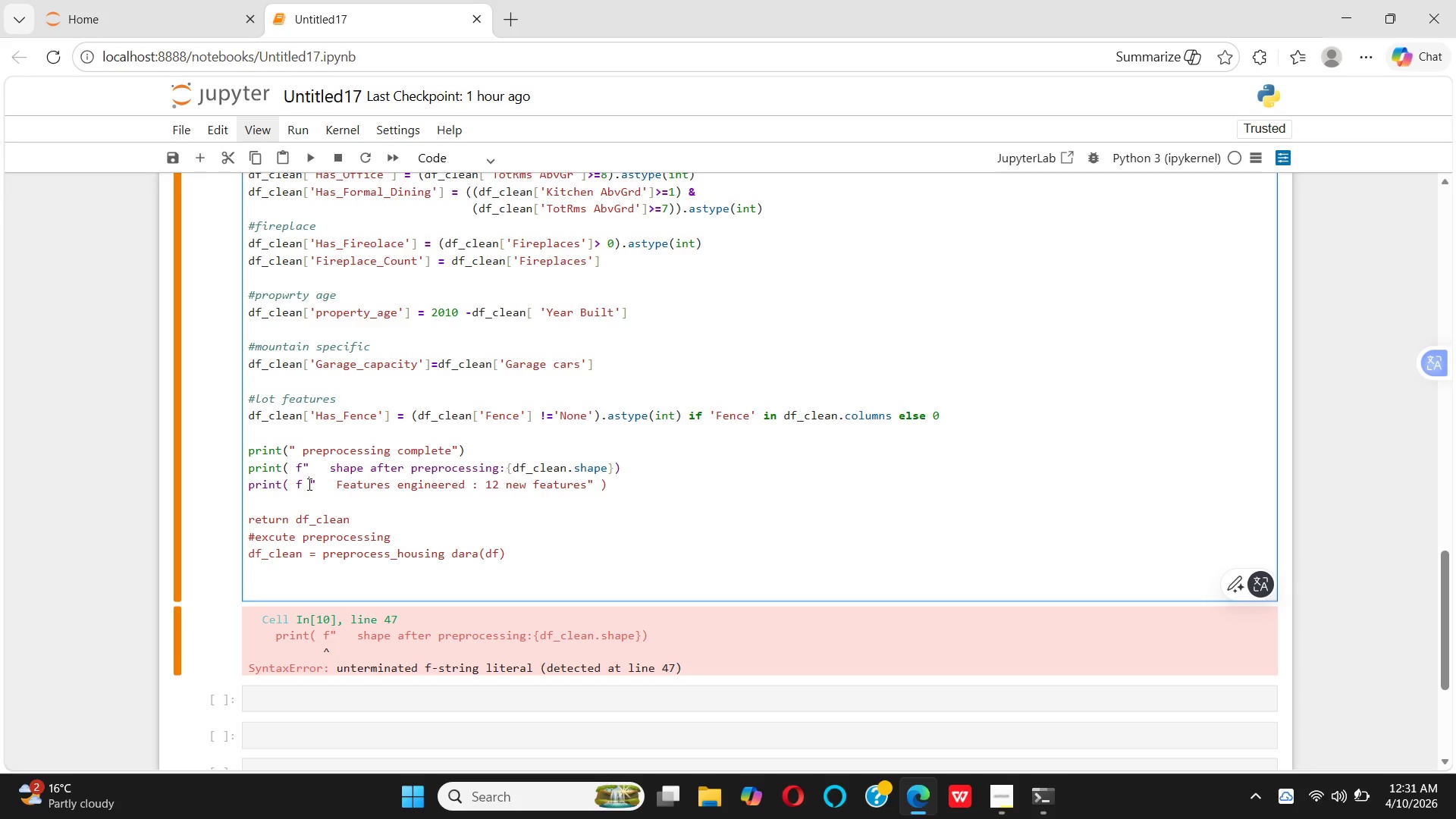 
hold_key(key=Backspace, duration=0.34)
 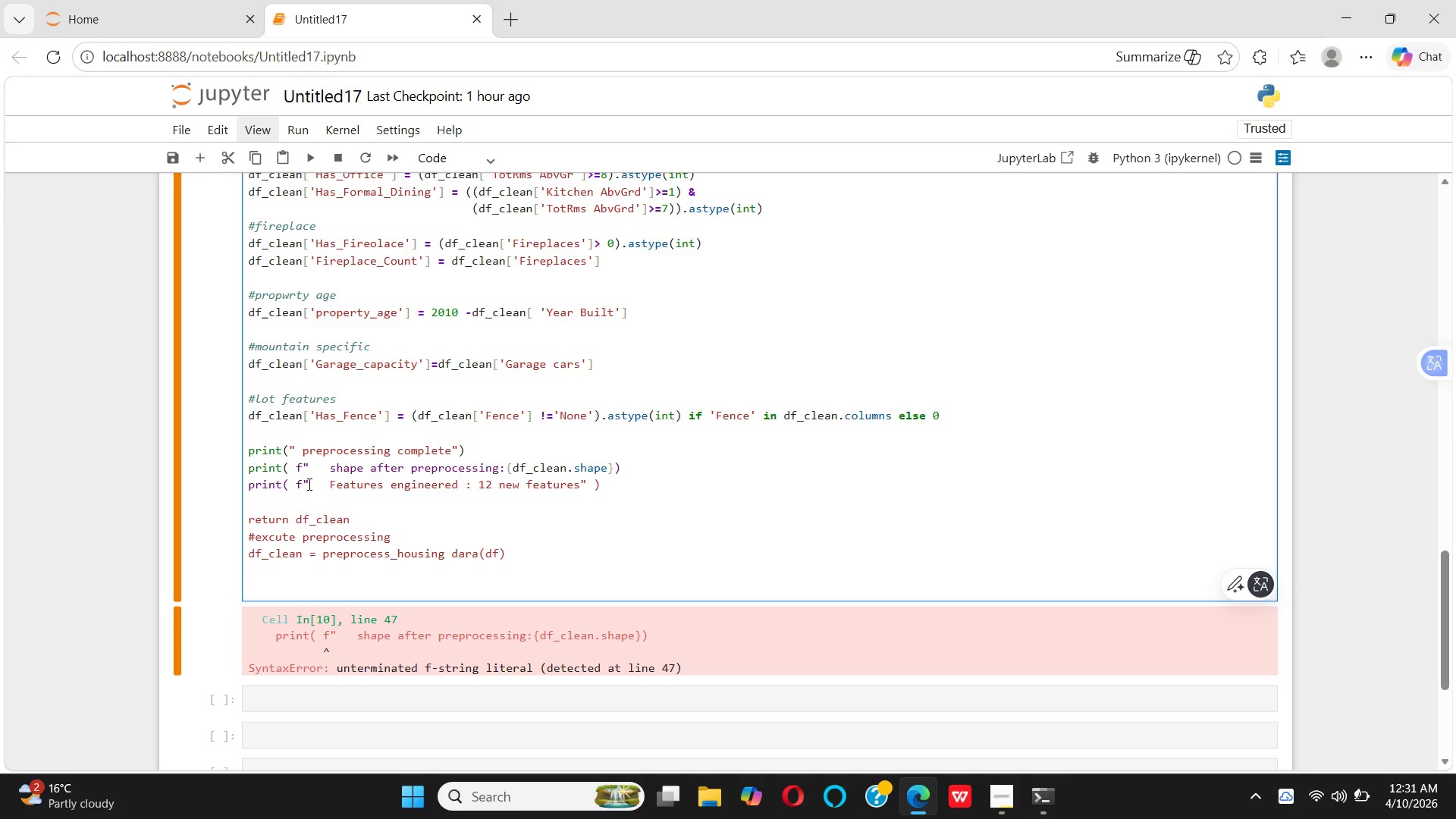 
key(Backspace)
 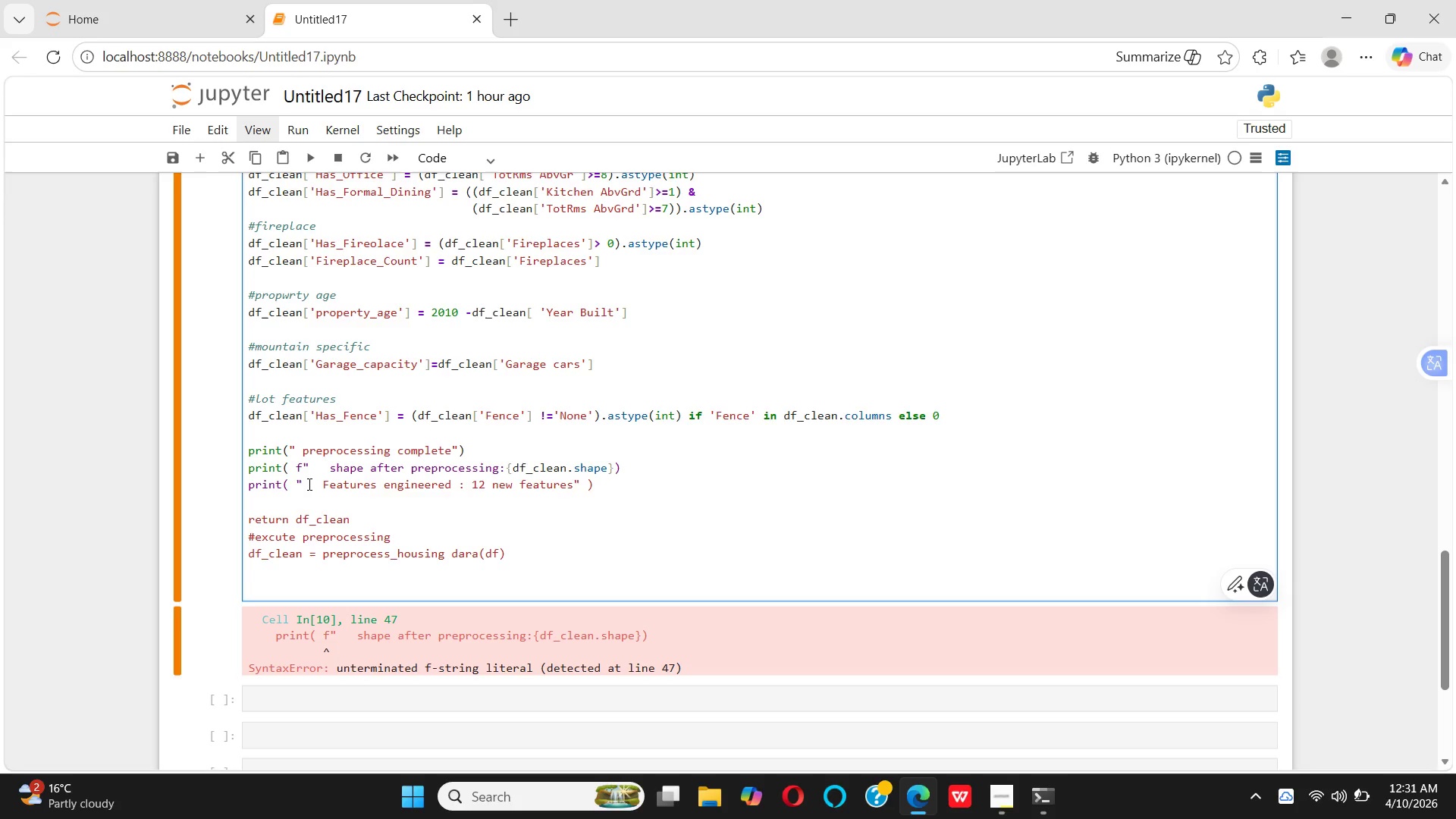 
key(Backspace)
 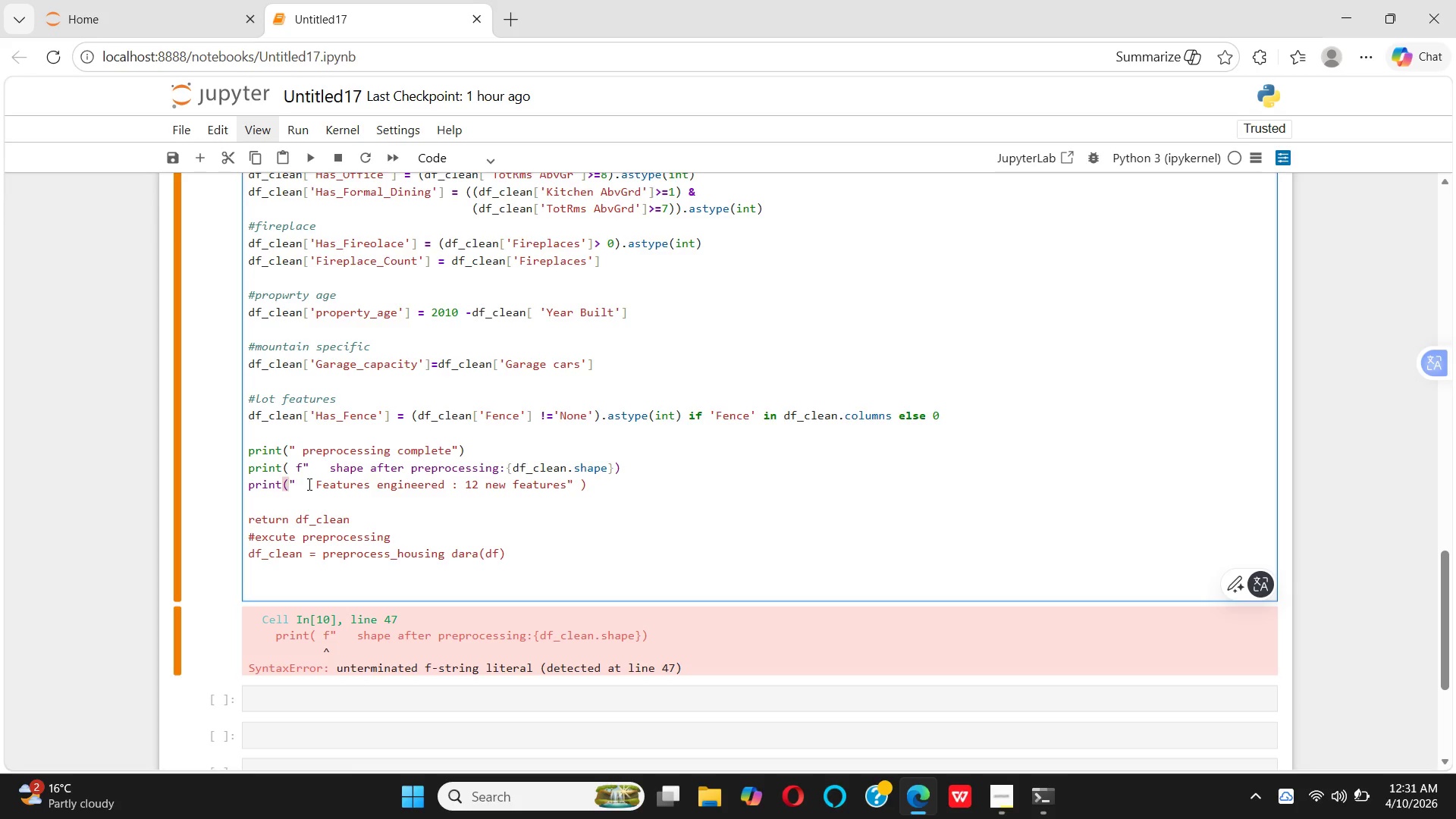 
key(Backslash)
 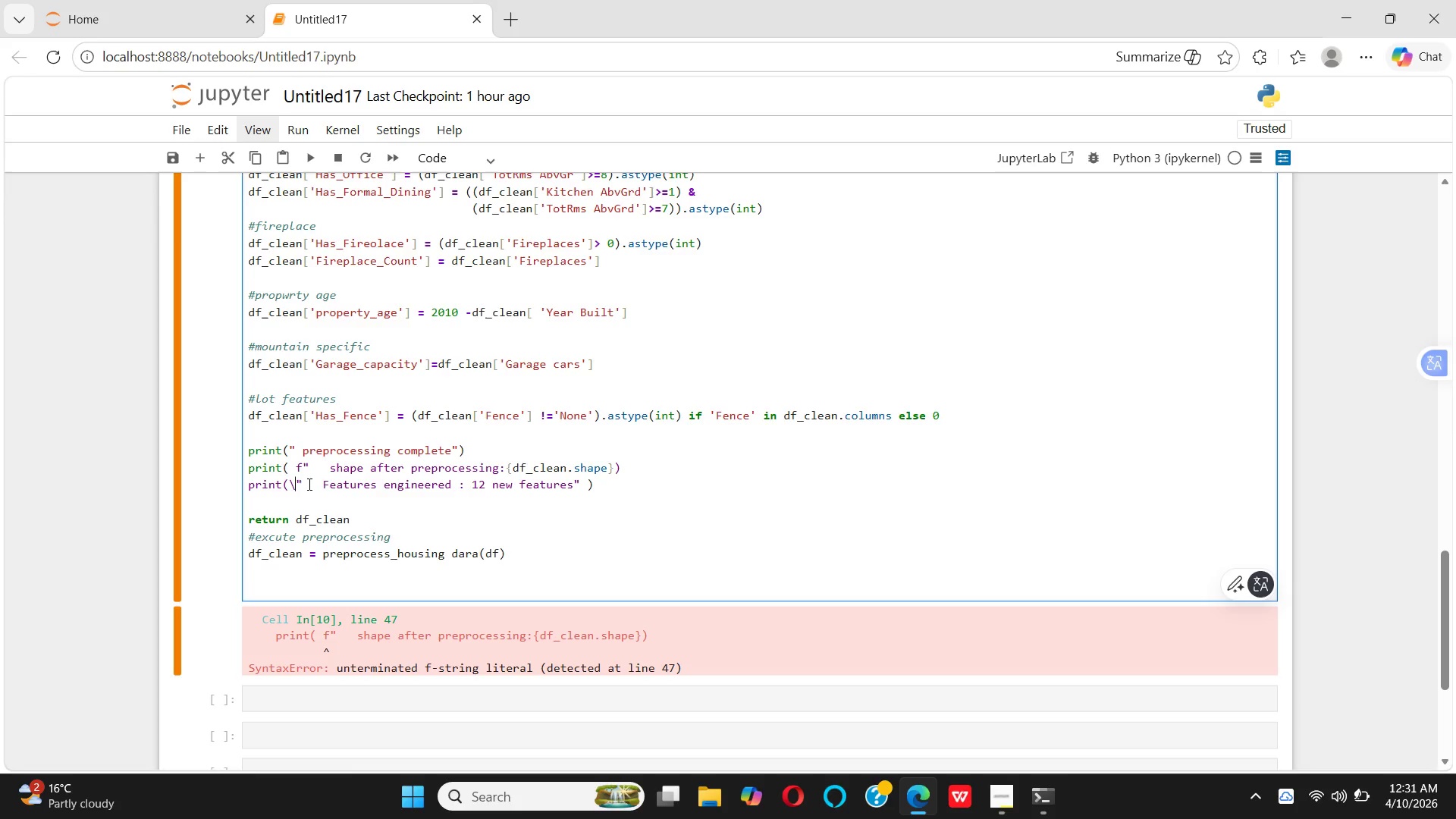 
key(N)
 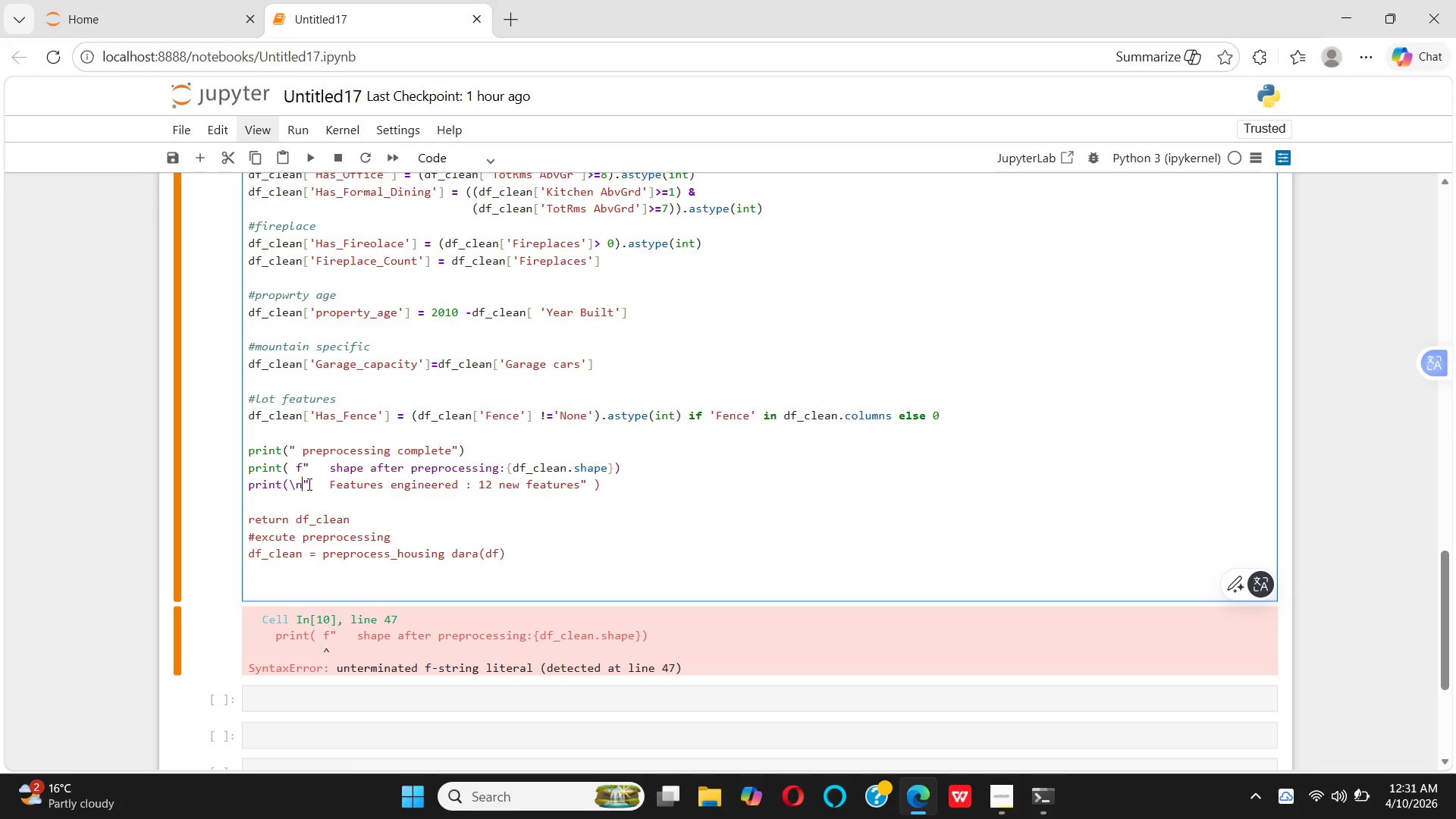 
key(Space)
 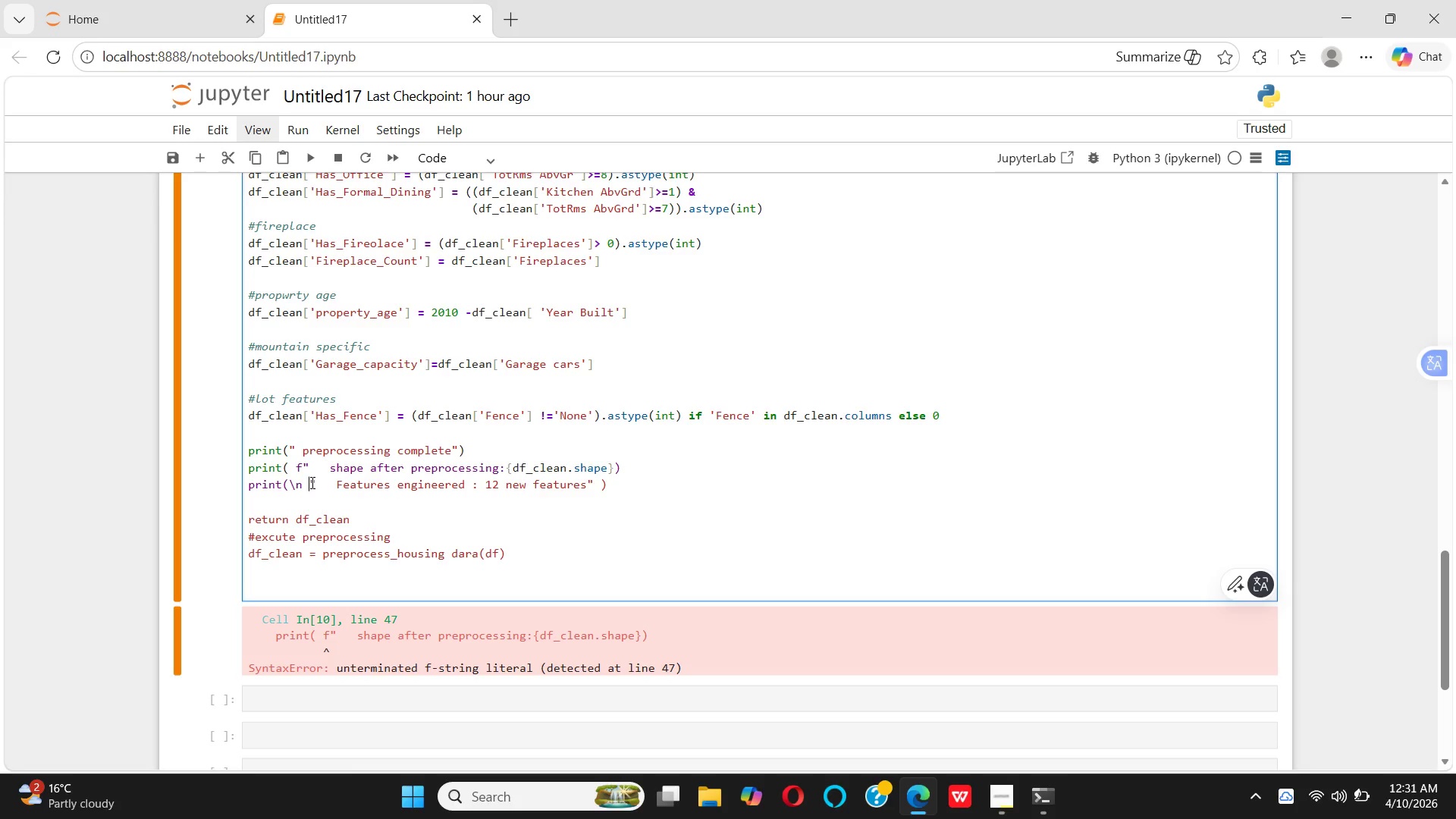 
wait(22.28)
 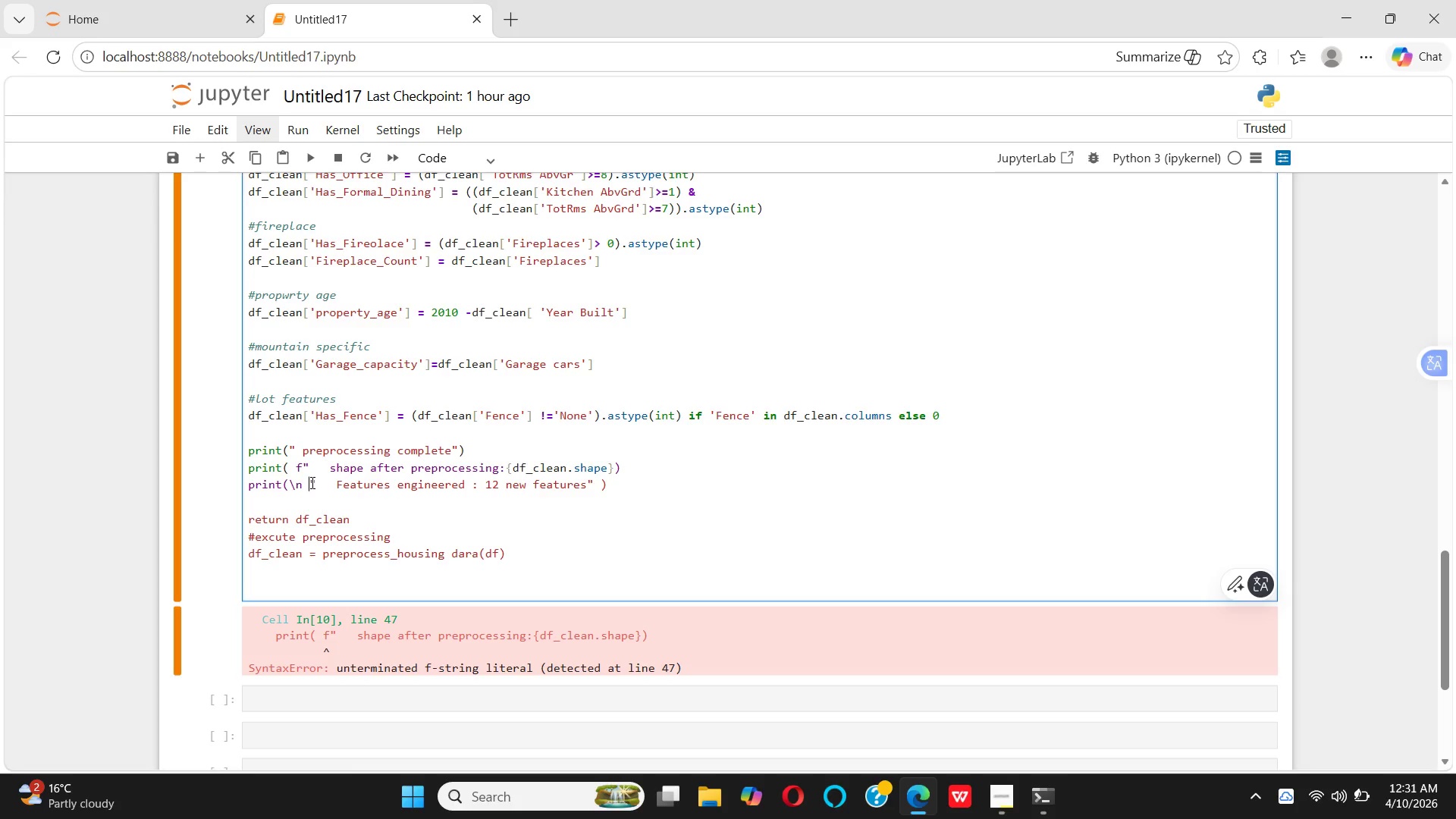 
left_click([307, 485])
 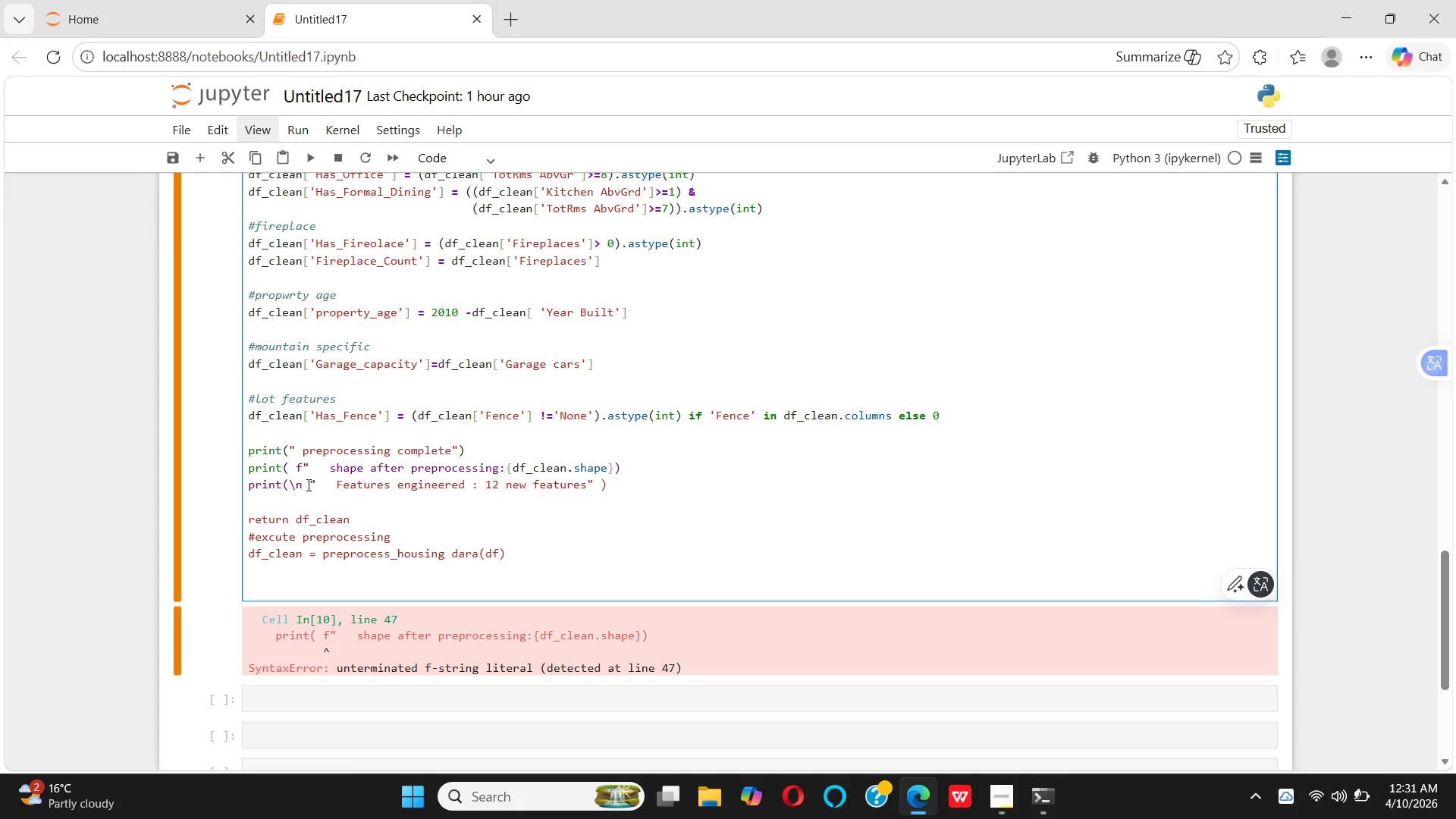 
key(Backspace)
 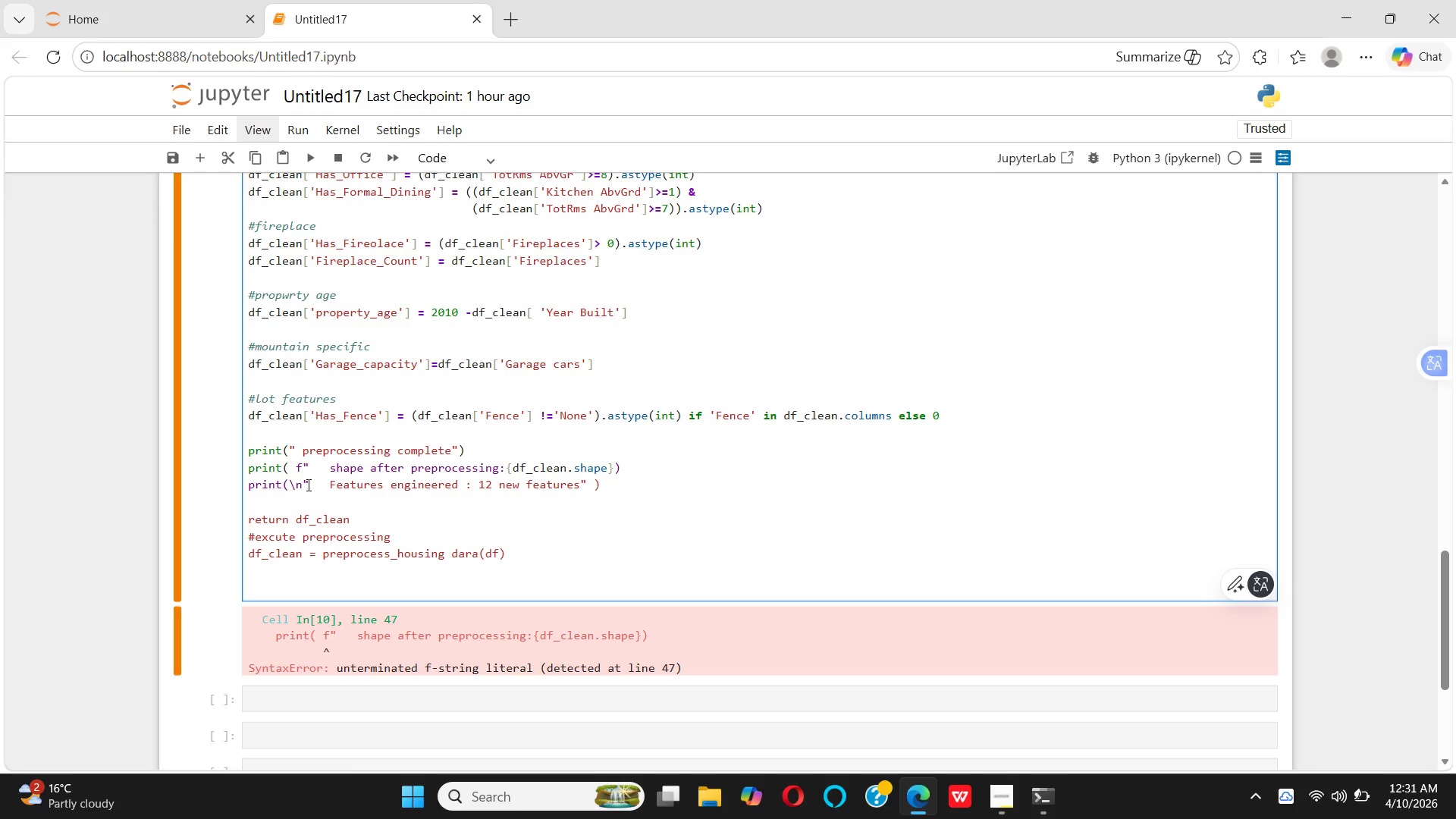 
key(Backspace)
 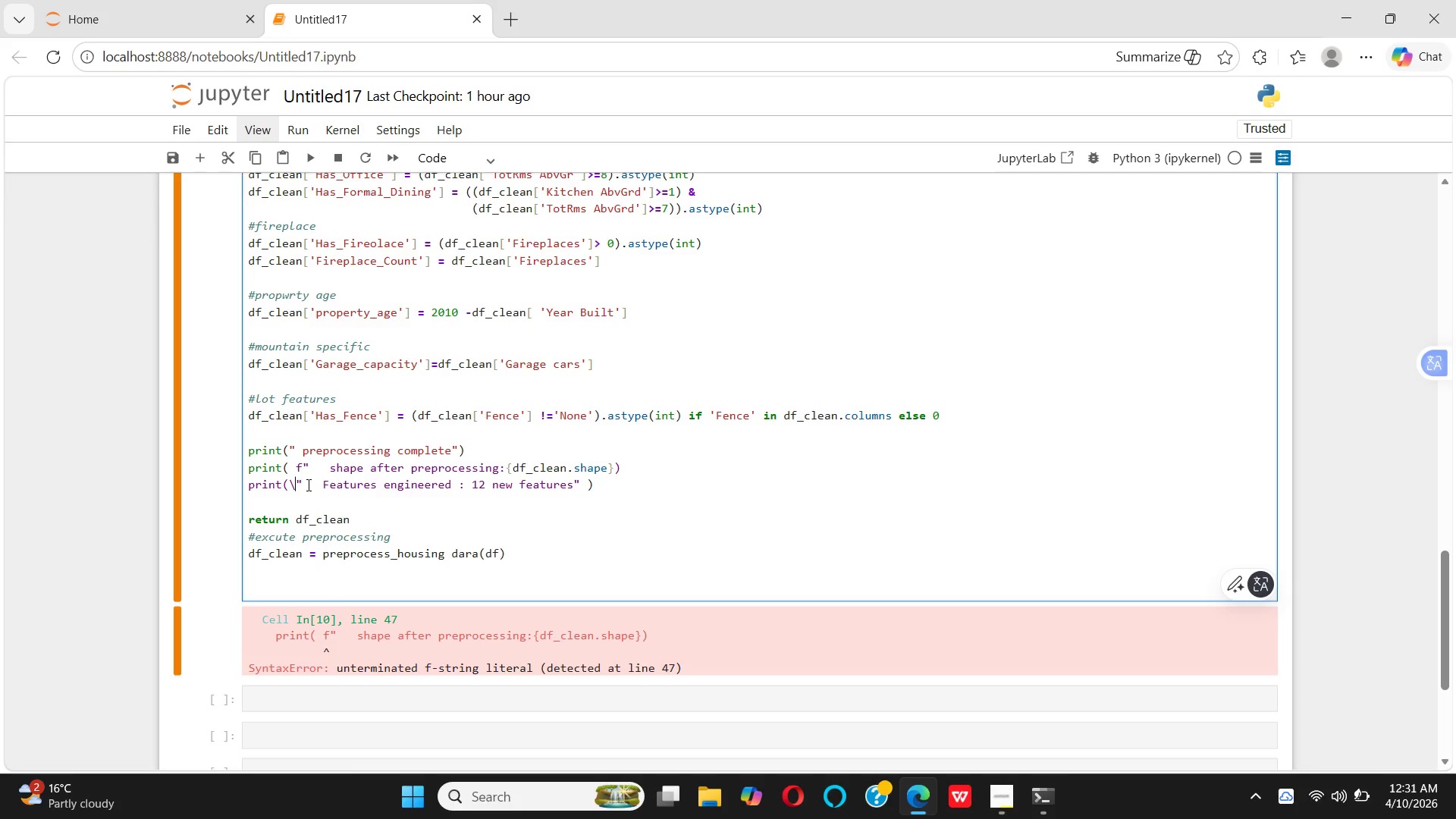 
key(Backspace)
 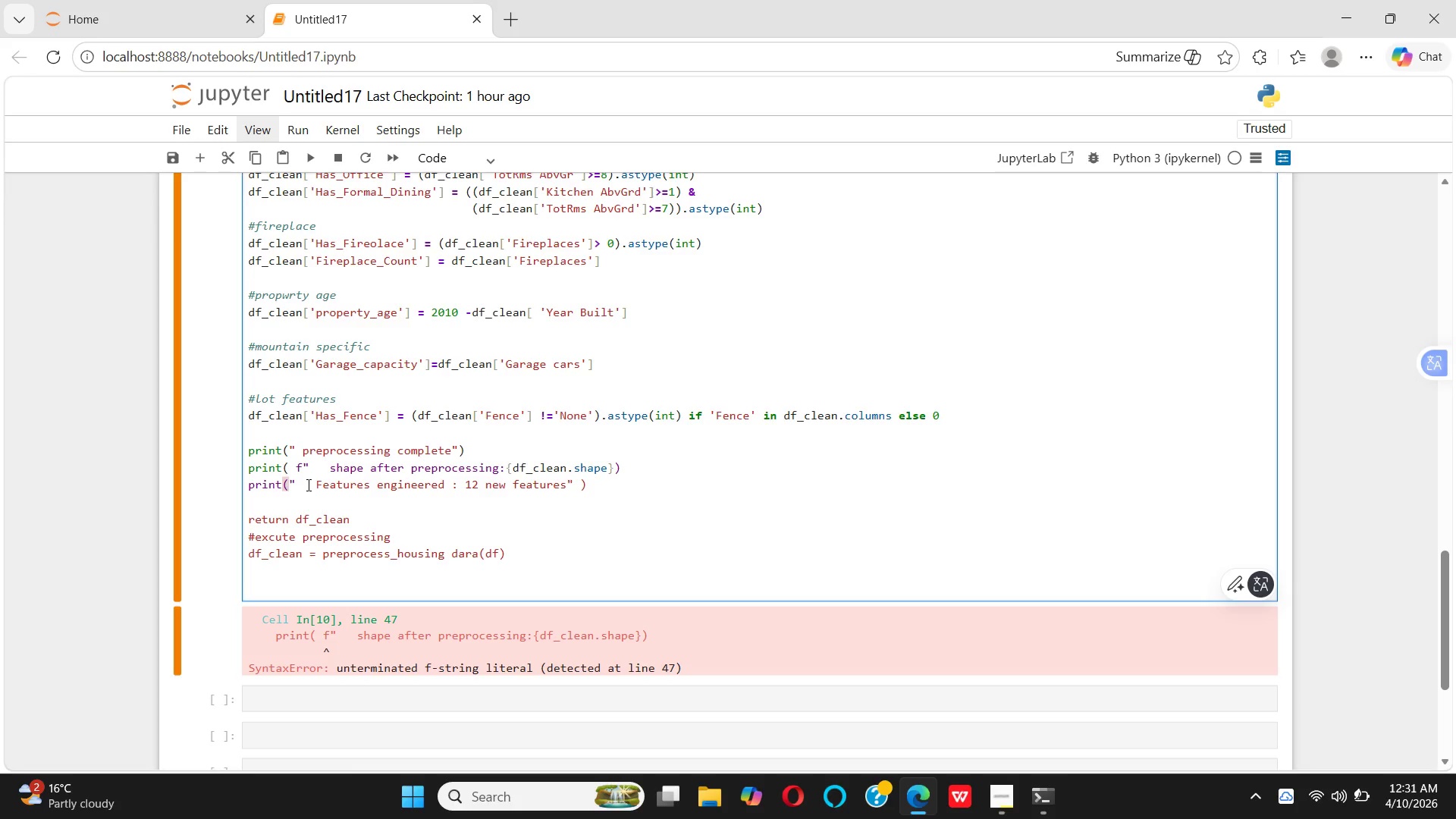 
key(Space)
 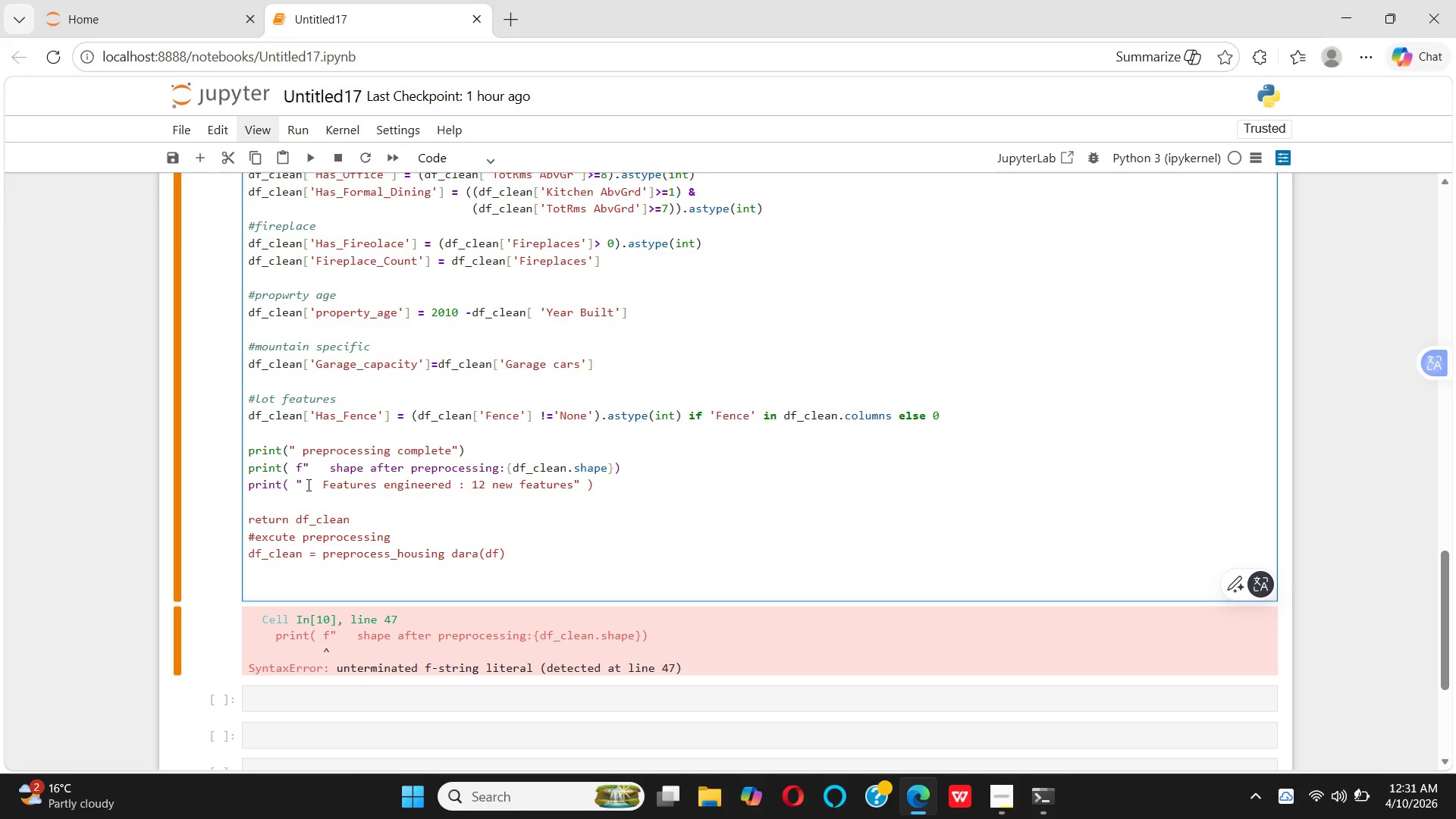 
key(F)
 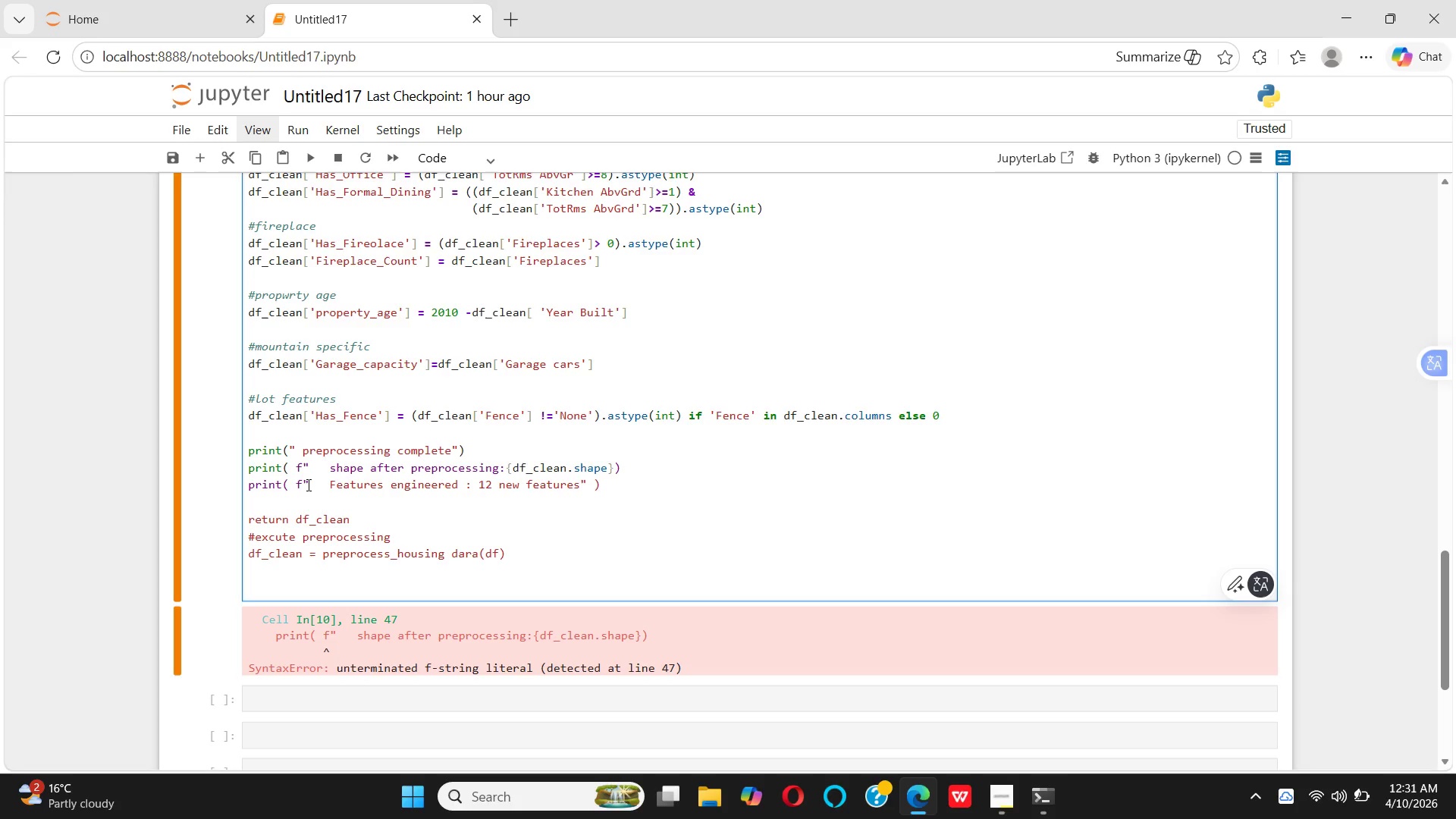 
wait(13.05)
 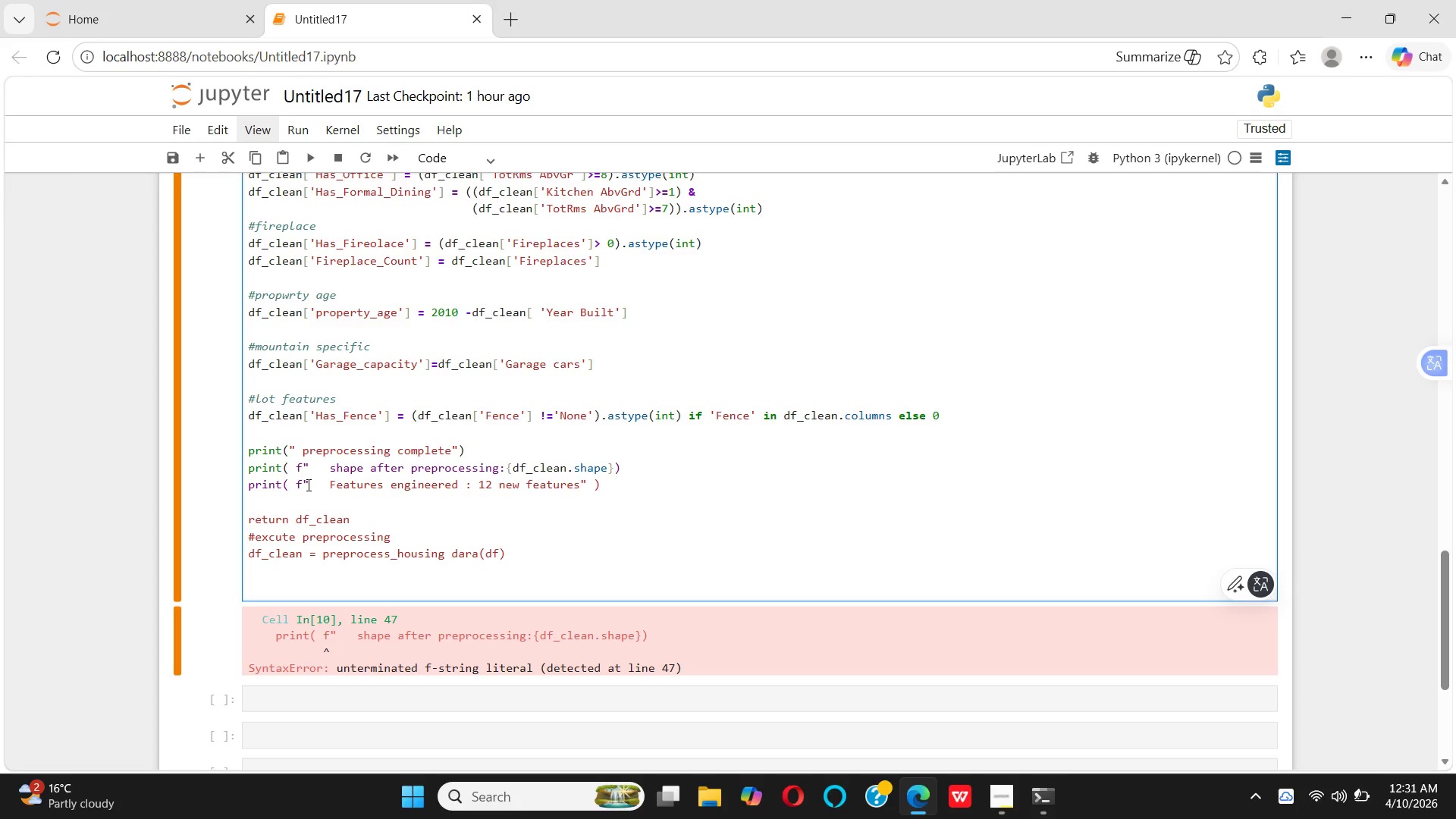 
key(Shift+Enter)
 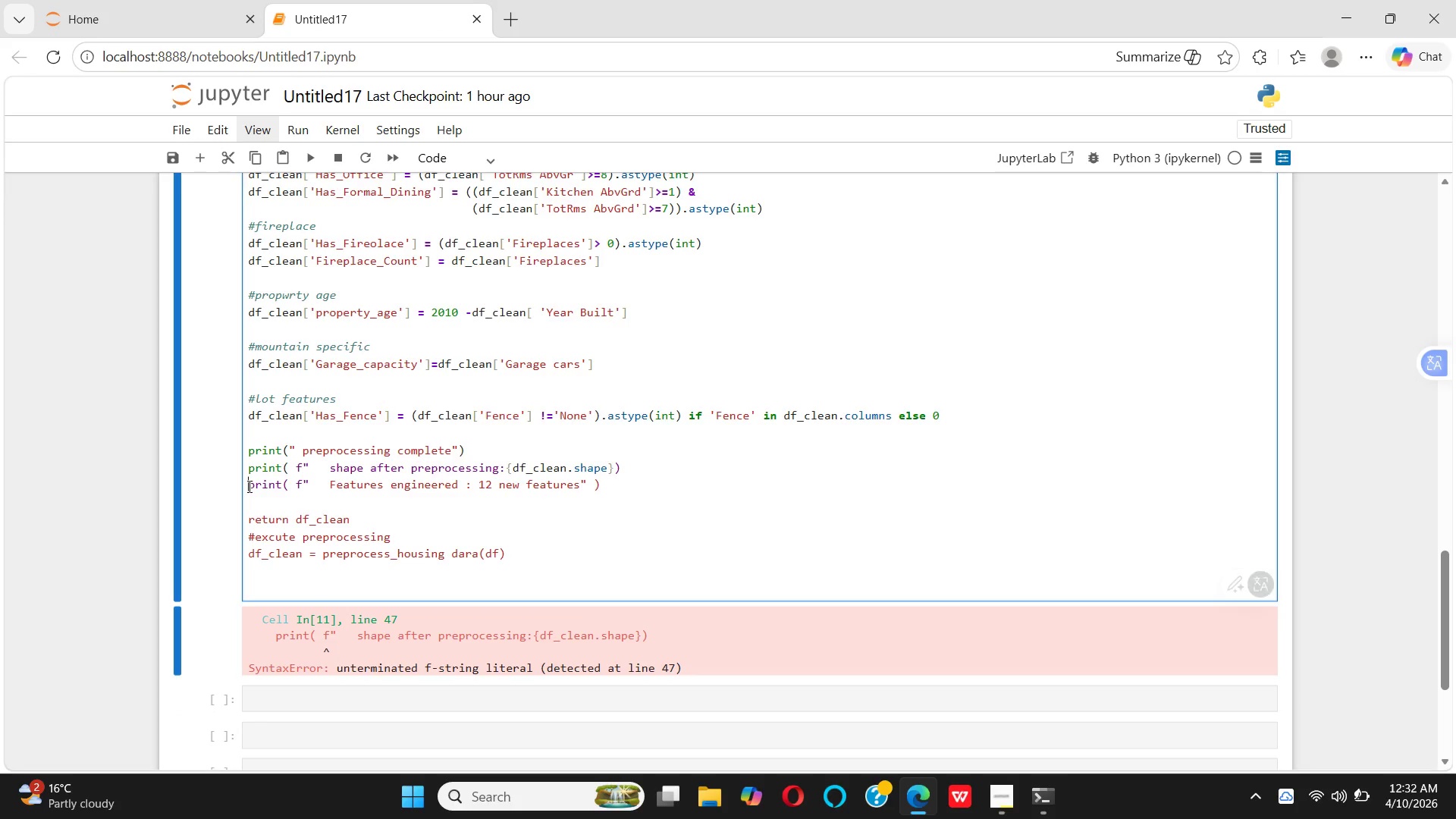 
key(Shift+3)
 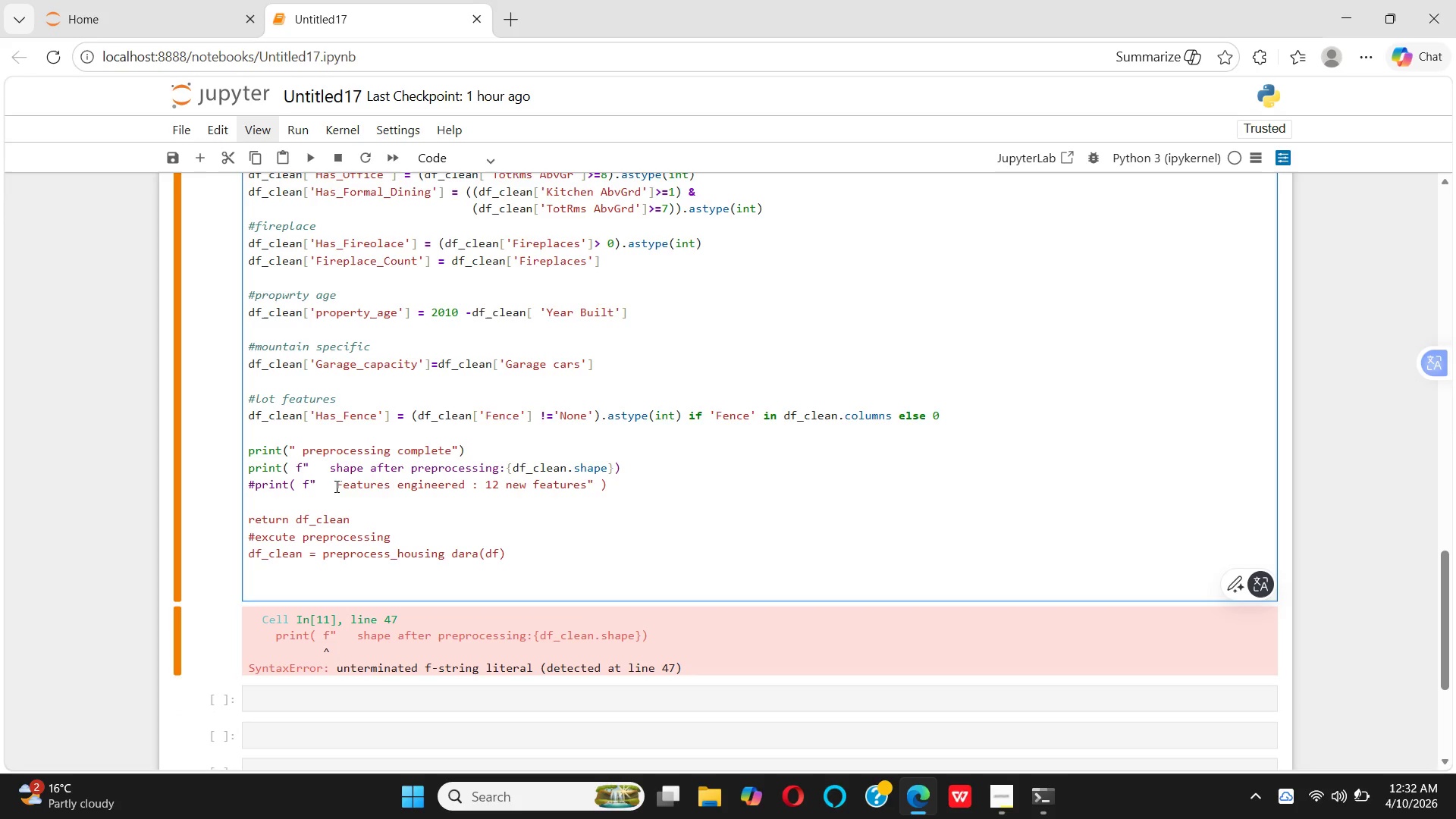 
key(Space)
 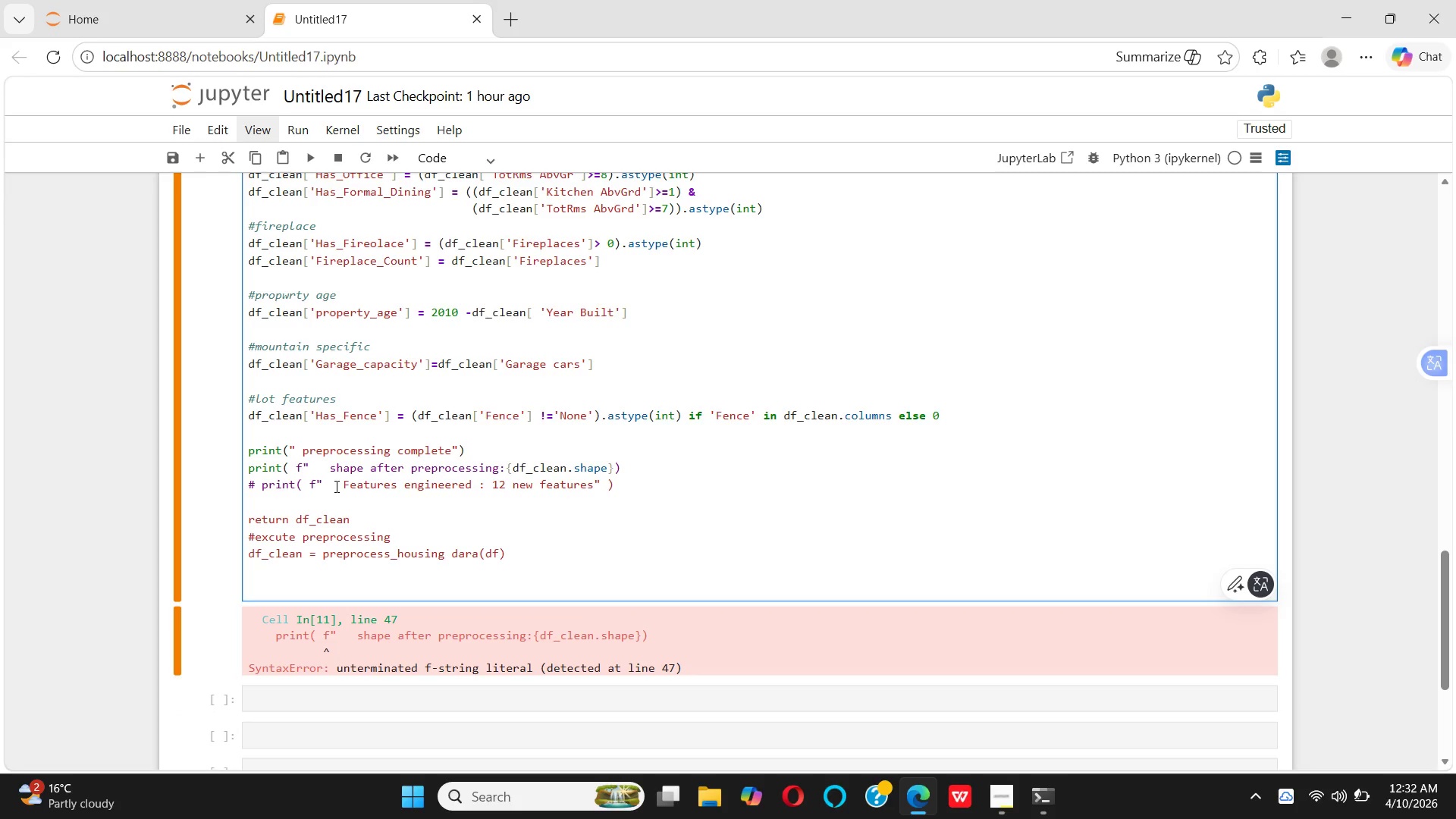 
key(Backspace)
 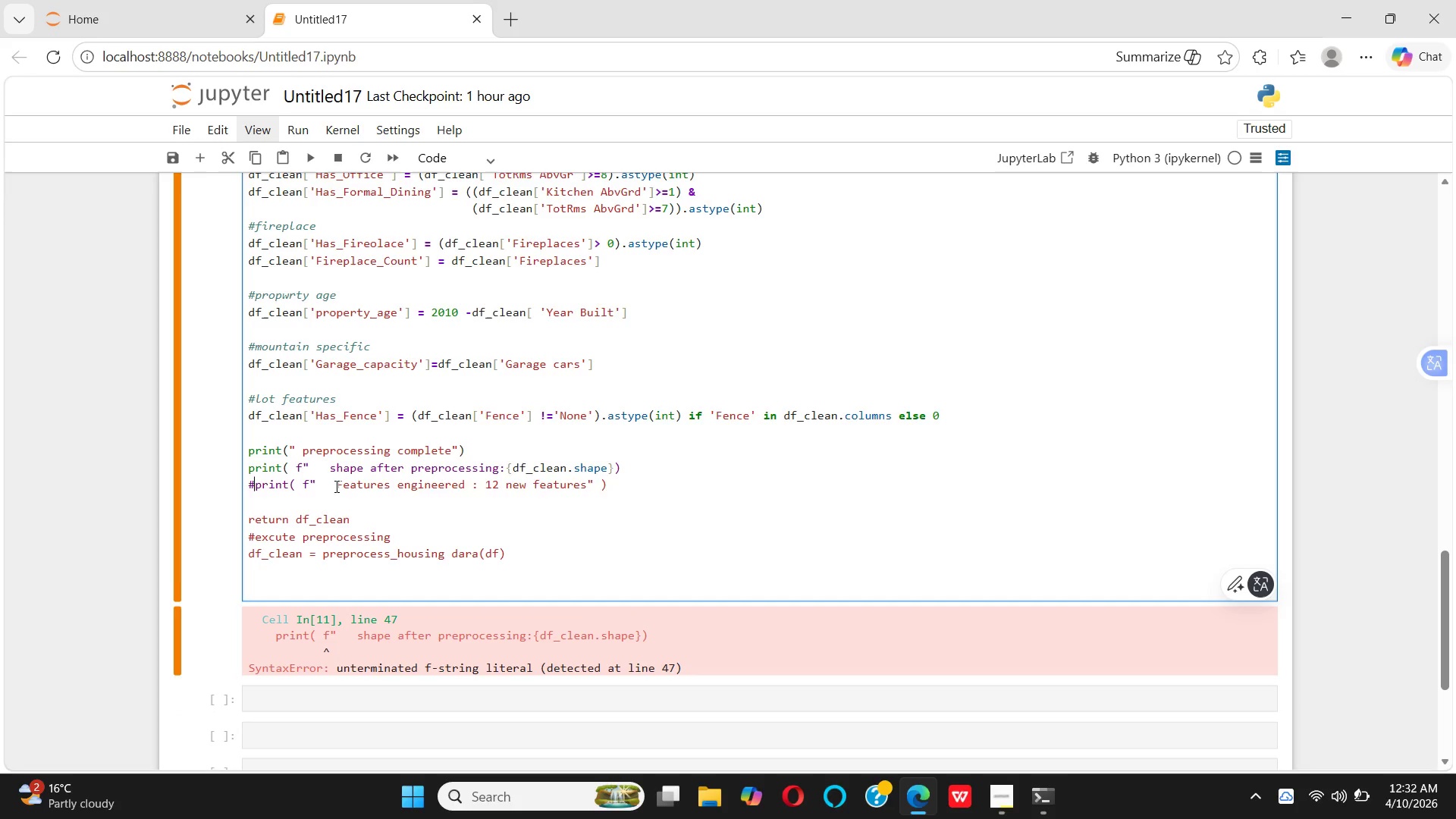 
key(Backspace)
 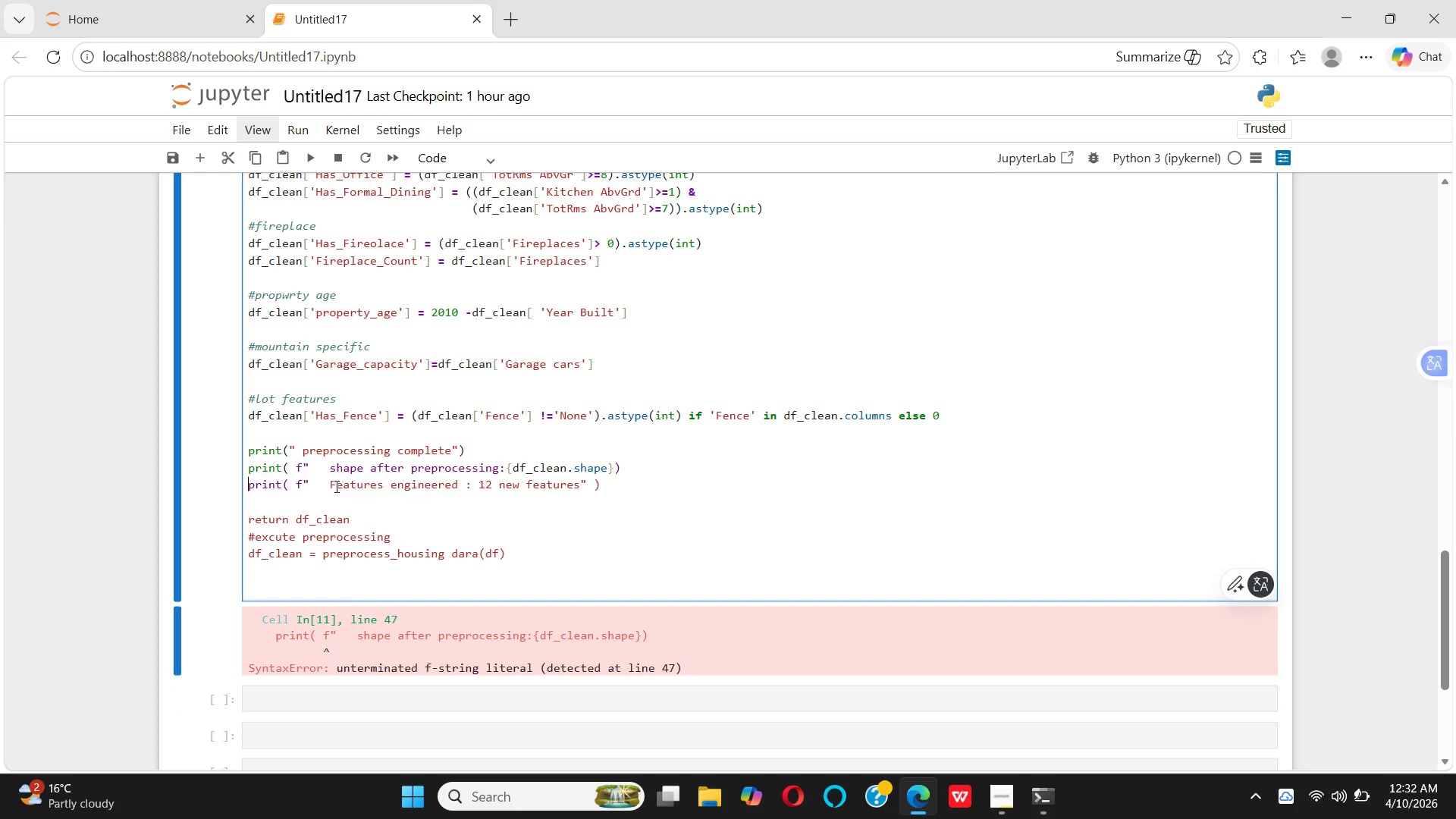 
key(Backspace)
 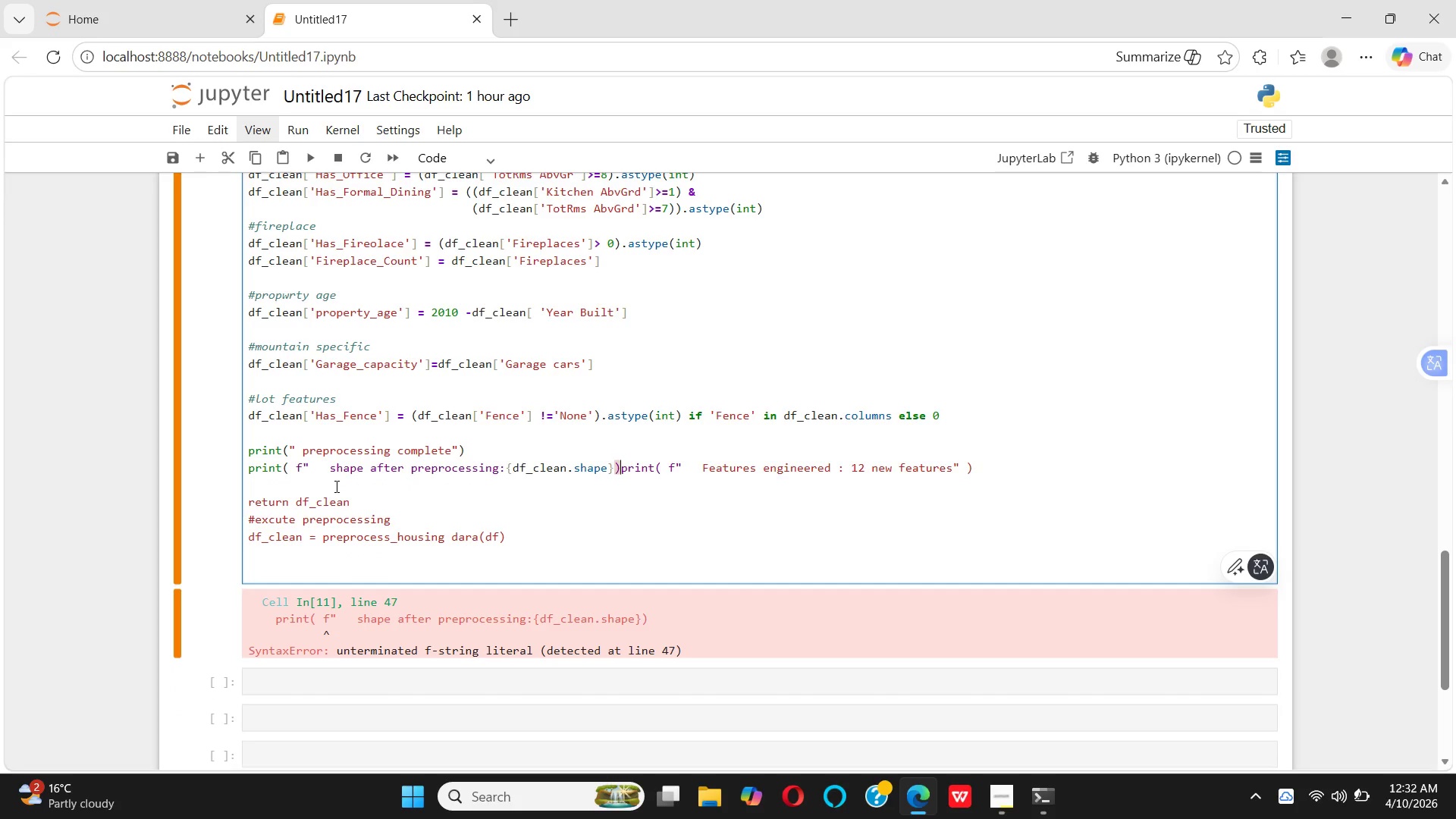 
key(Enter)
 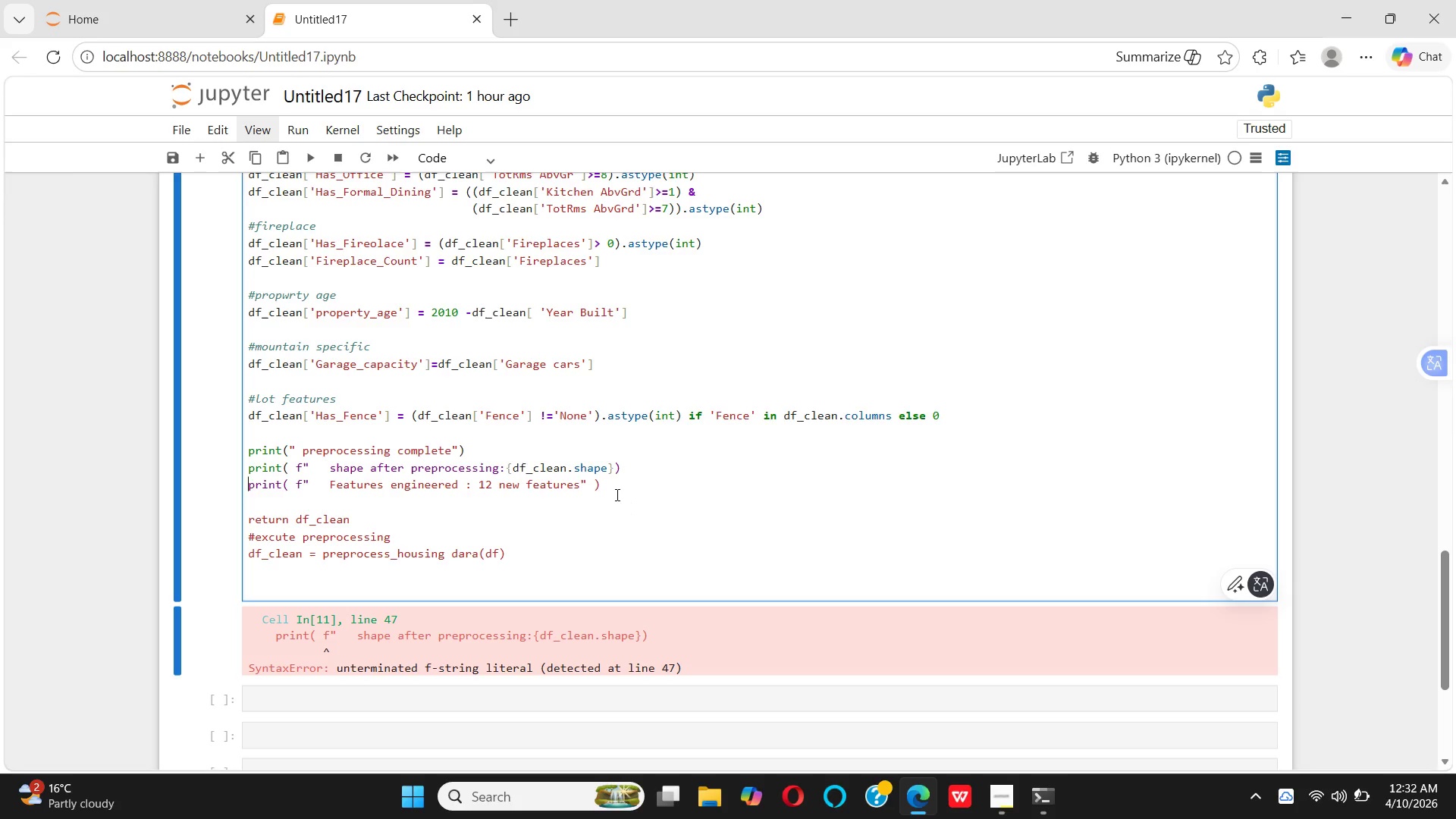 
left_click_drag(start_coordinate=[616, 491], to_coordinate=[314, 482])
 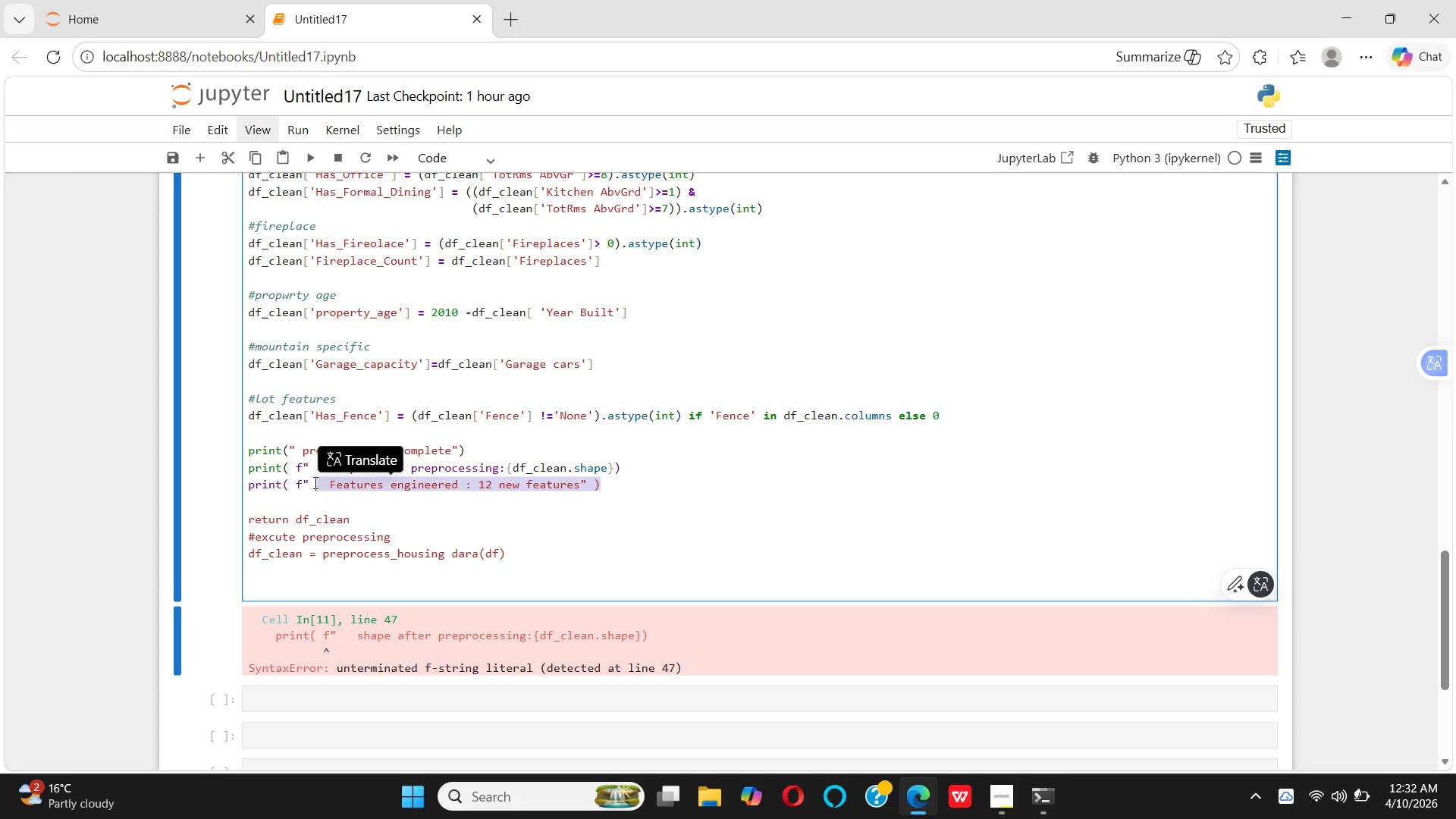 
key(Control+C)
 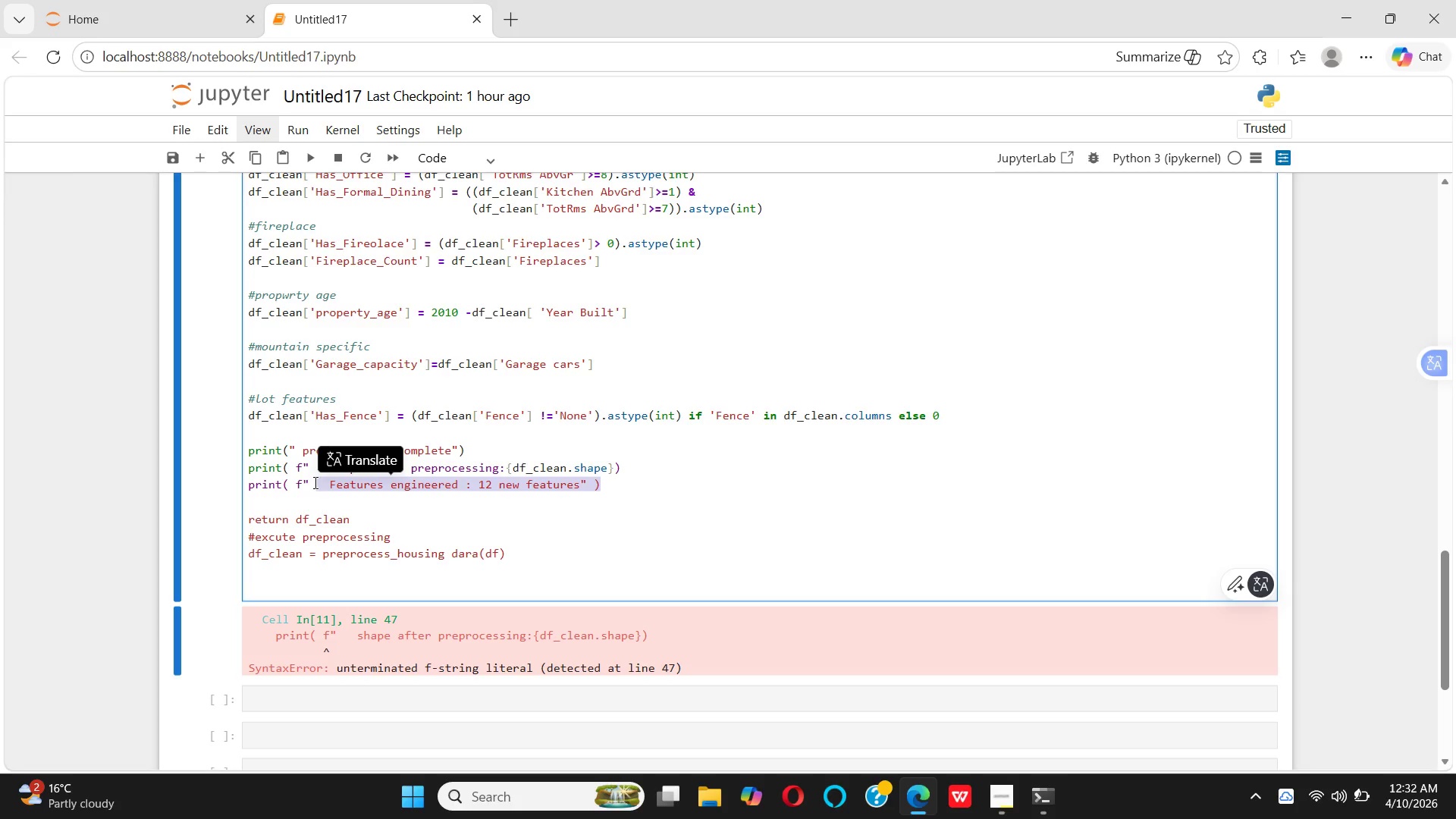 
hold_key(key=Backslash, duration=0.7)
 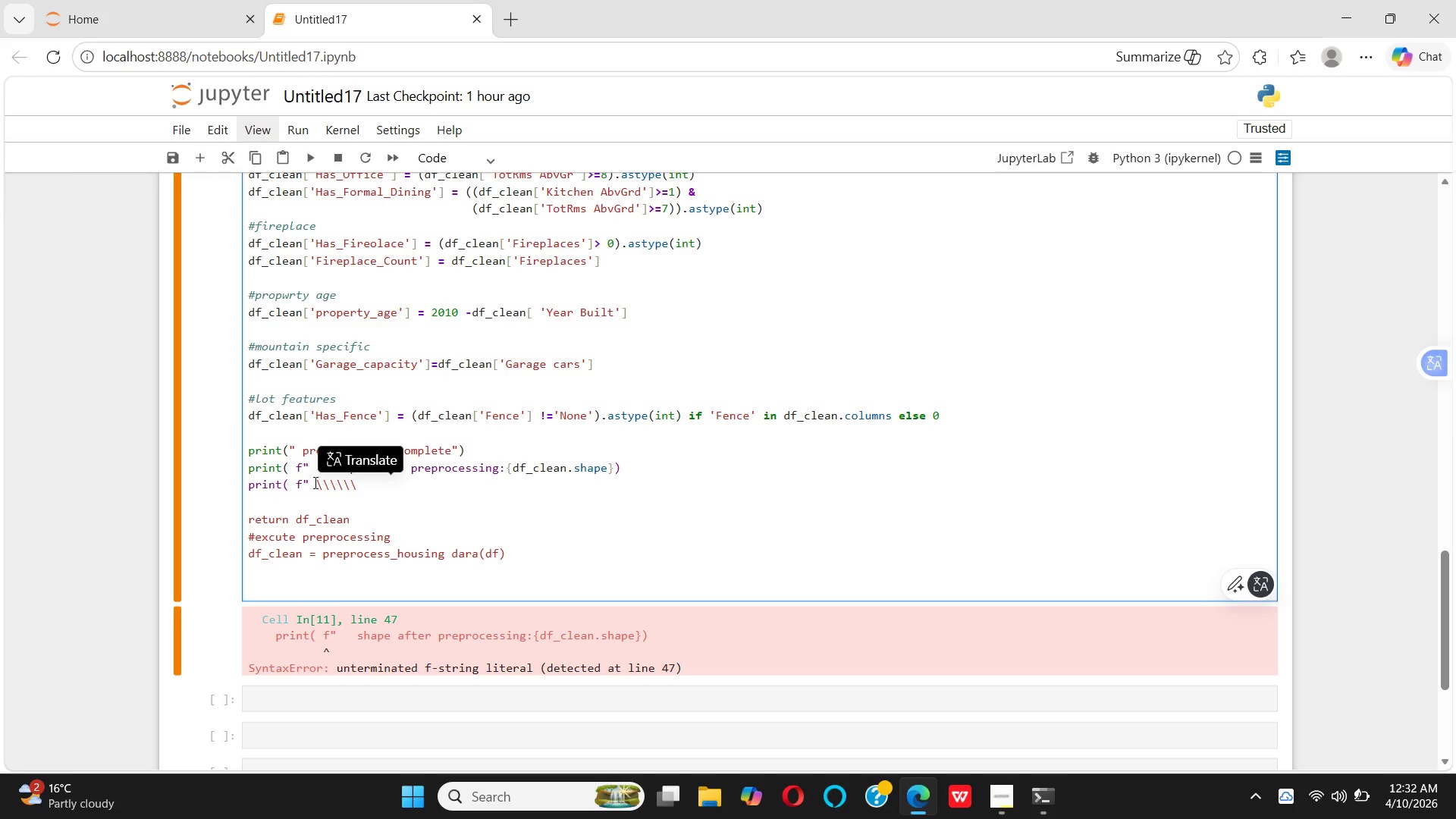 
hold_key(key=Backspace, duration=0.88)
 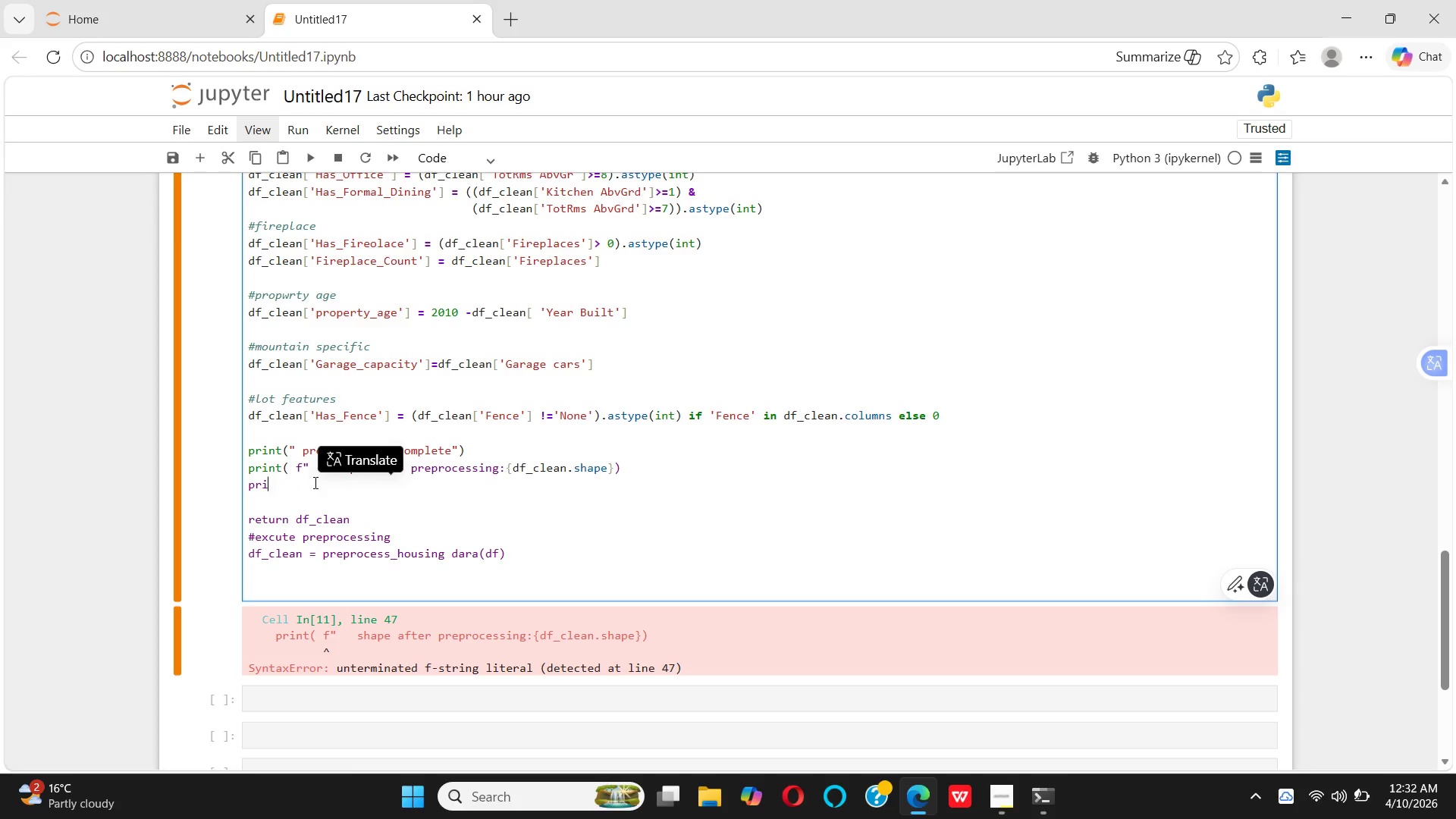 
key(Backspace)
 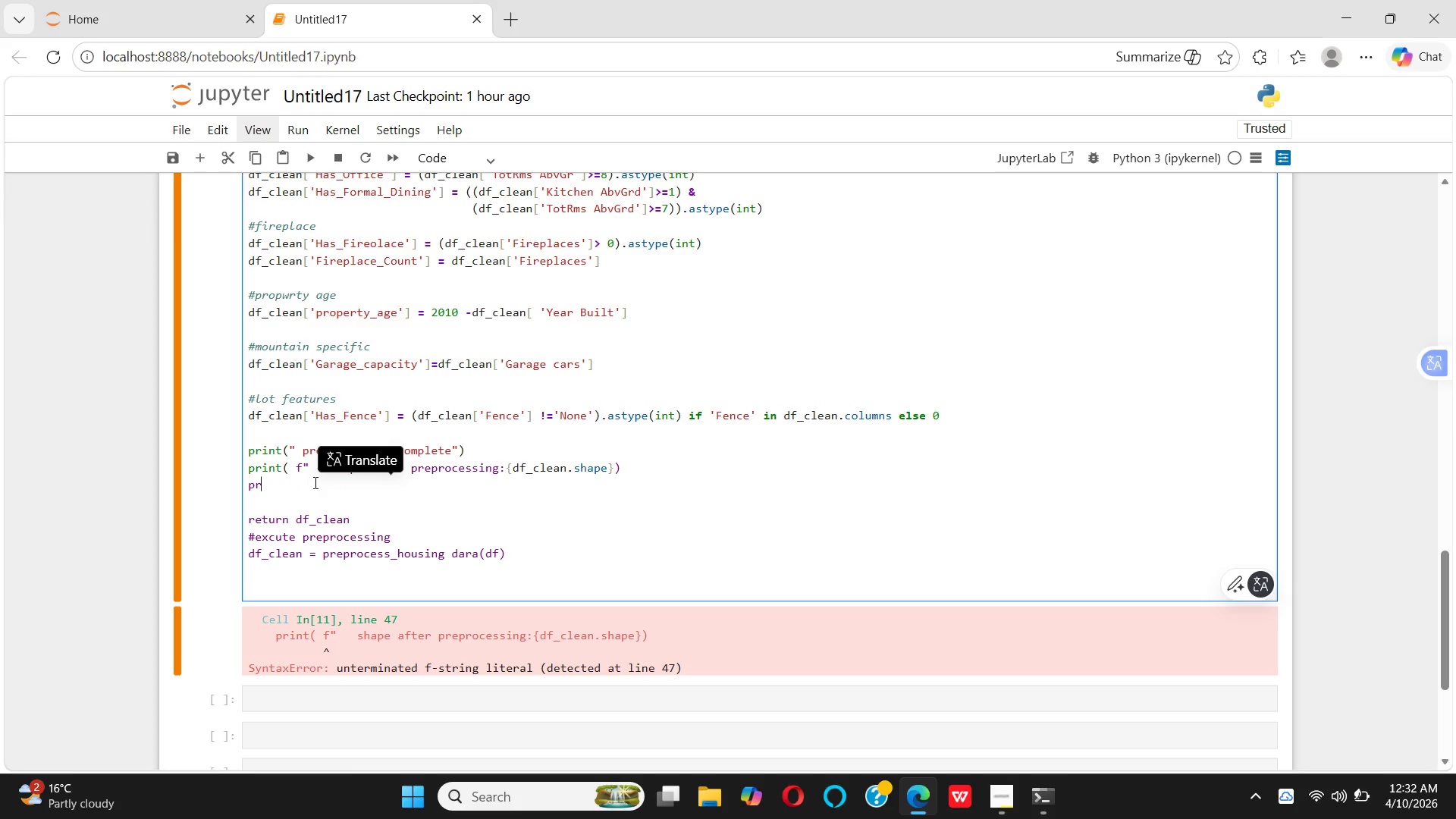 
key(Backspace)
 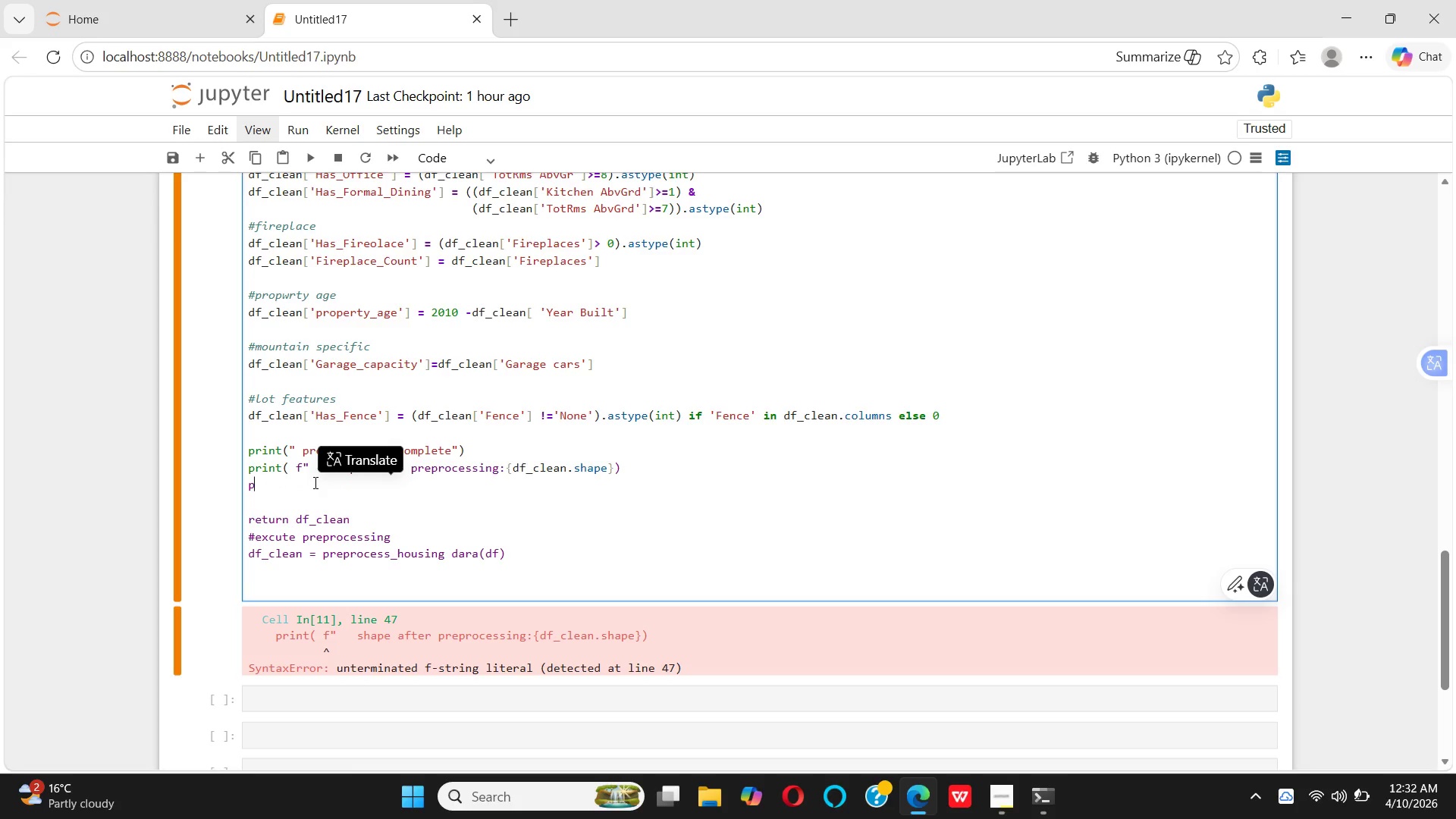 
key(Backspace)
 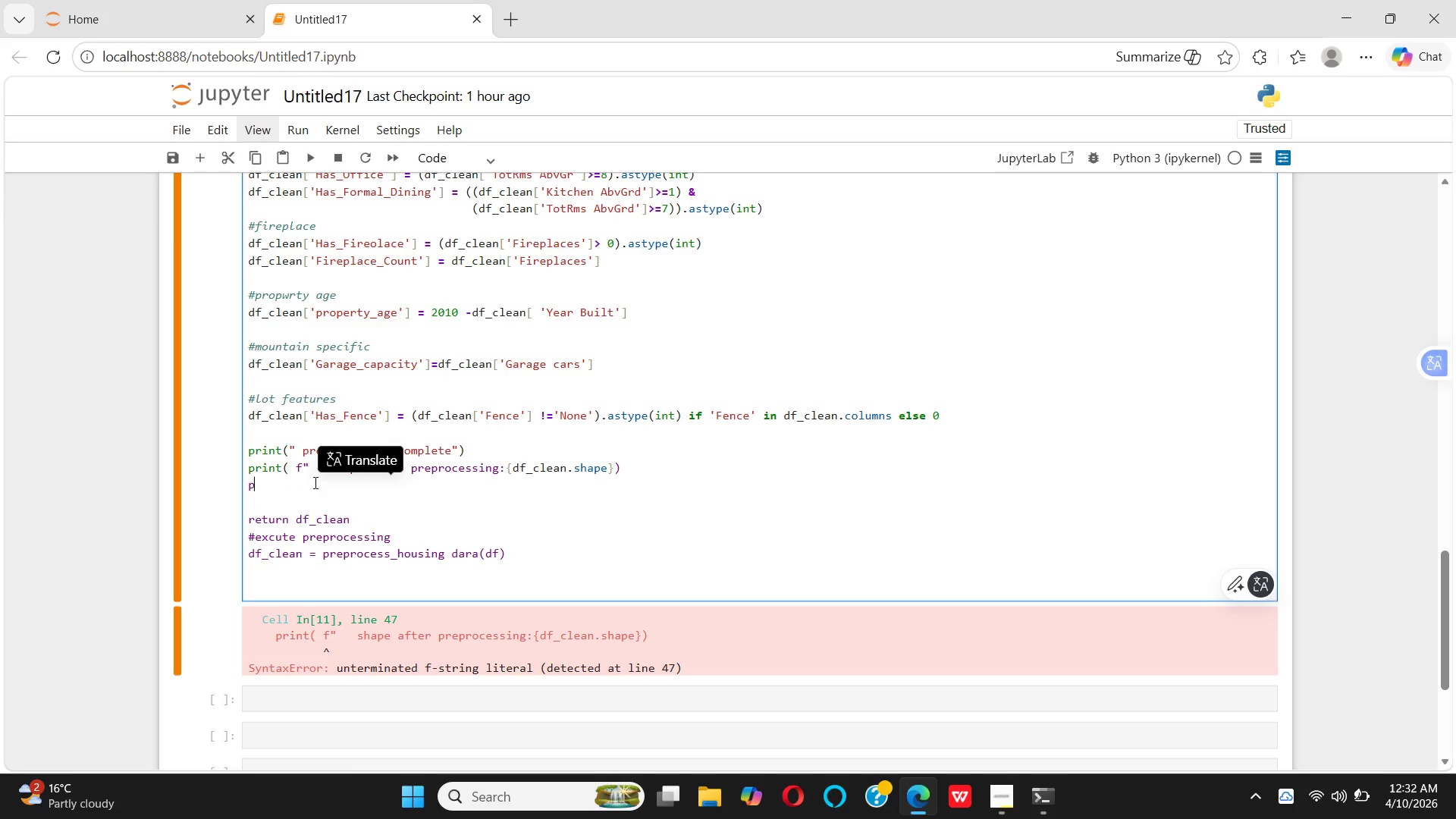 
key(Backspace)
 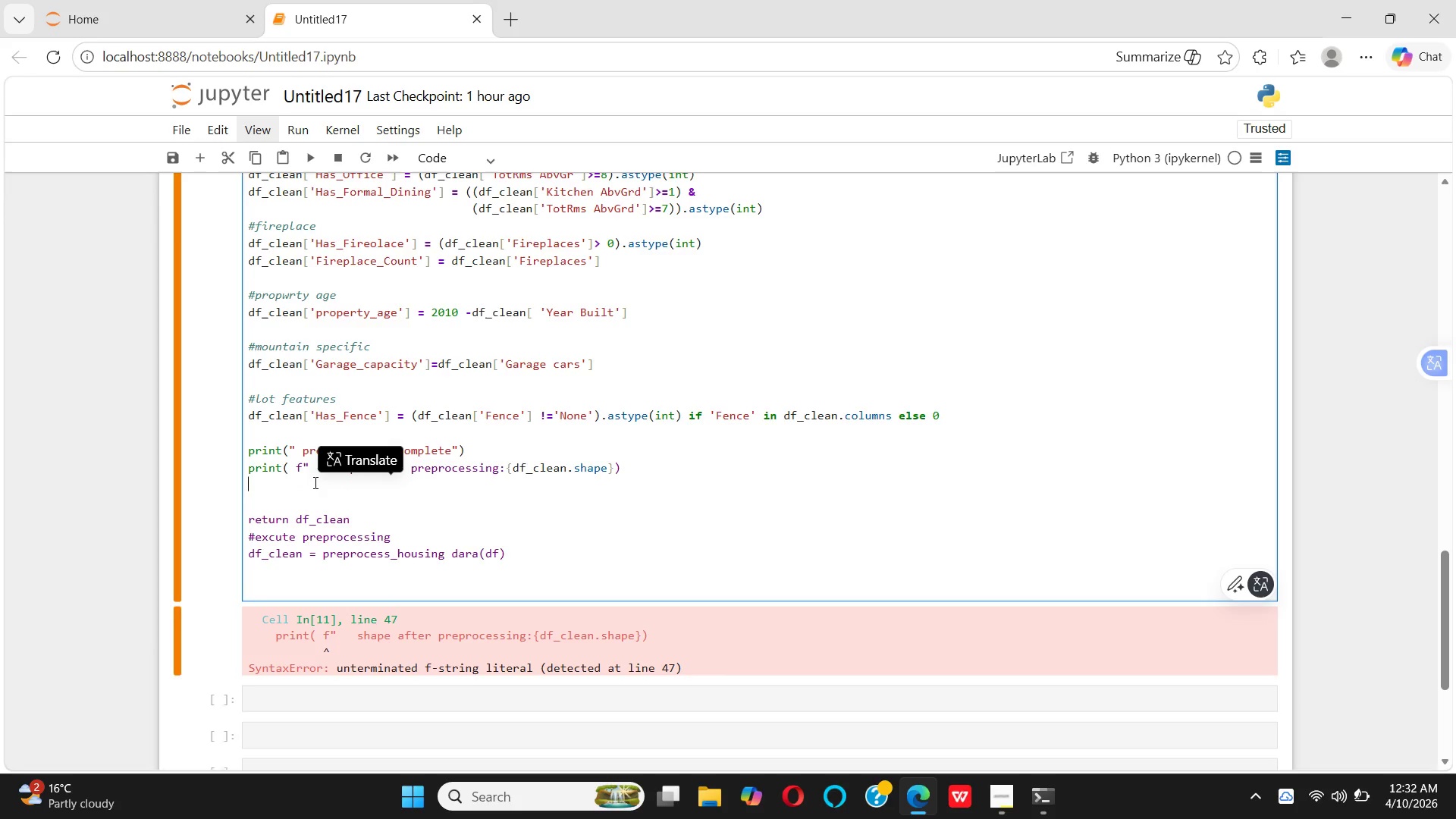 
key(Backspace)
 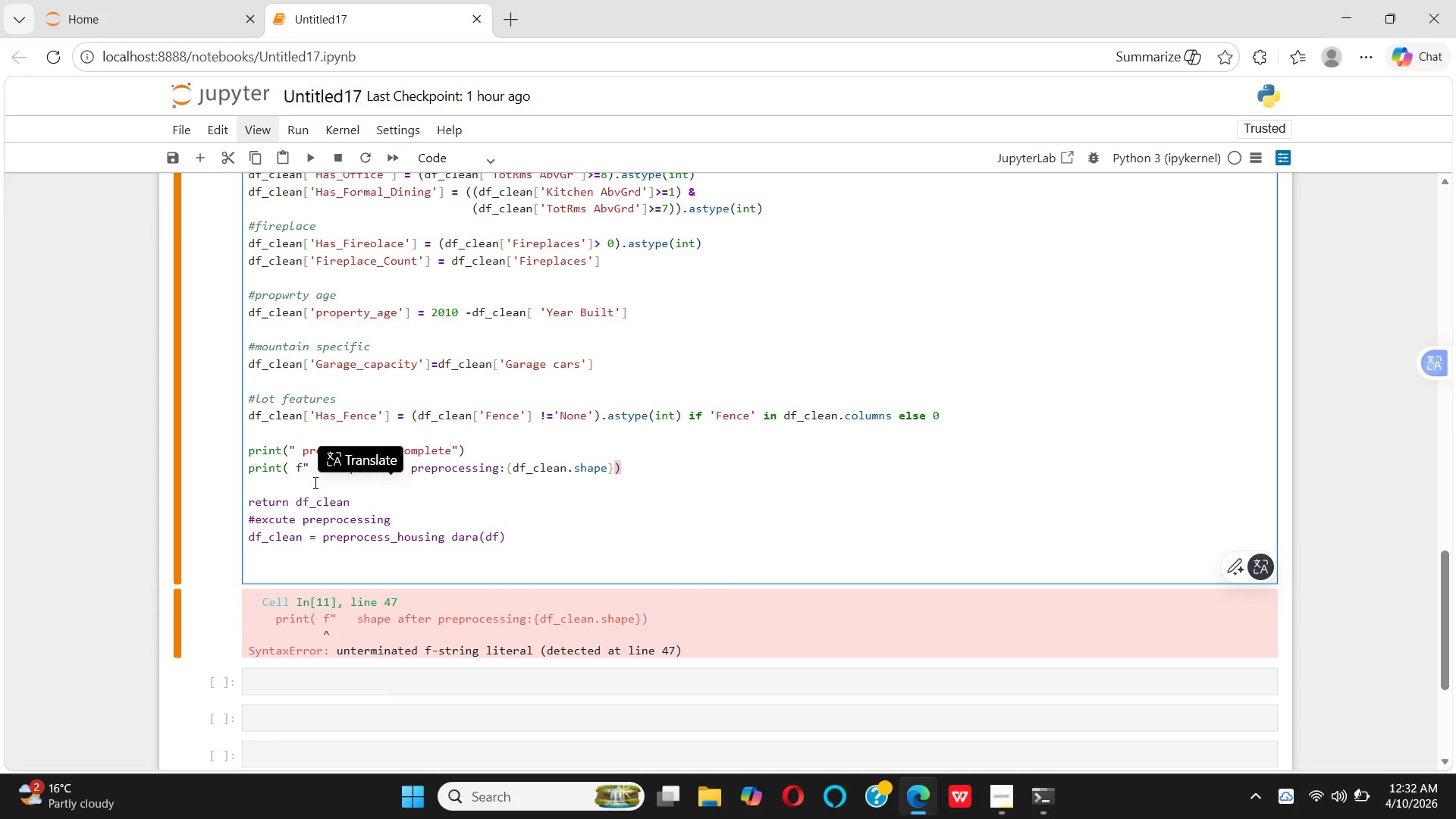 
key(Enter)
 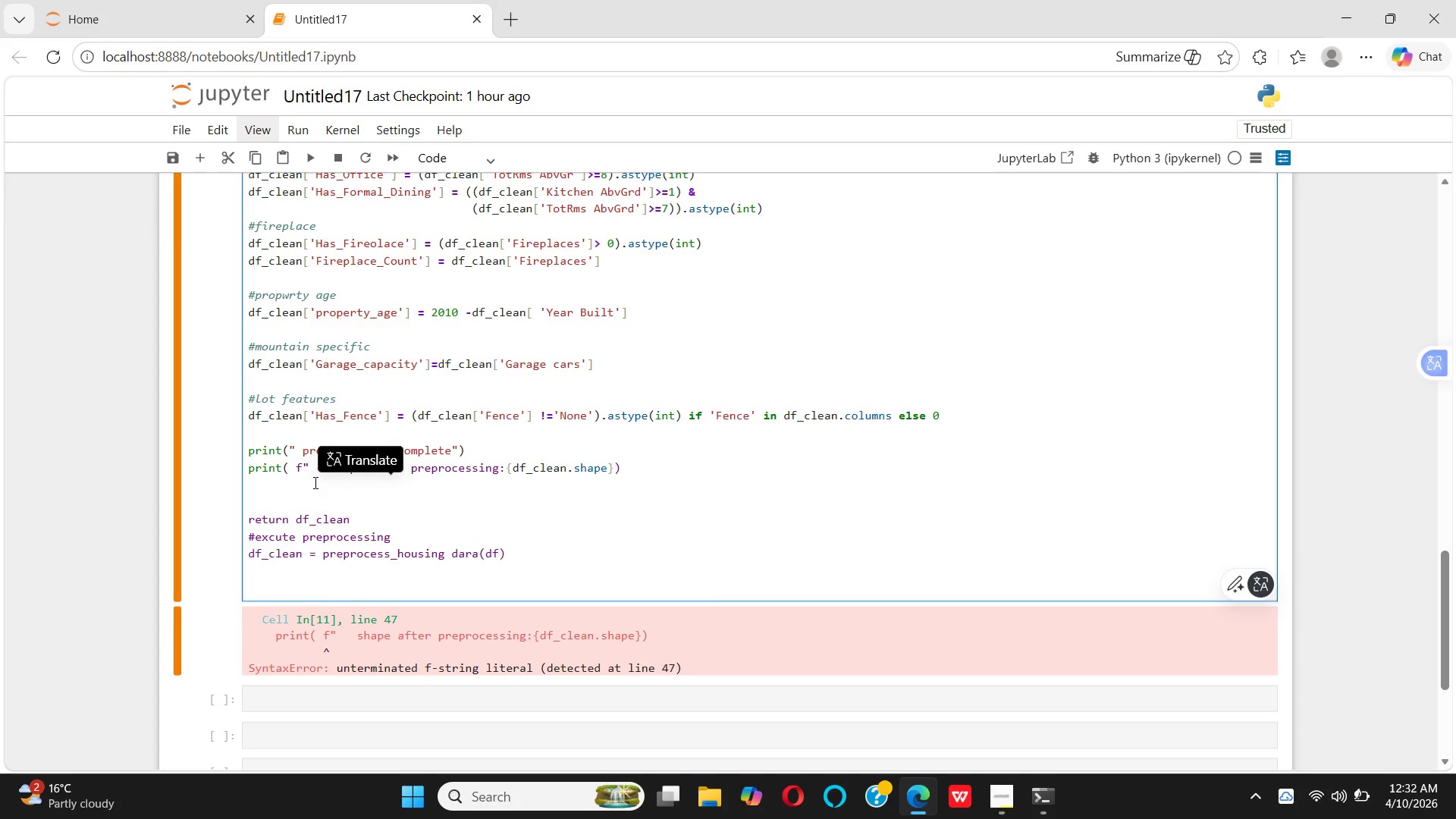 
type(PRINT )
key(Backspace)
type(())
 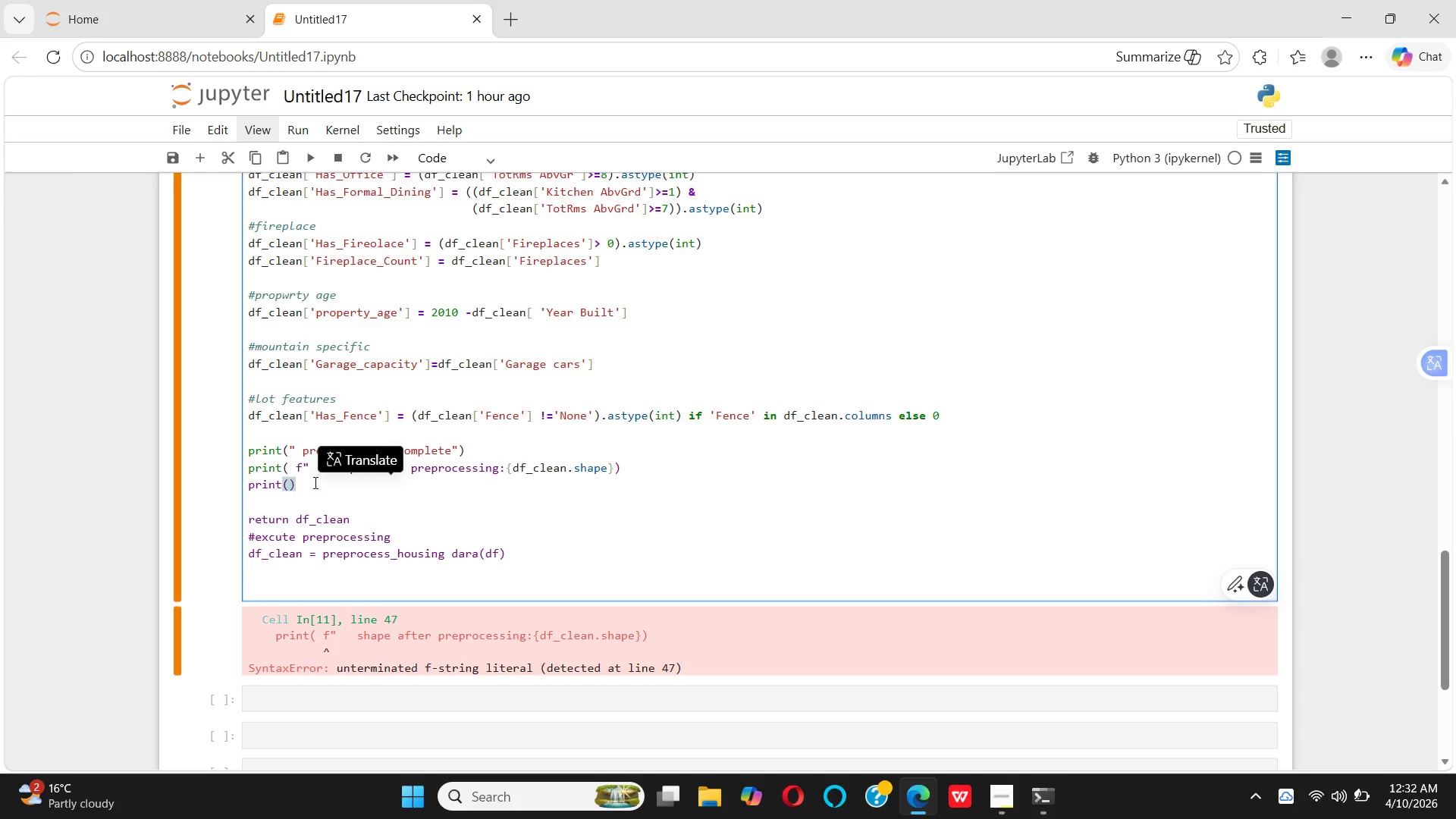 
key(ArrowLeft)
 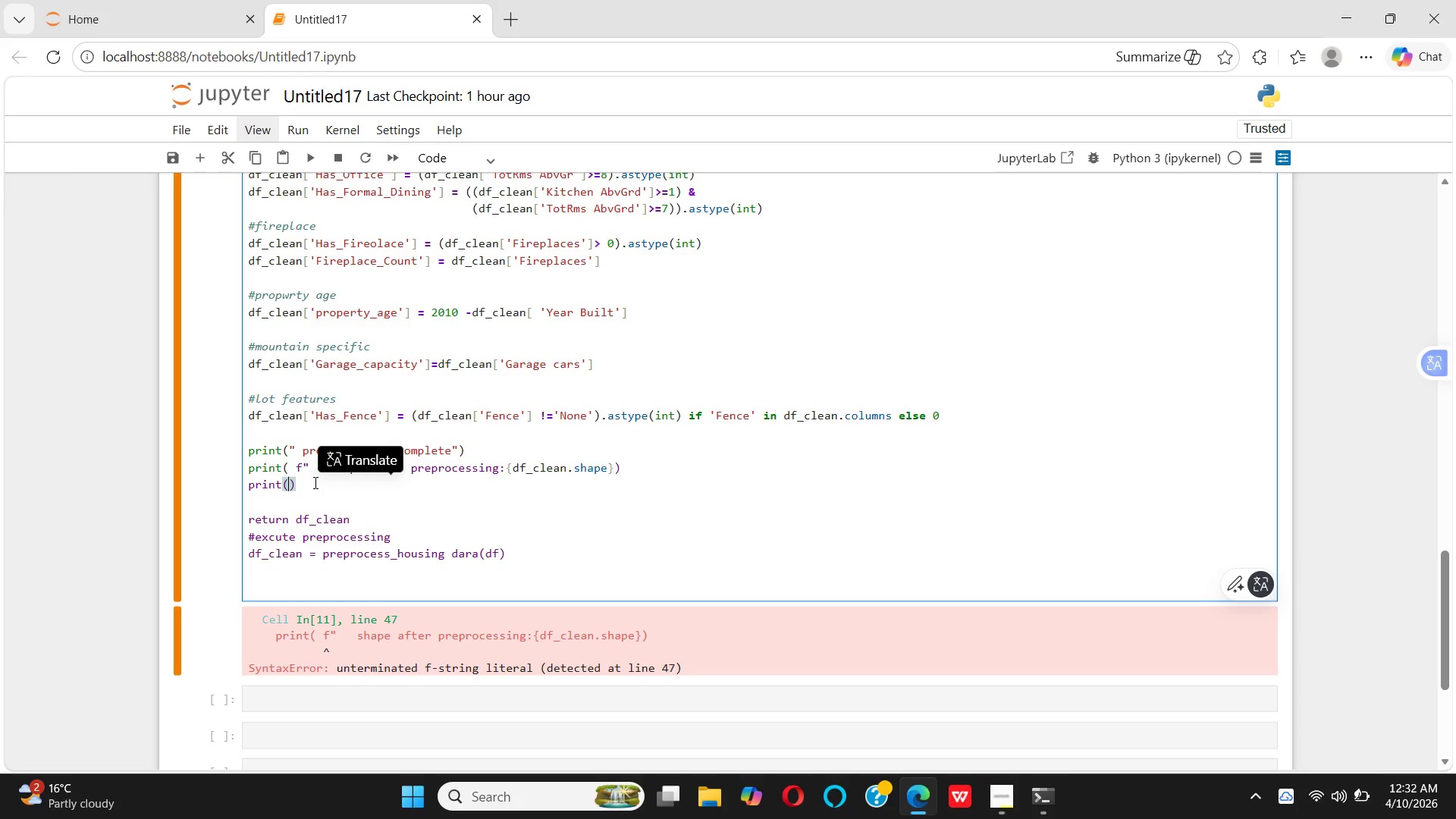 
hold_key(key=F, duration=0.34)
 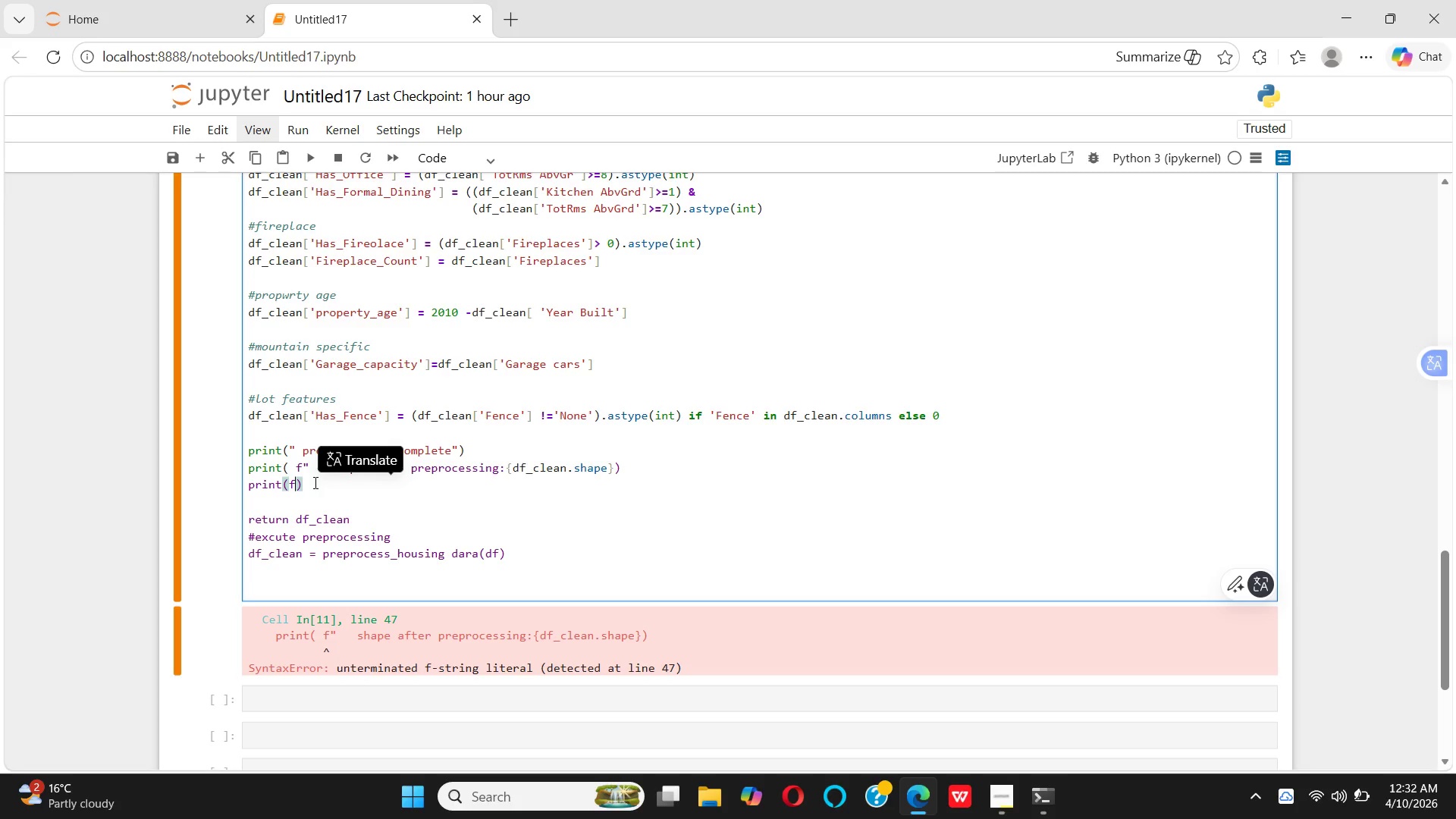 
key(Shift+Quote)
 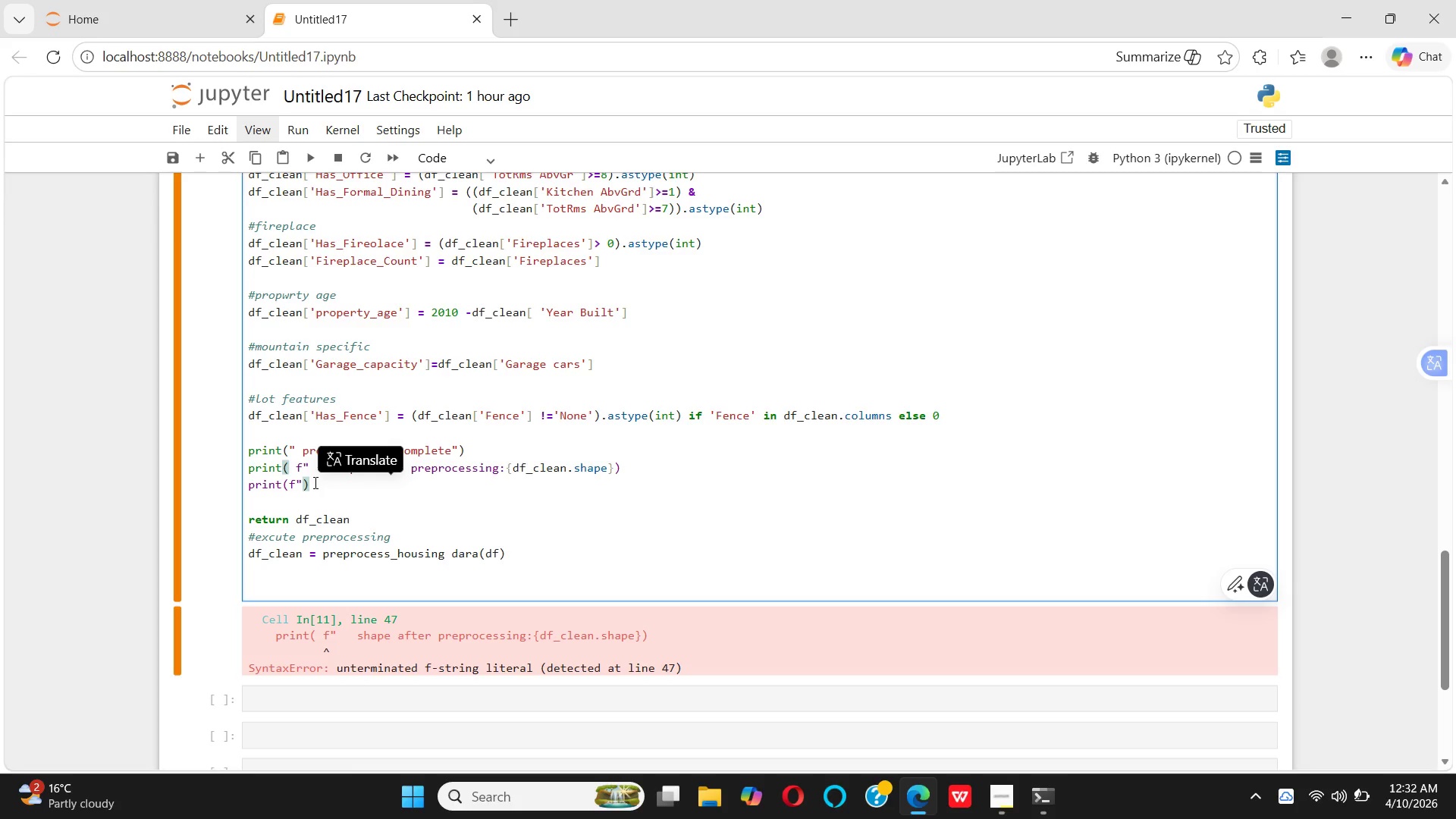 
hold_key(key=Space, duration=0.31)
 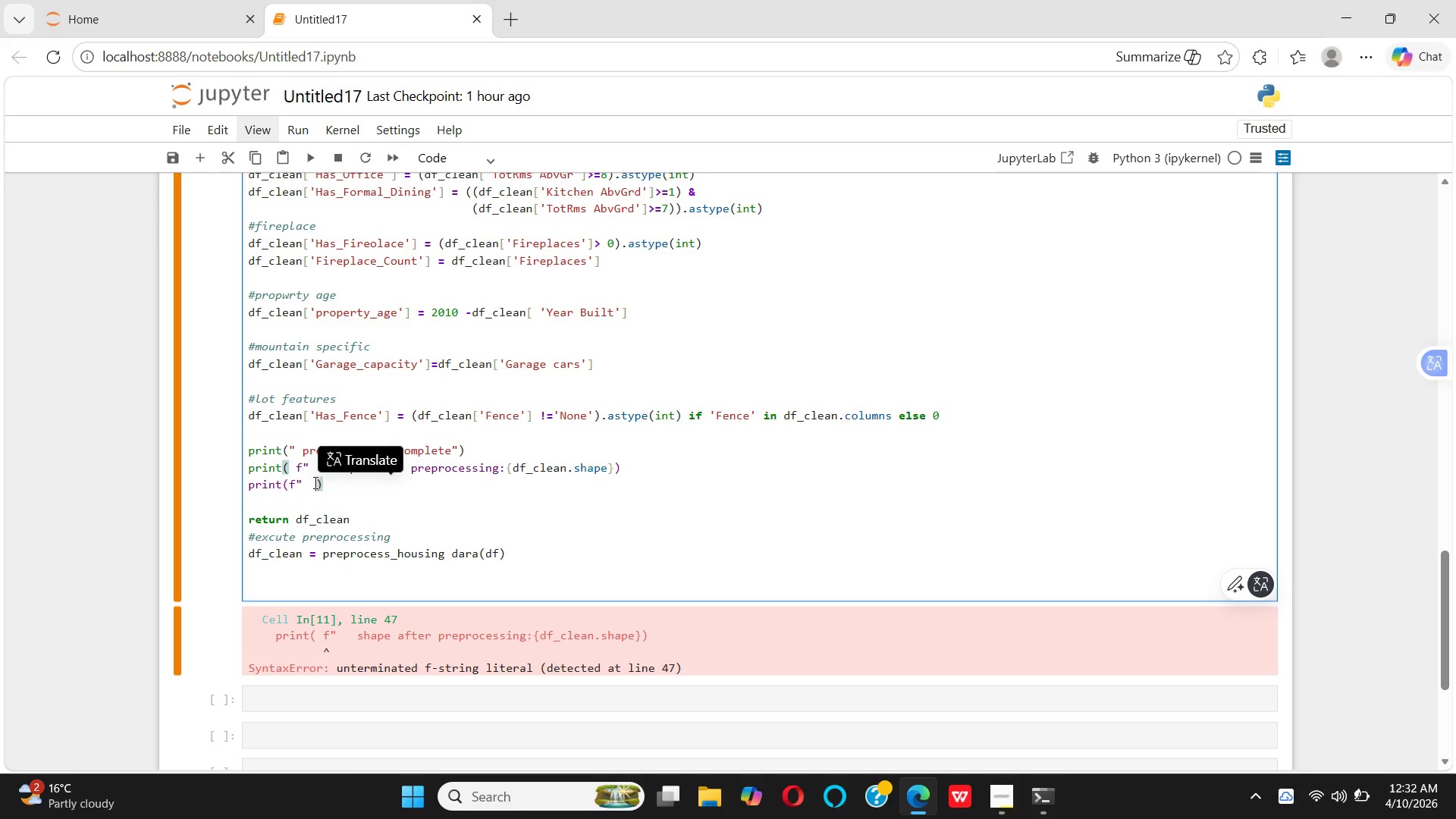 
type( Fea)
 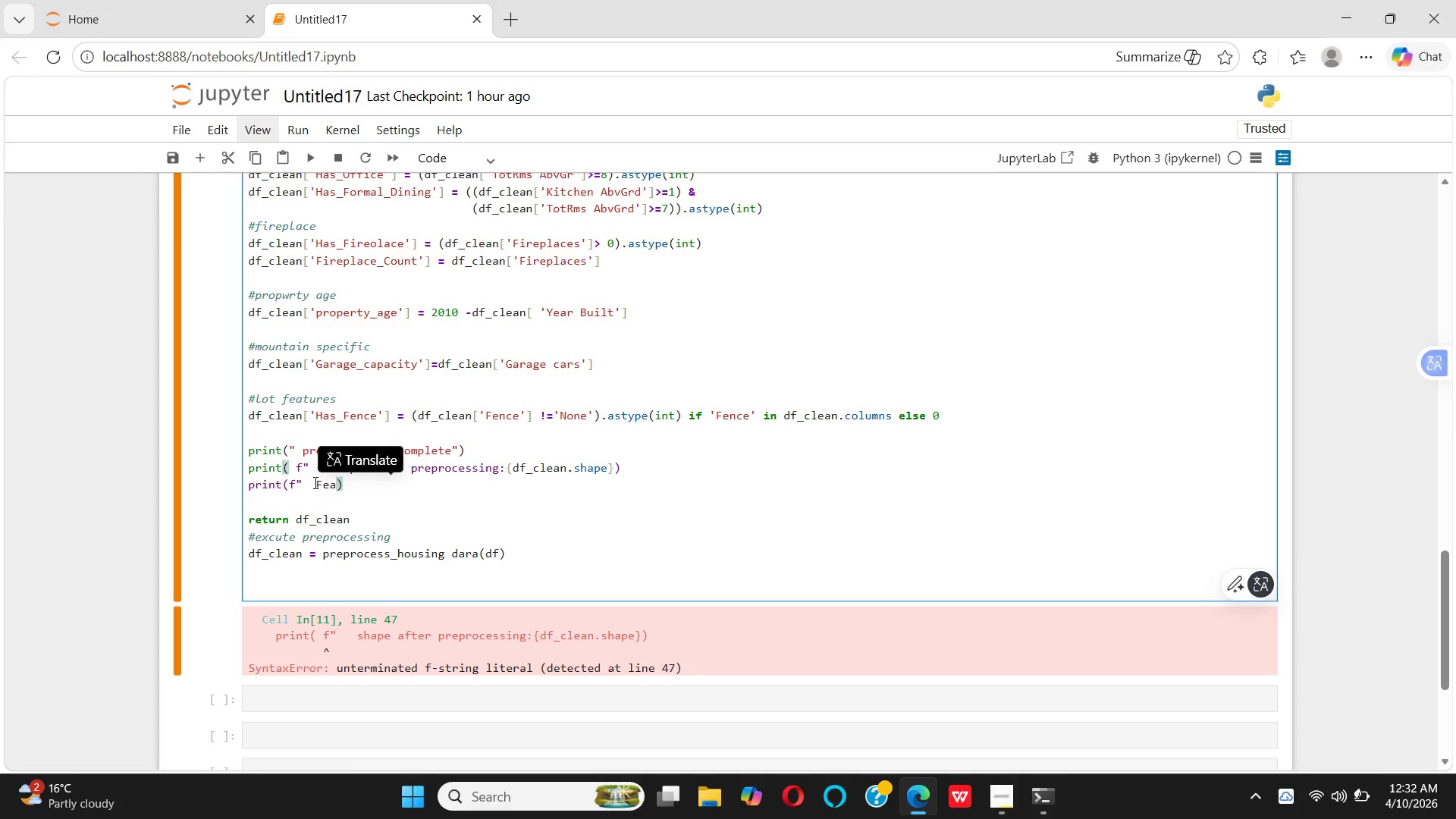 
wait(7.12)
 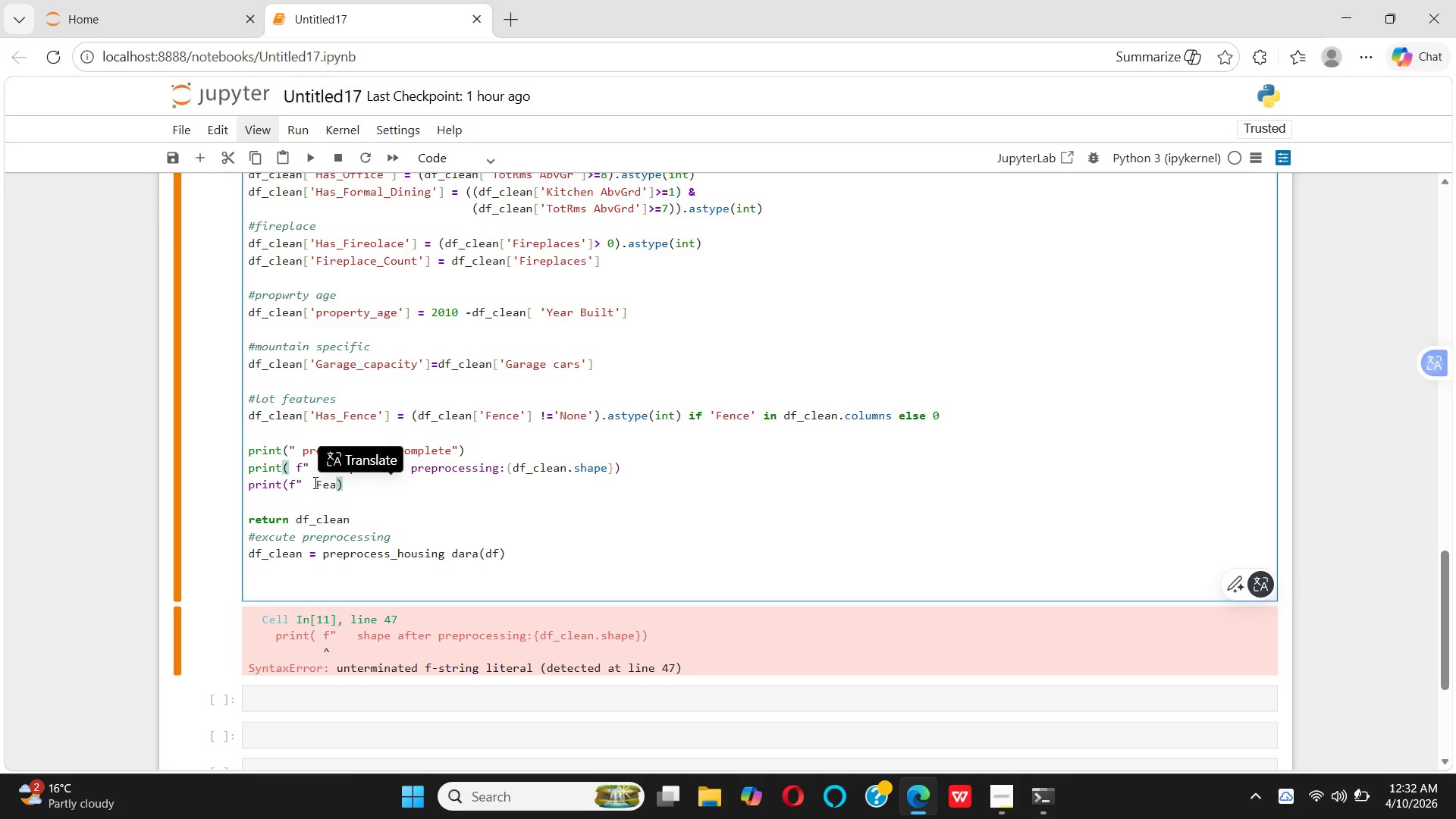 
type(tures )
 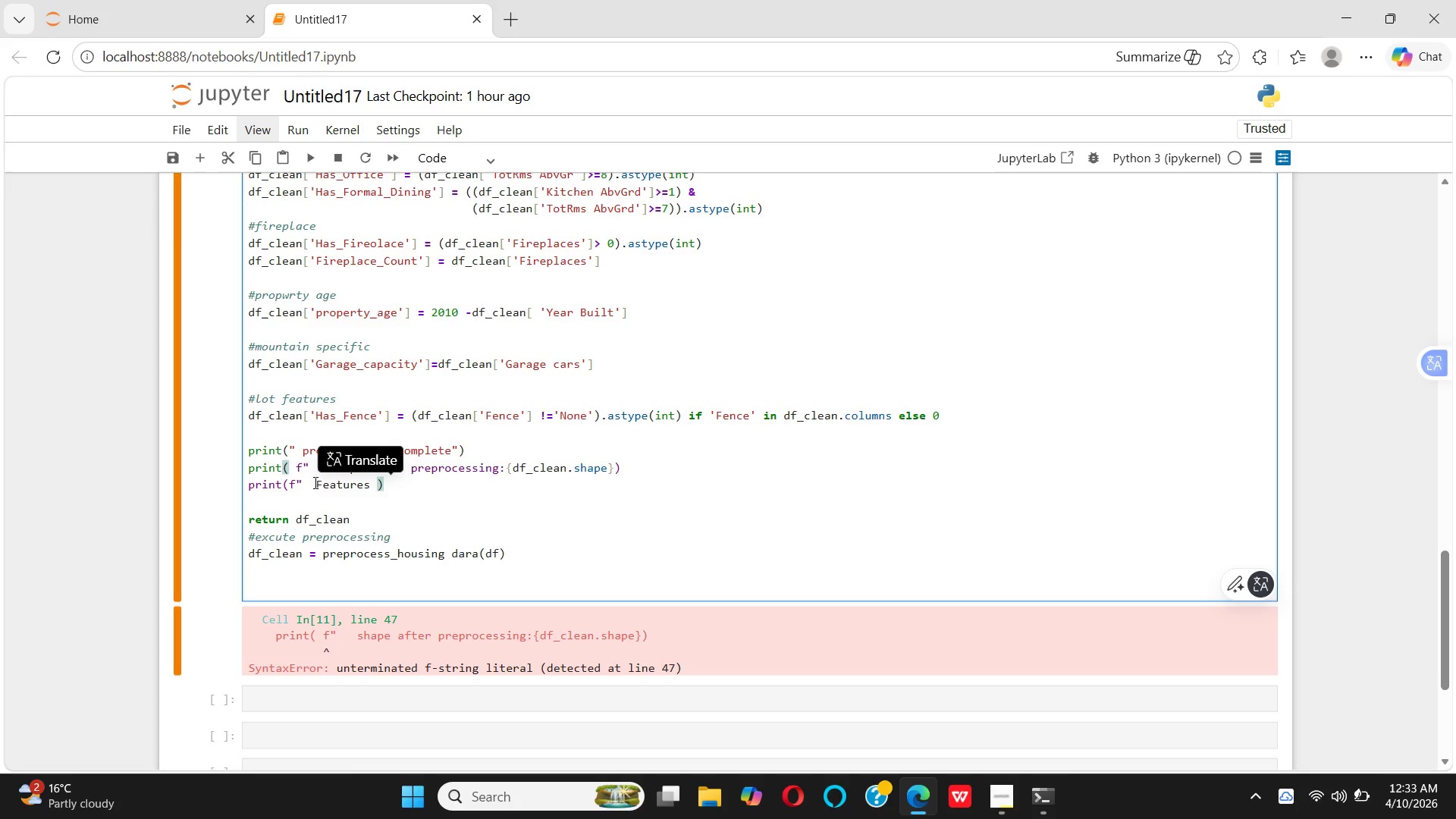 
key(E)
 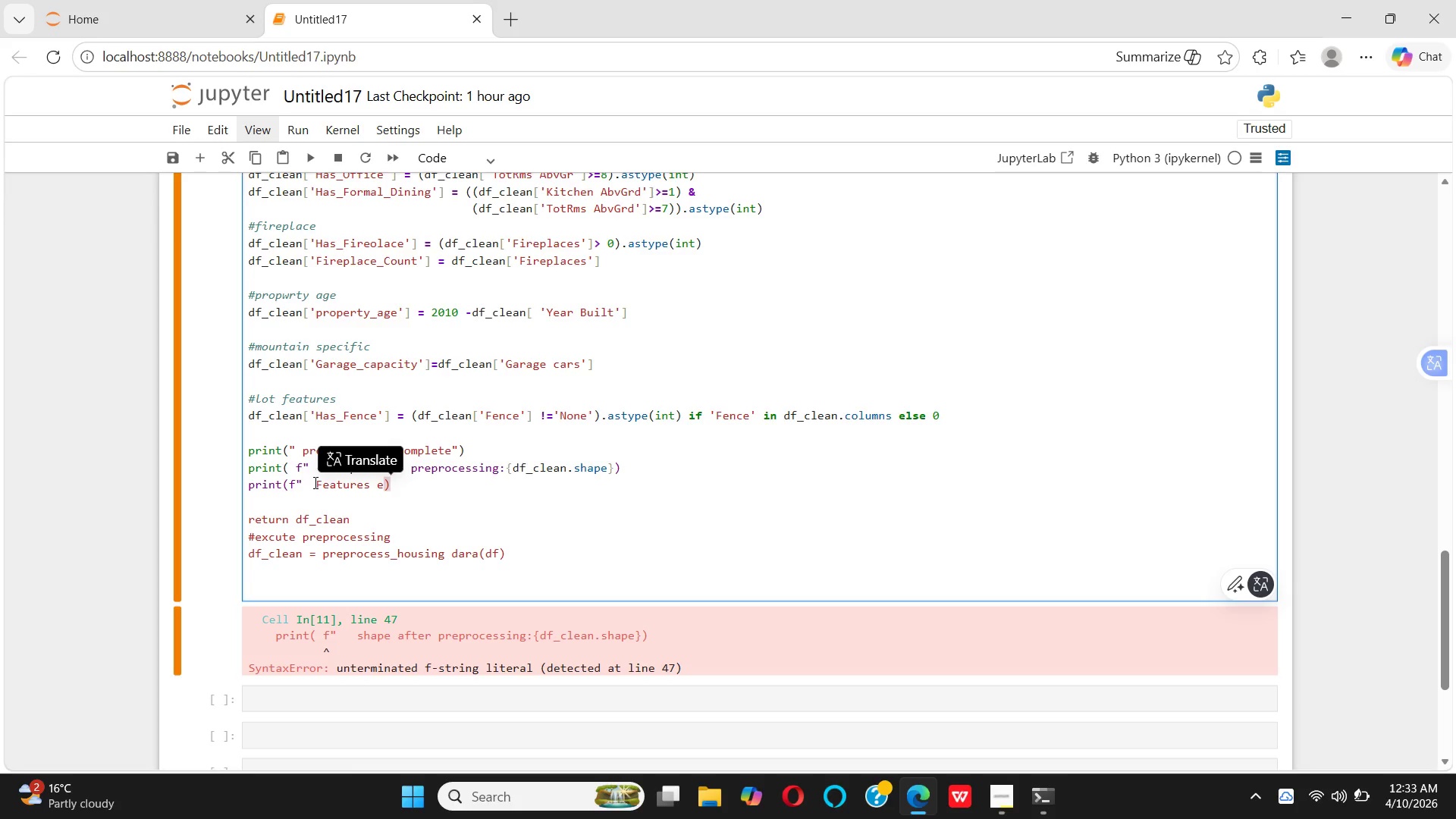 
hold_key(key=Backspace, duration=0.33)
 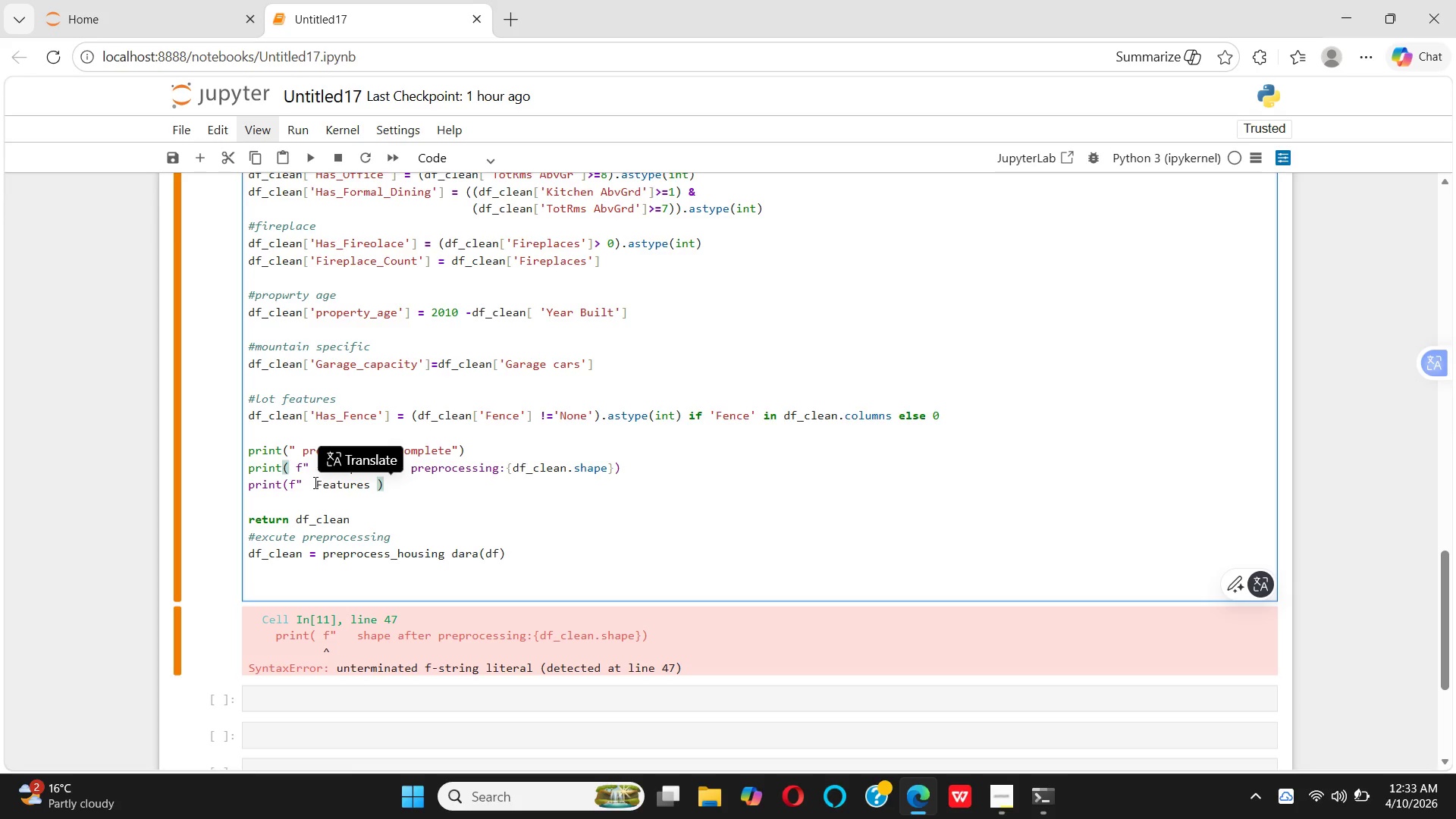 
key(Backspace)
type( en)
 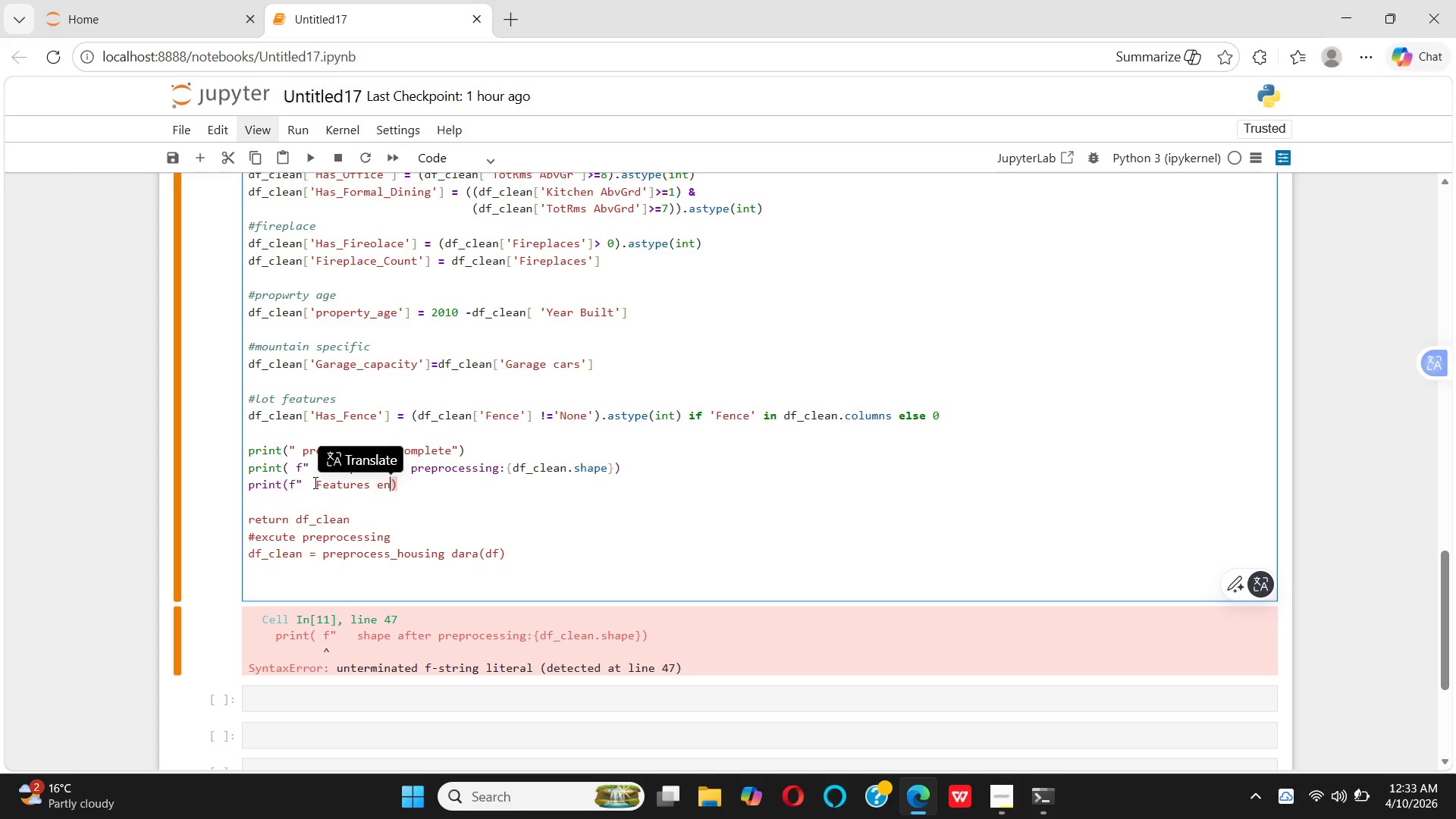 
type(gin)
 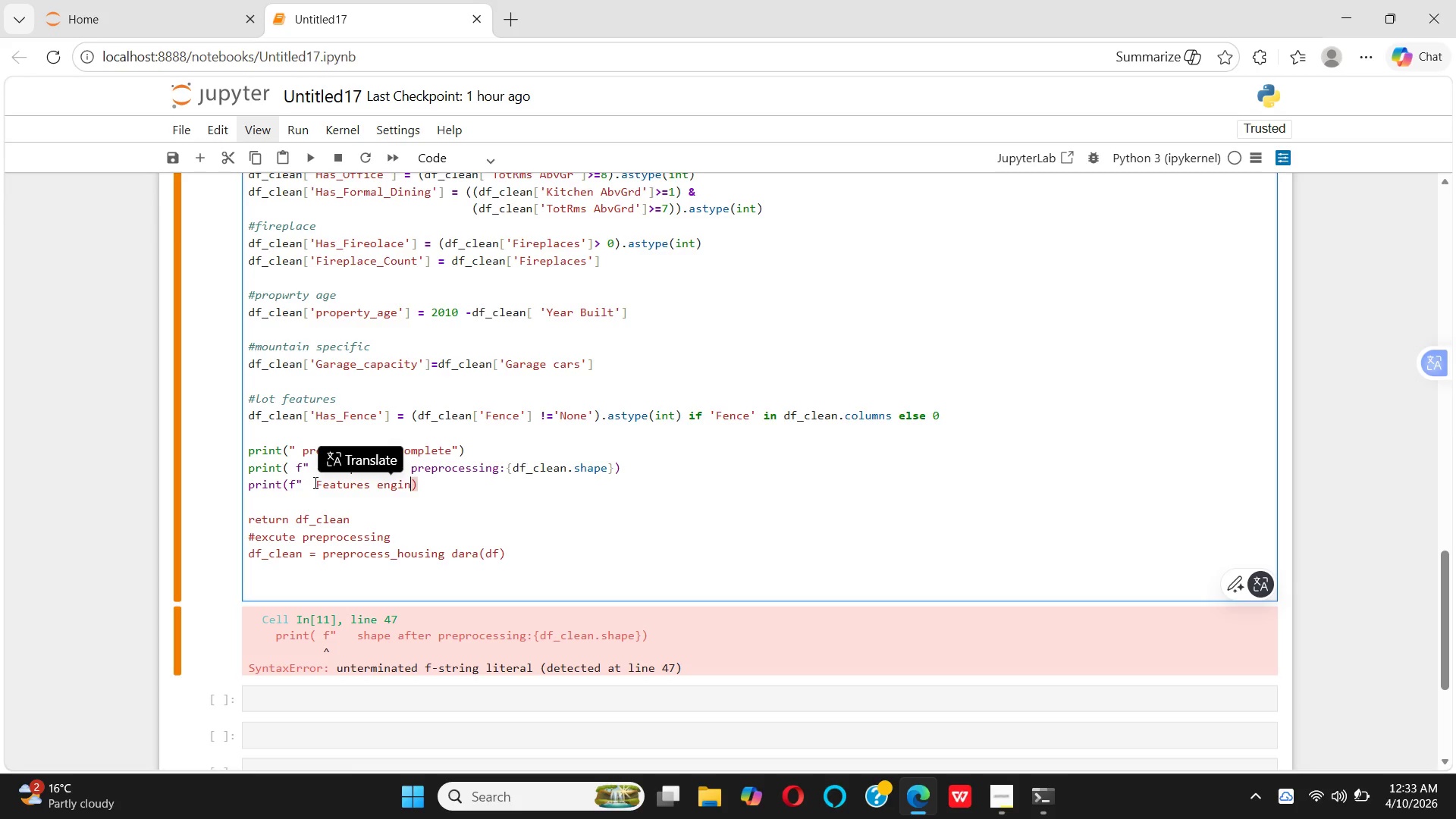 
type(eered)
 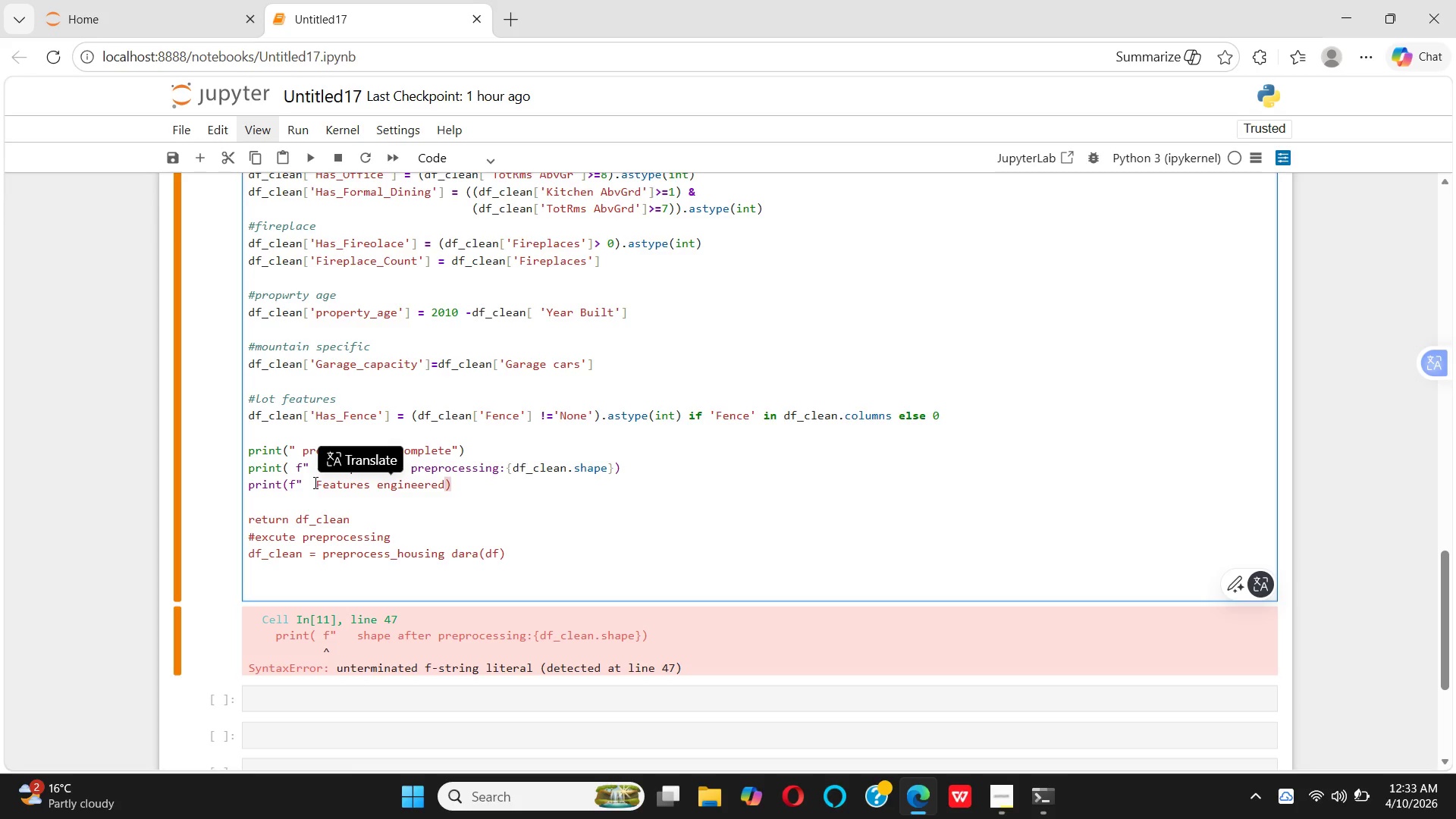 
wait(7.08)
 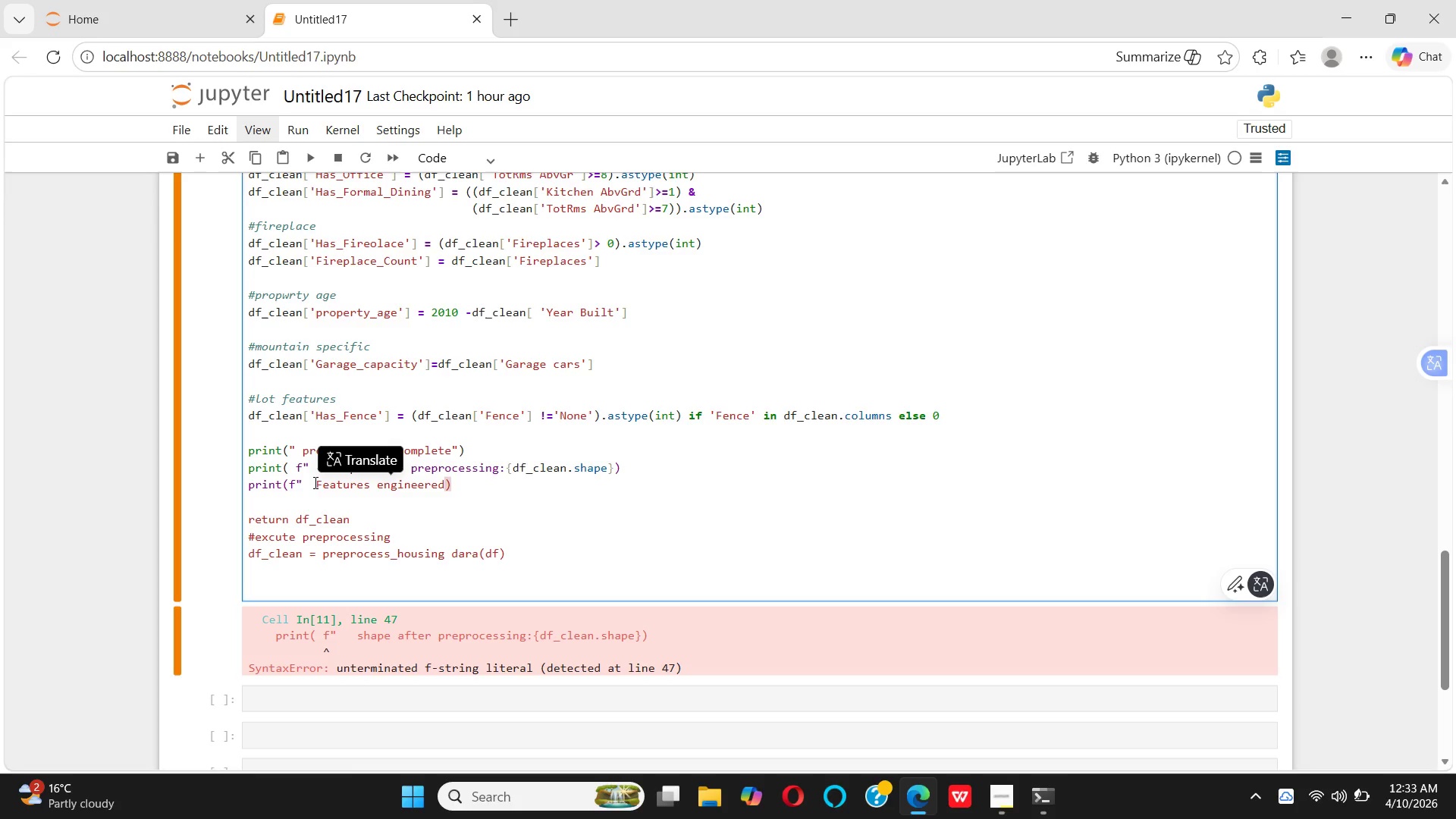 
type(: 12 new features")
 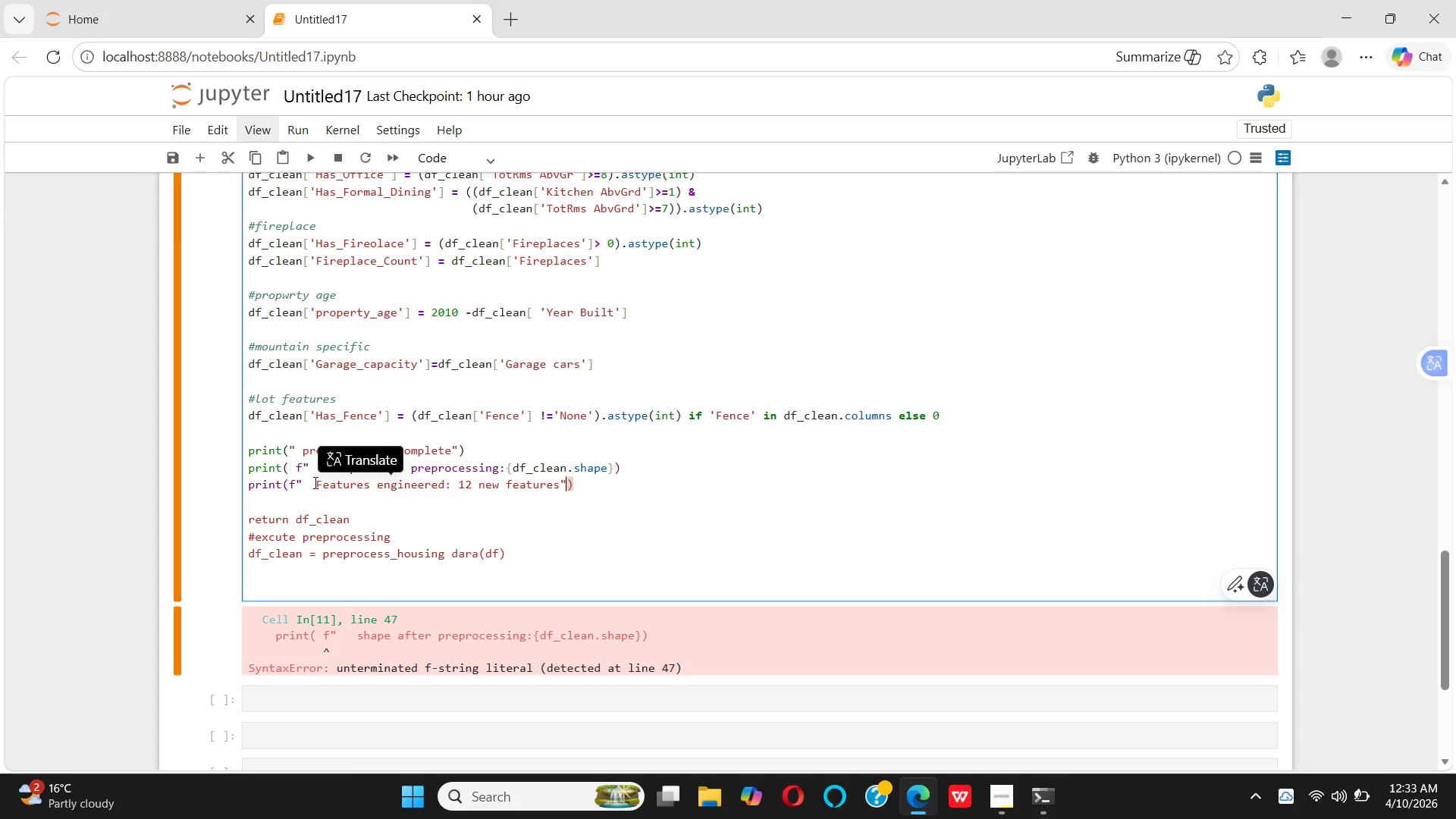 
wait(6.02)
 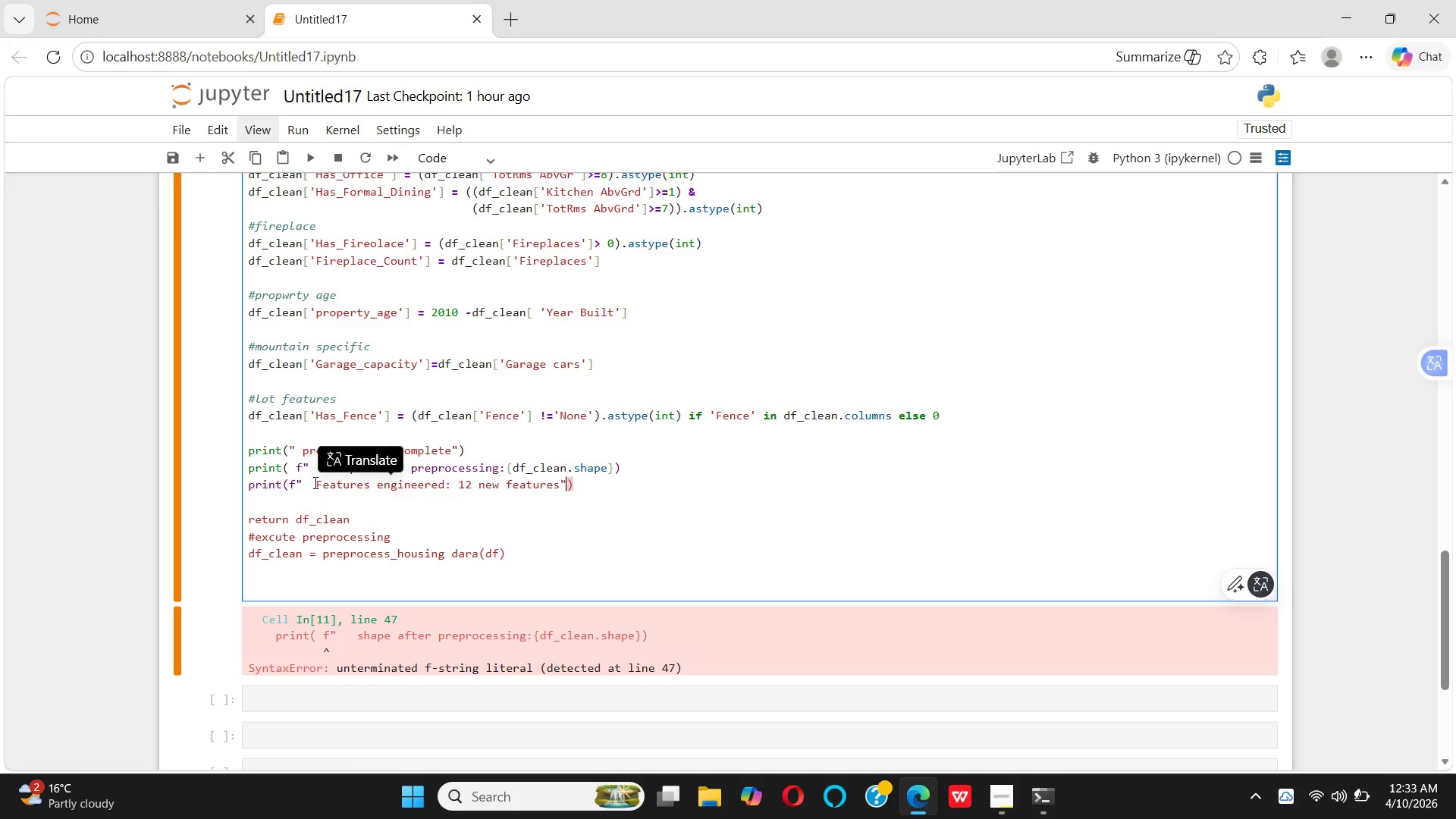 
left_click([318, 487])
 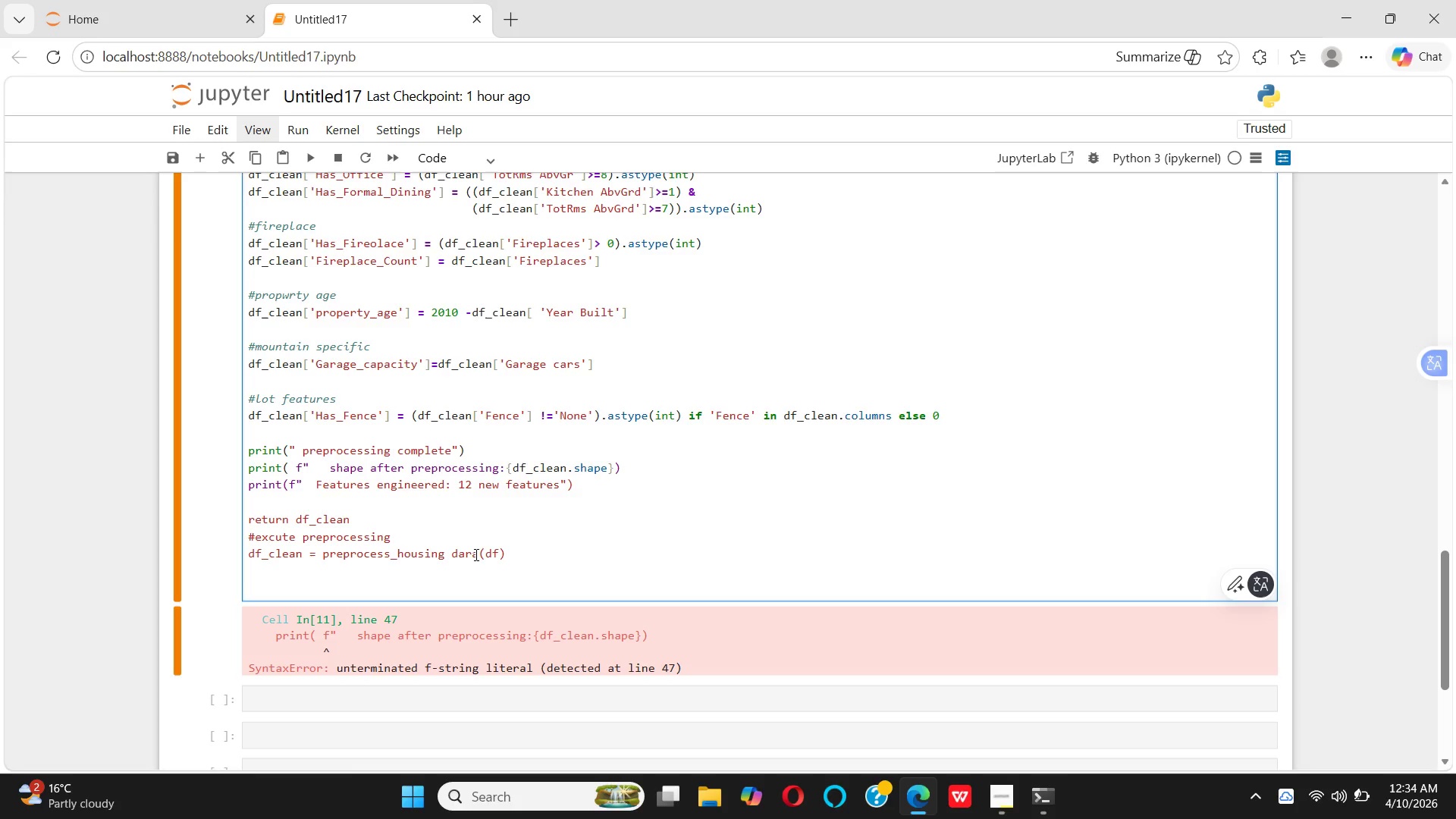 
wait(8.45)
 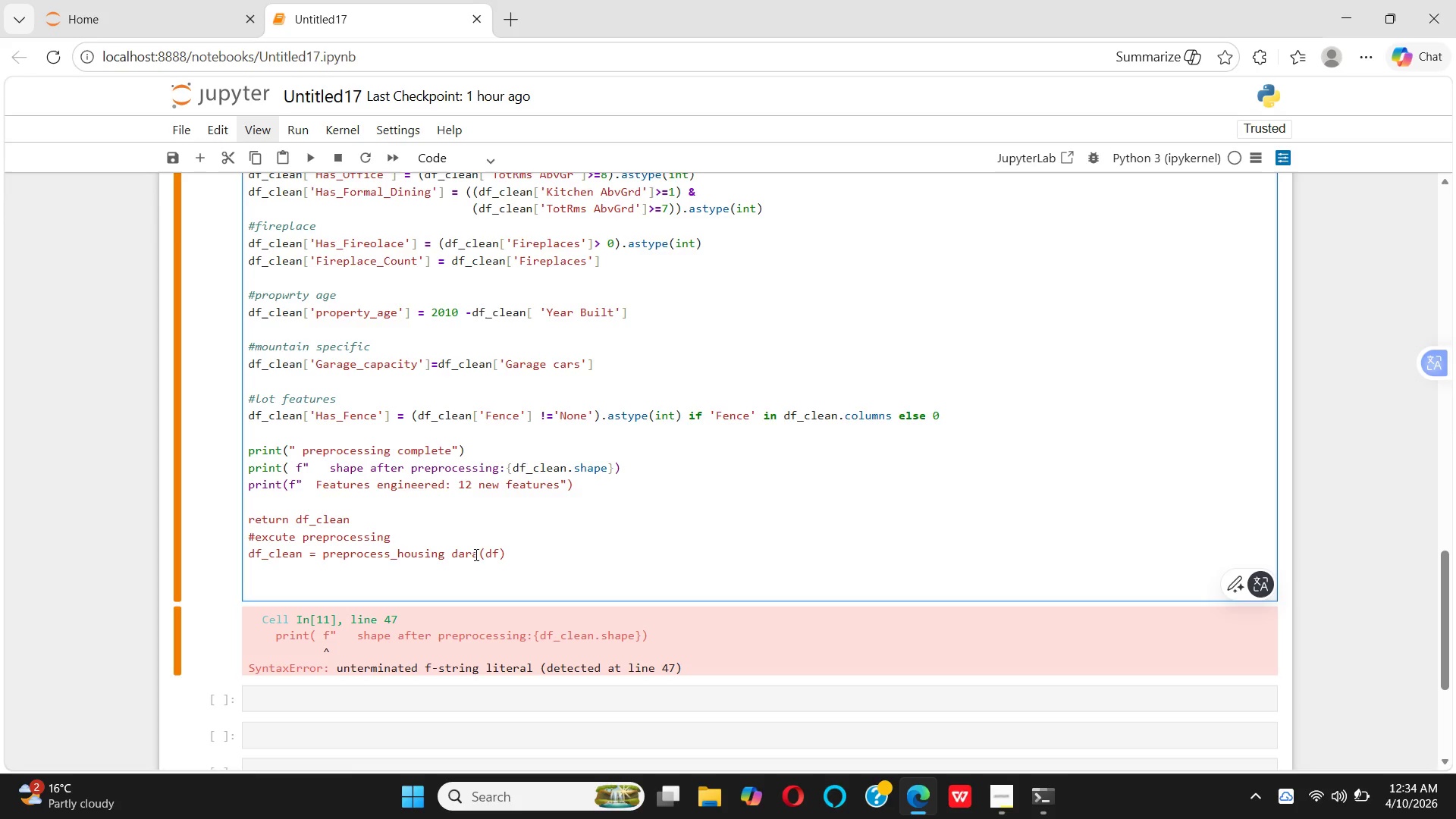 
left_click([327, 473])
 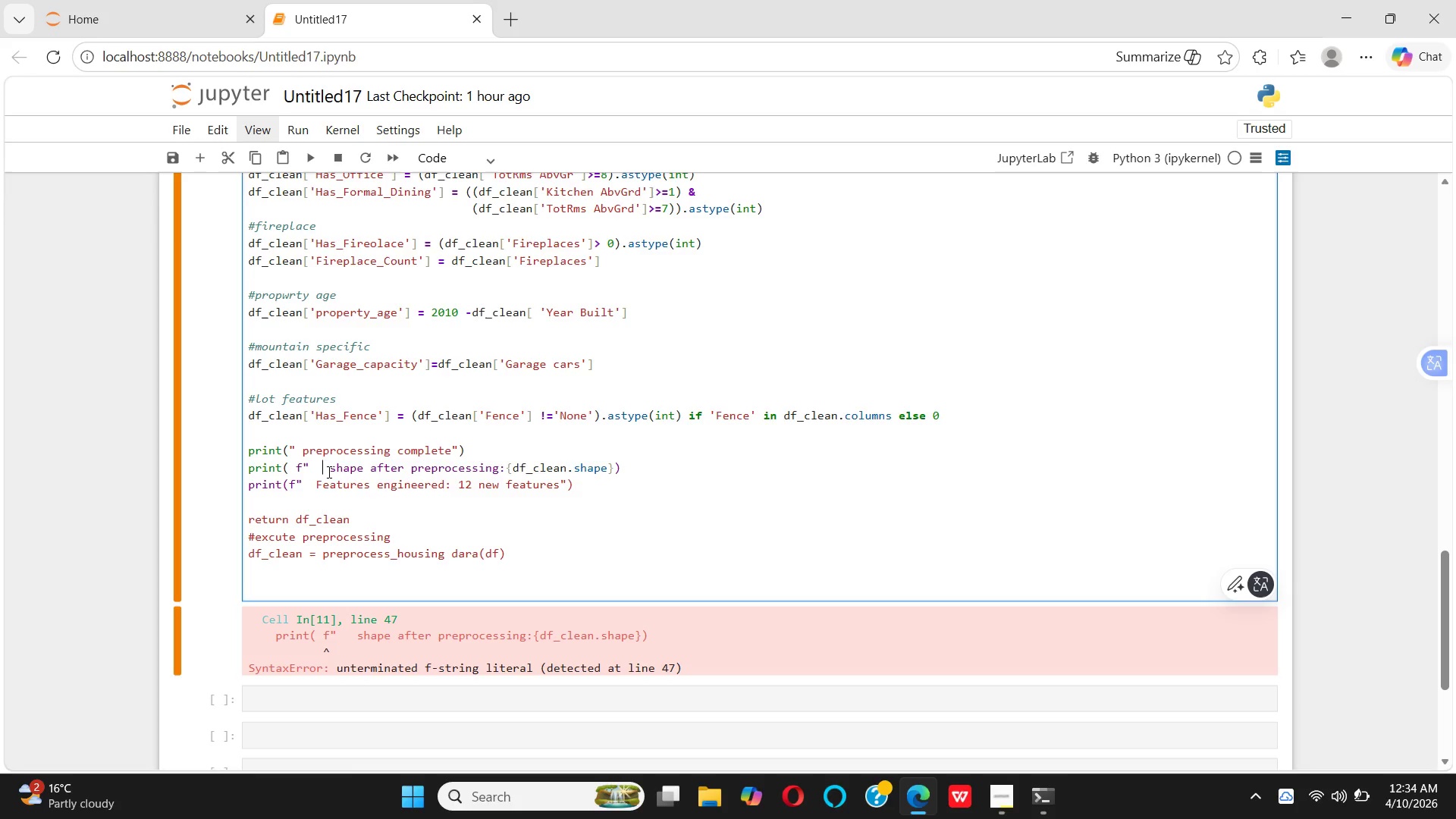 
key(Backspace)
 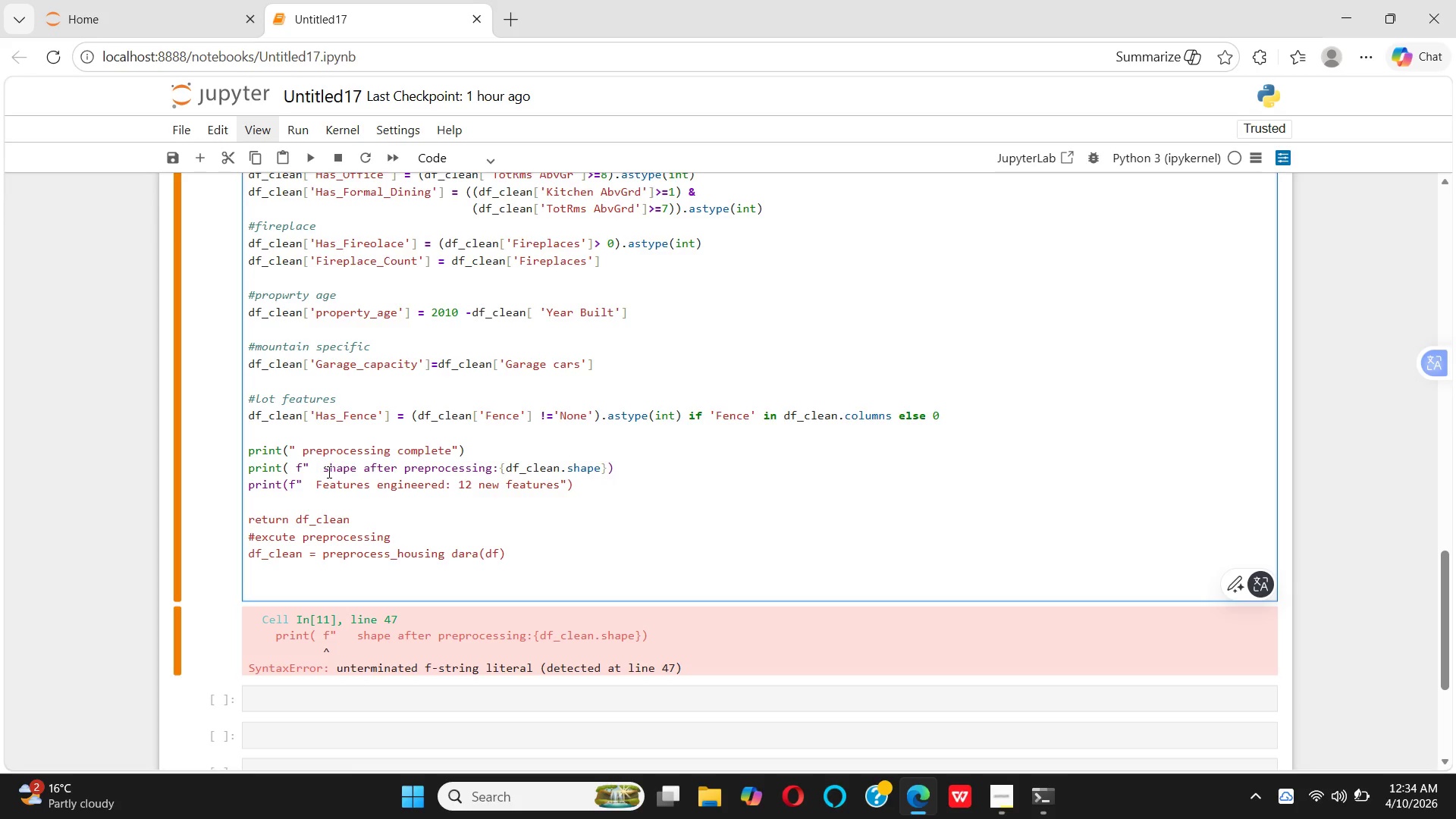 
key(Backspace)
 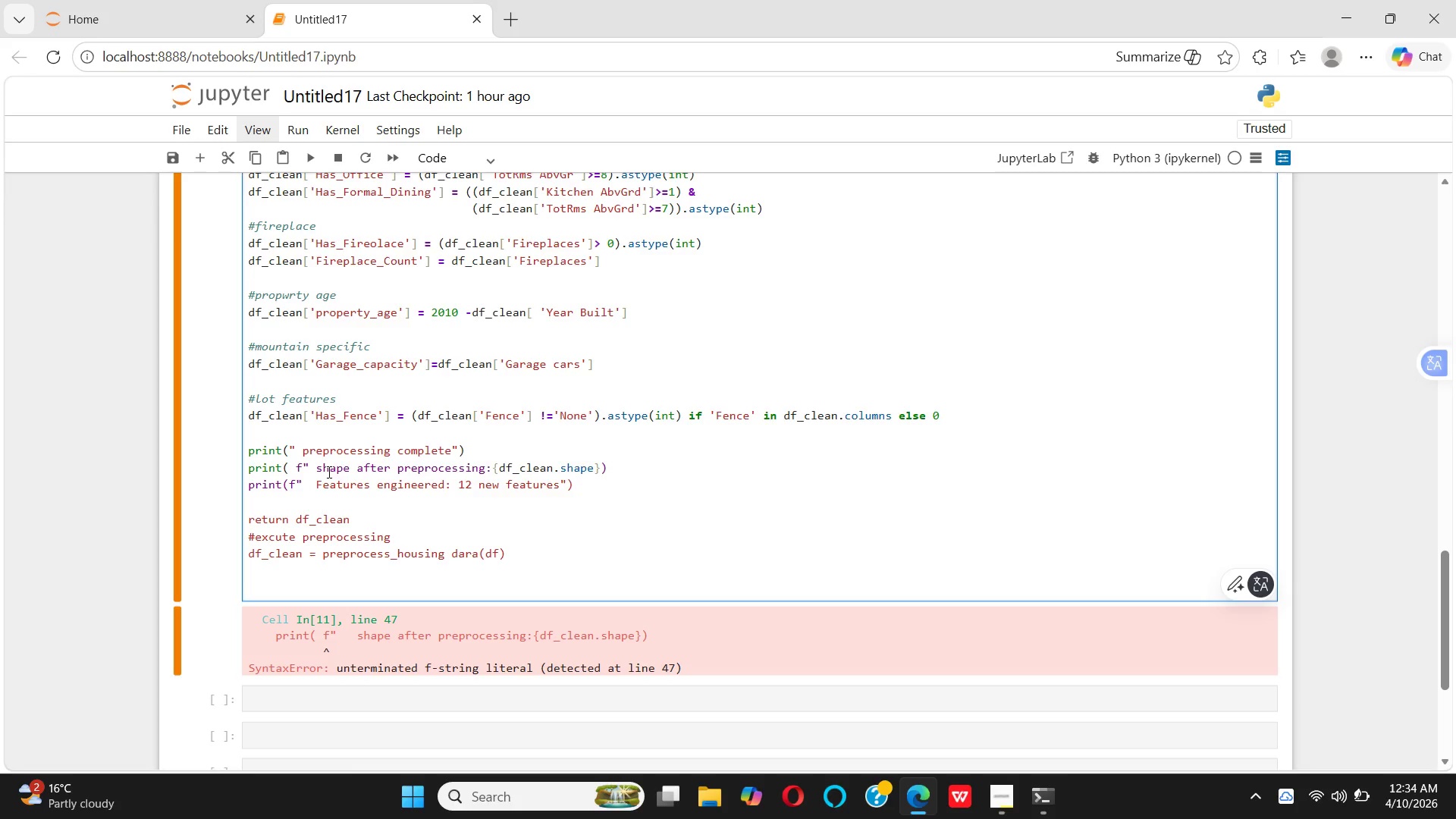 
key(Backspace)
 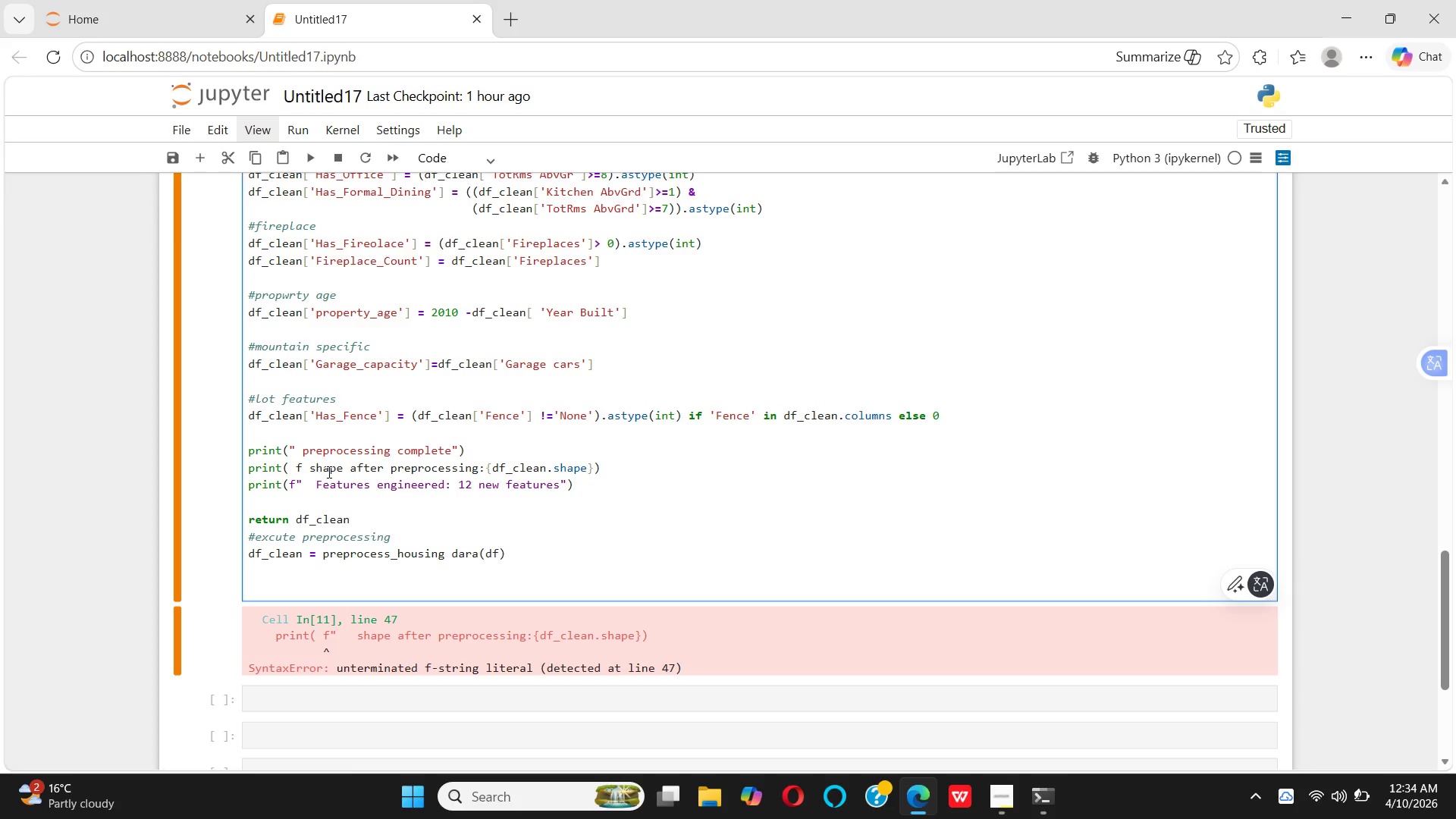 
key(Quote)
 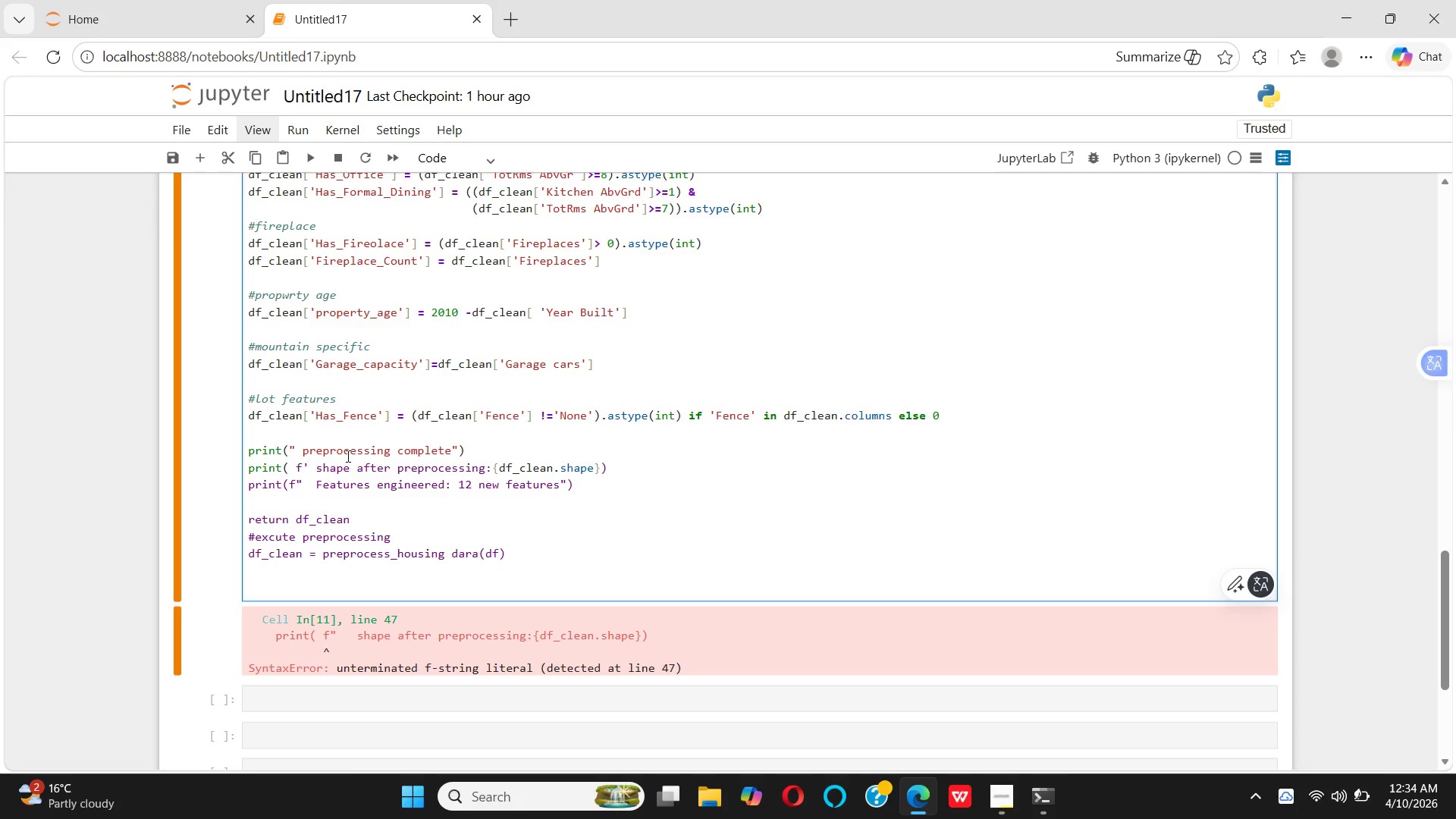 
key(Backspace)
 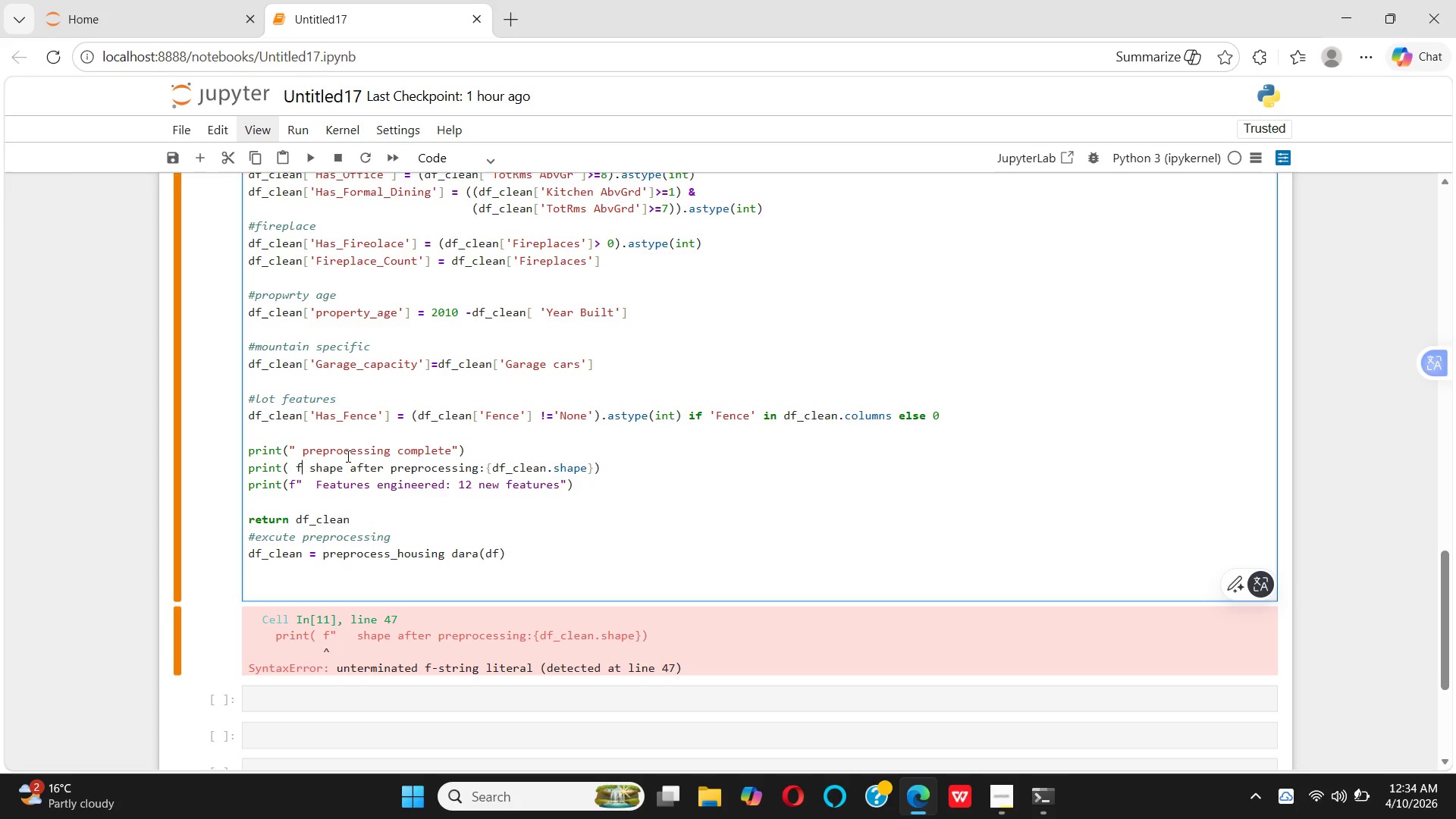 
key(Shift+Quote)
 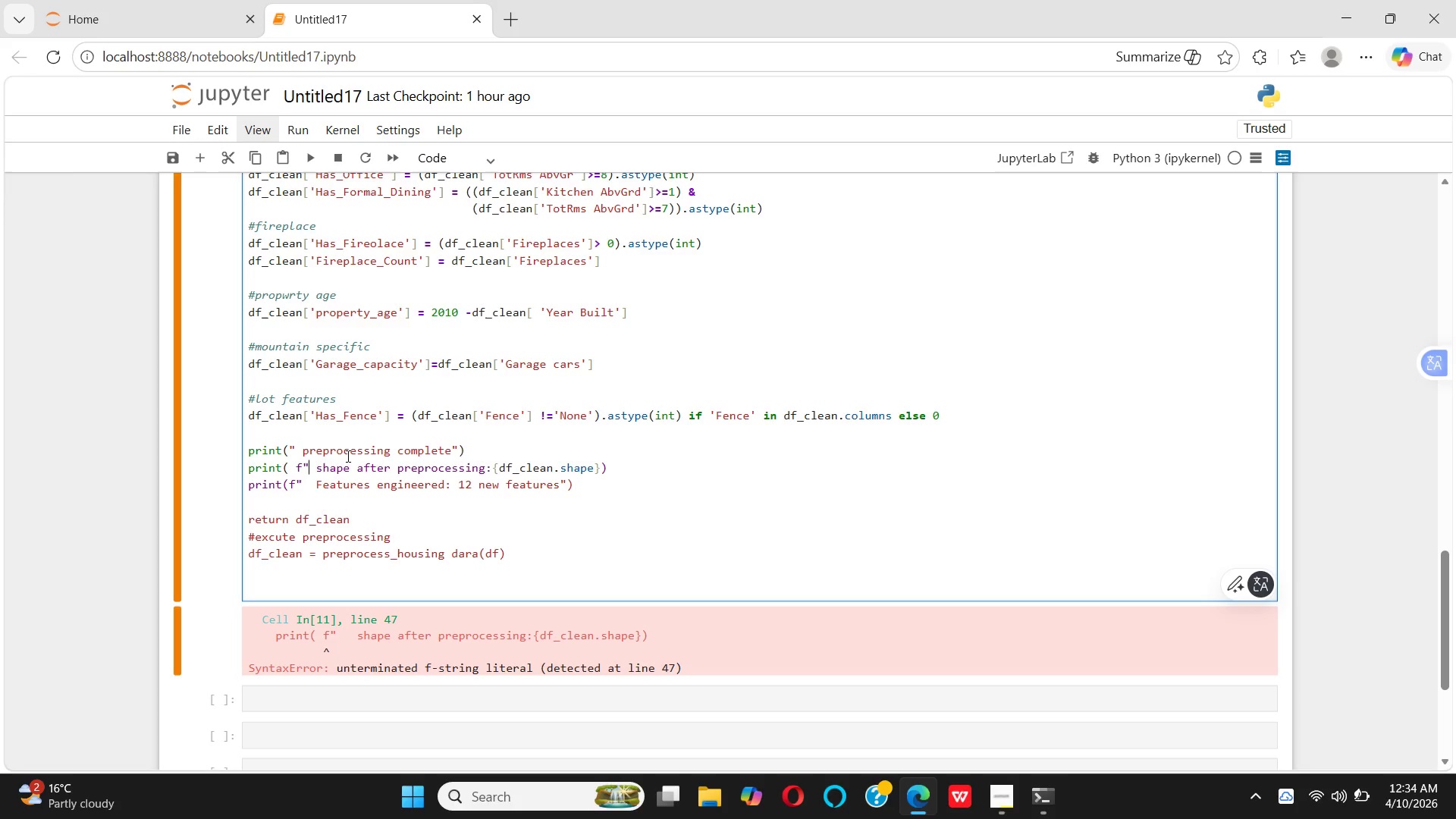 
wait(8.86)
 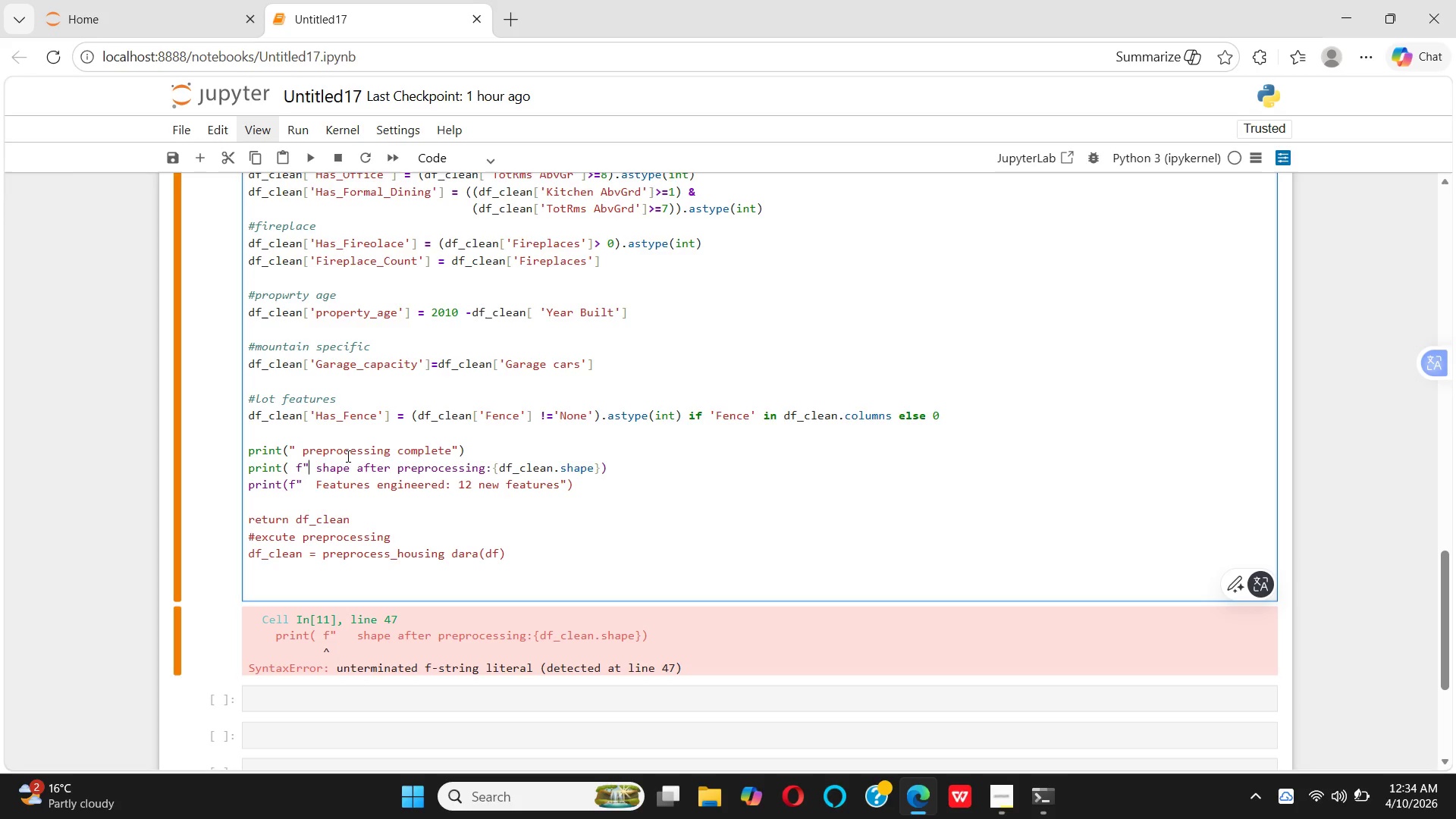 
left_click([603, 469])
 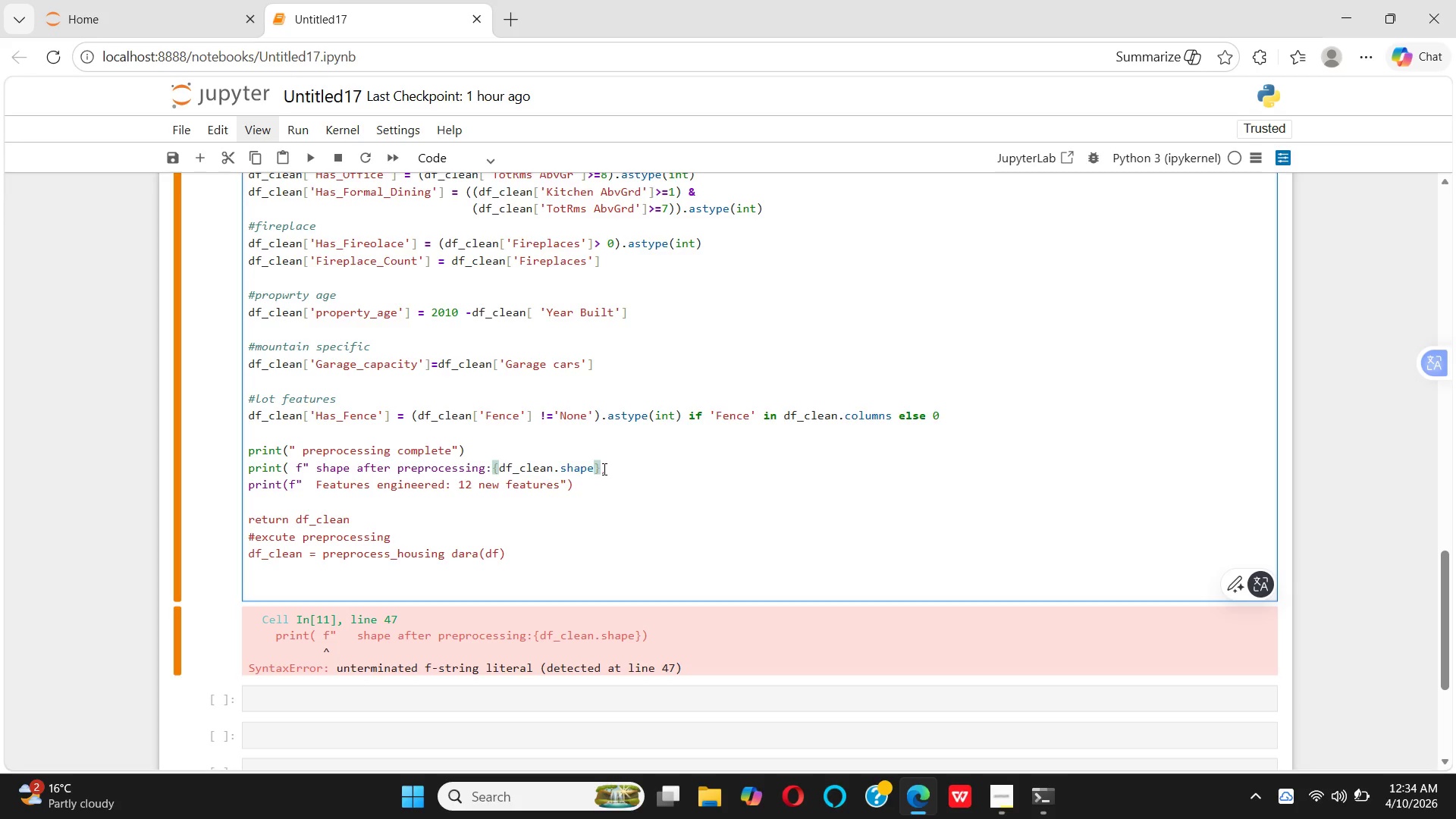 
key(Shift+Quote)
 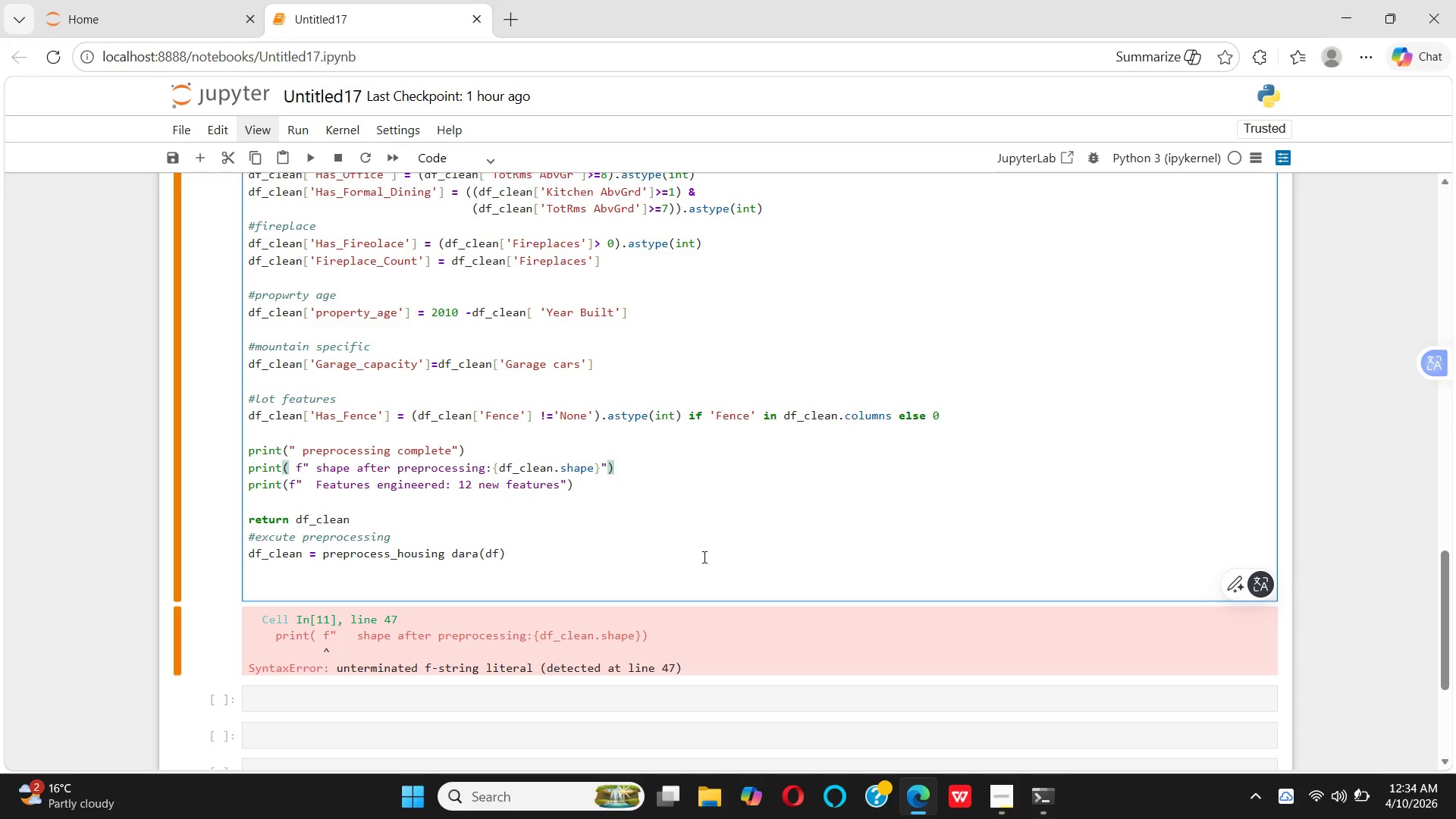 
key(Shift+Enter)
 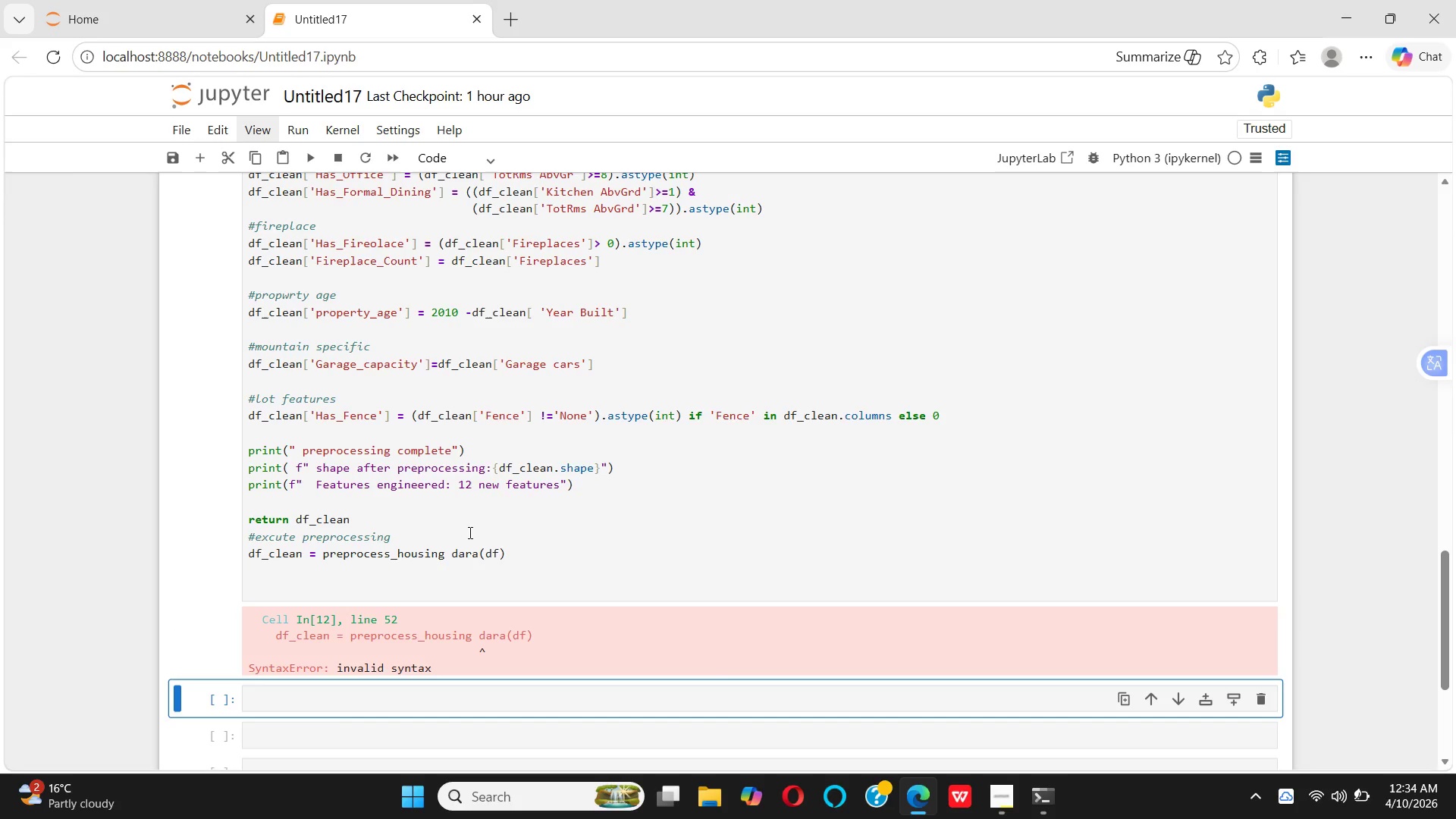 
wait(11.33)
 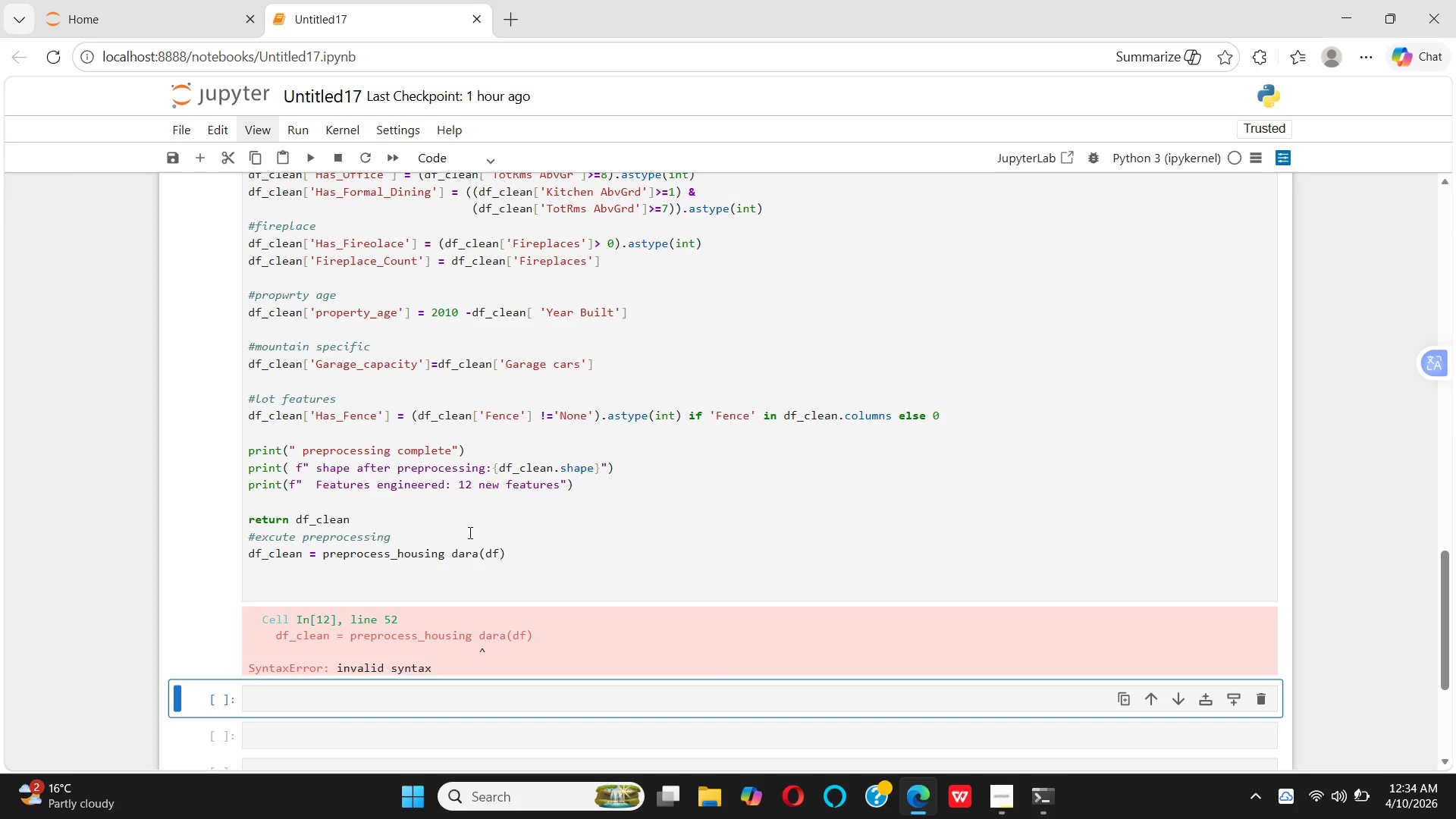 
scroll: coordinate [469, 532], scroll_direction: none, amount: 0.0
 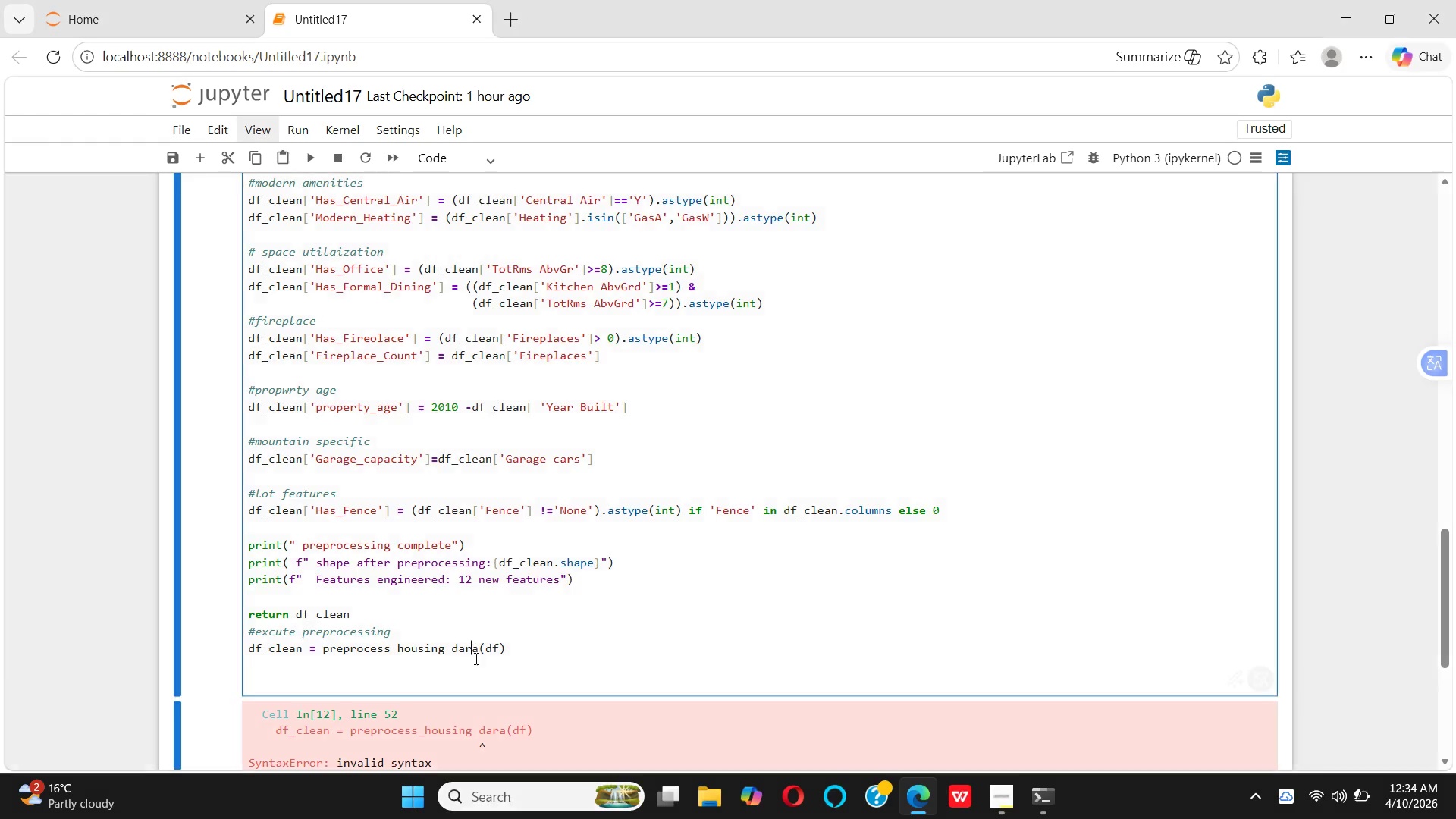 
key(Backspace)
 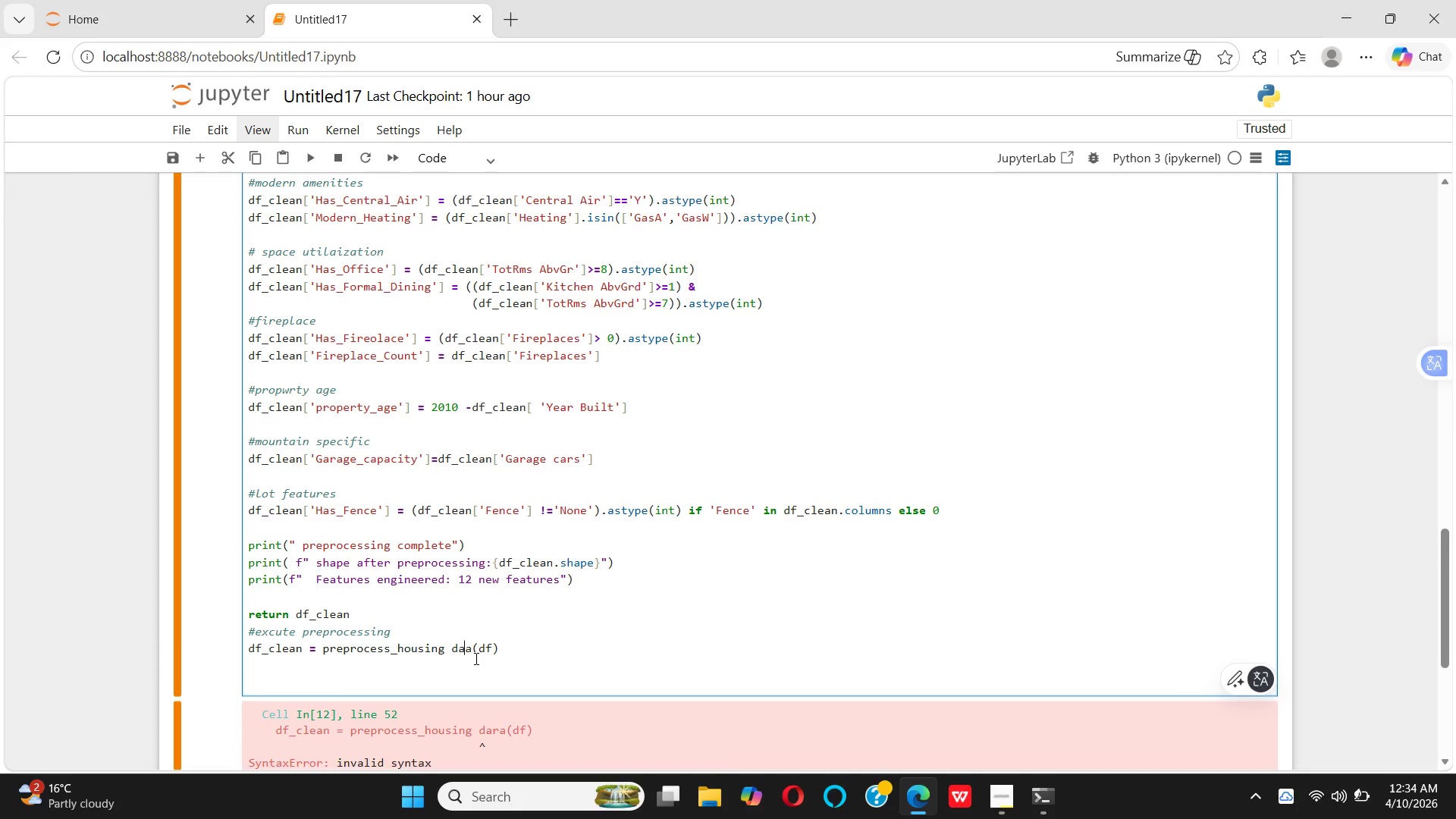 
key(T)
 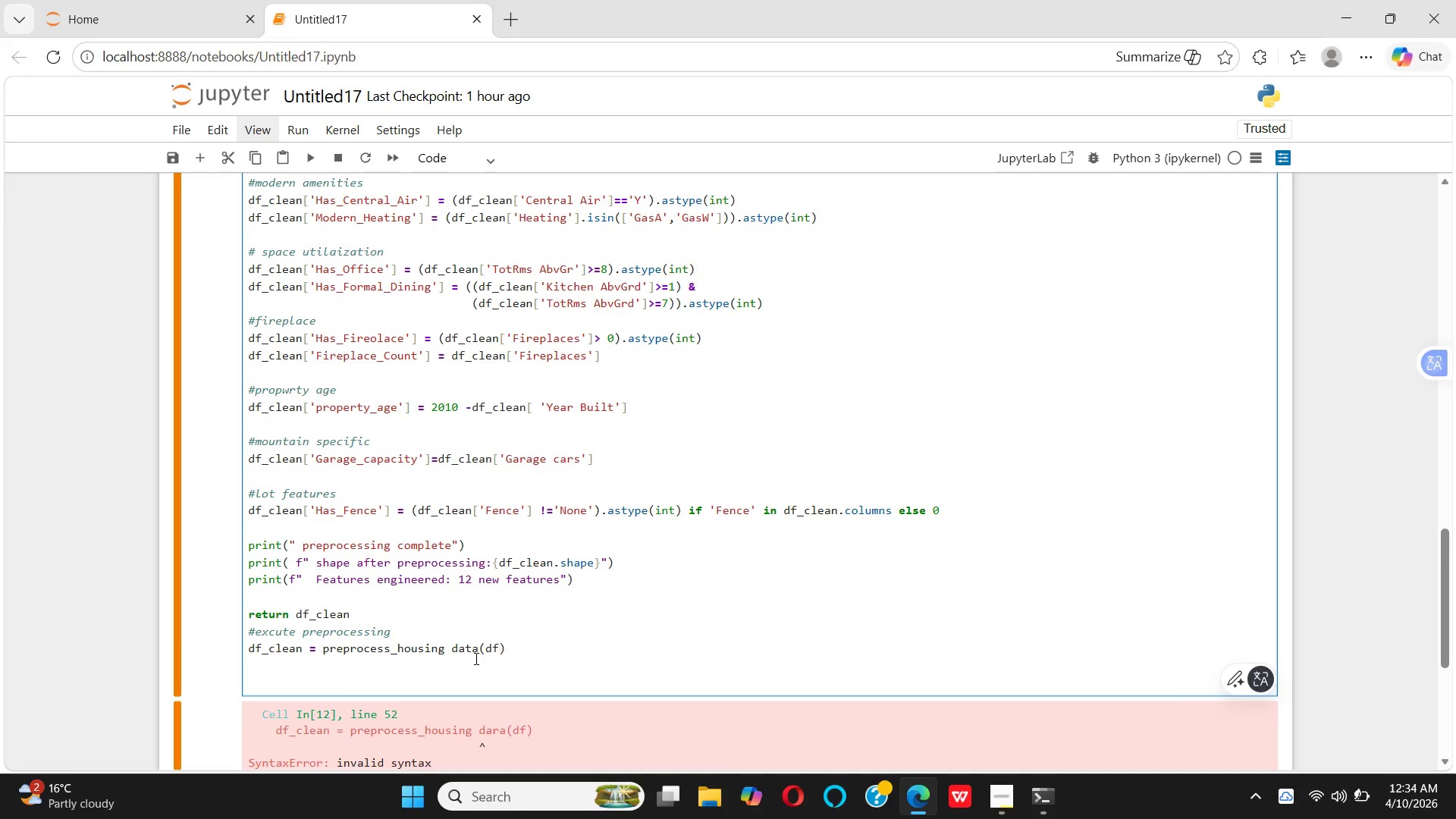 
key(Shift+Enter)
 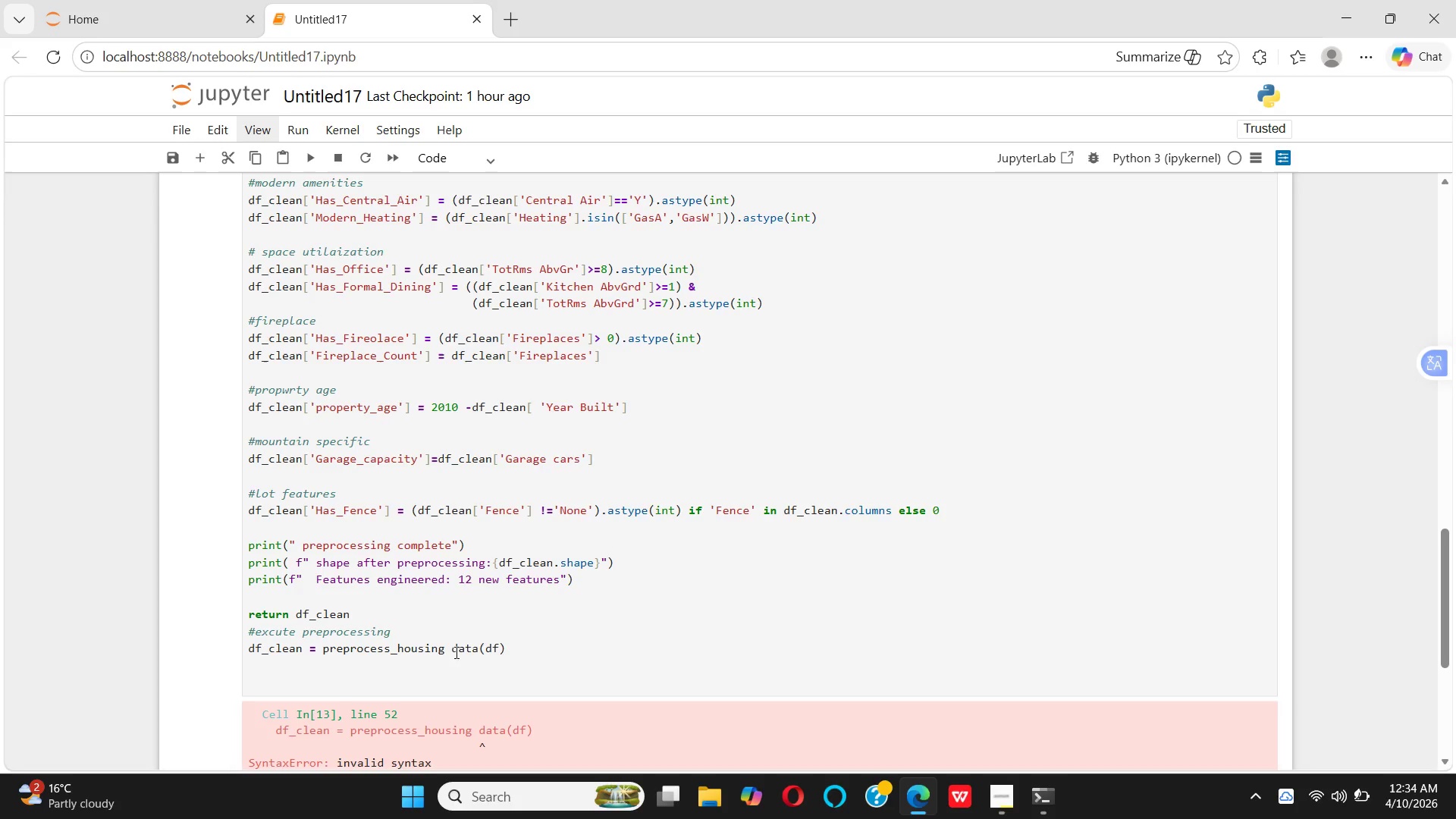 
wait(5.23)
 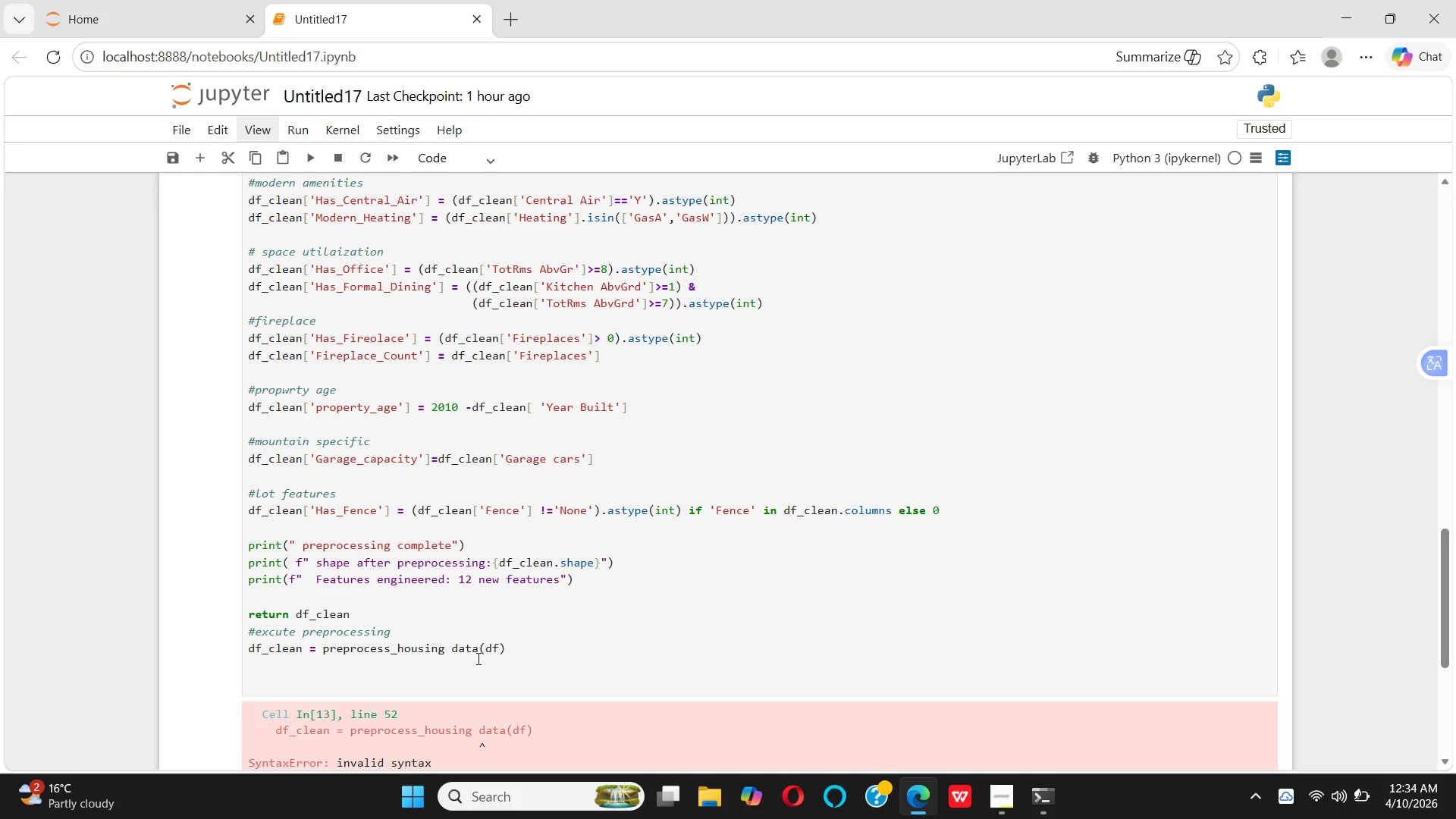 
left_click([453, 651])
 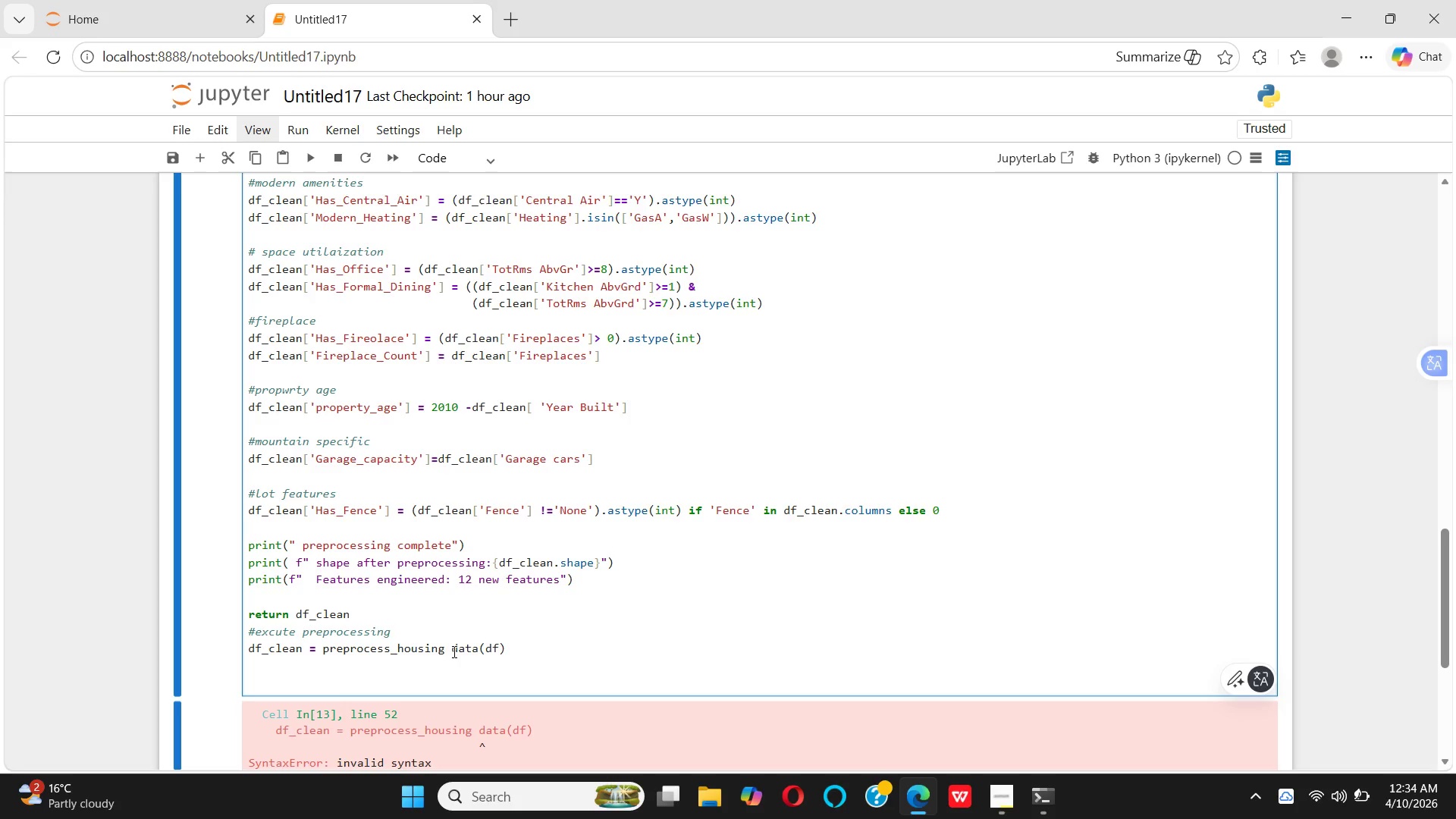 
key(Backspace)
 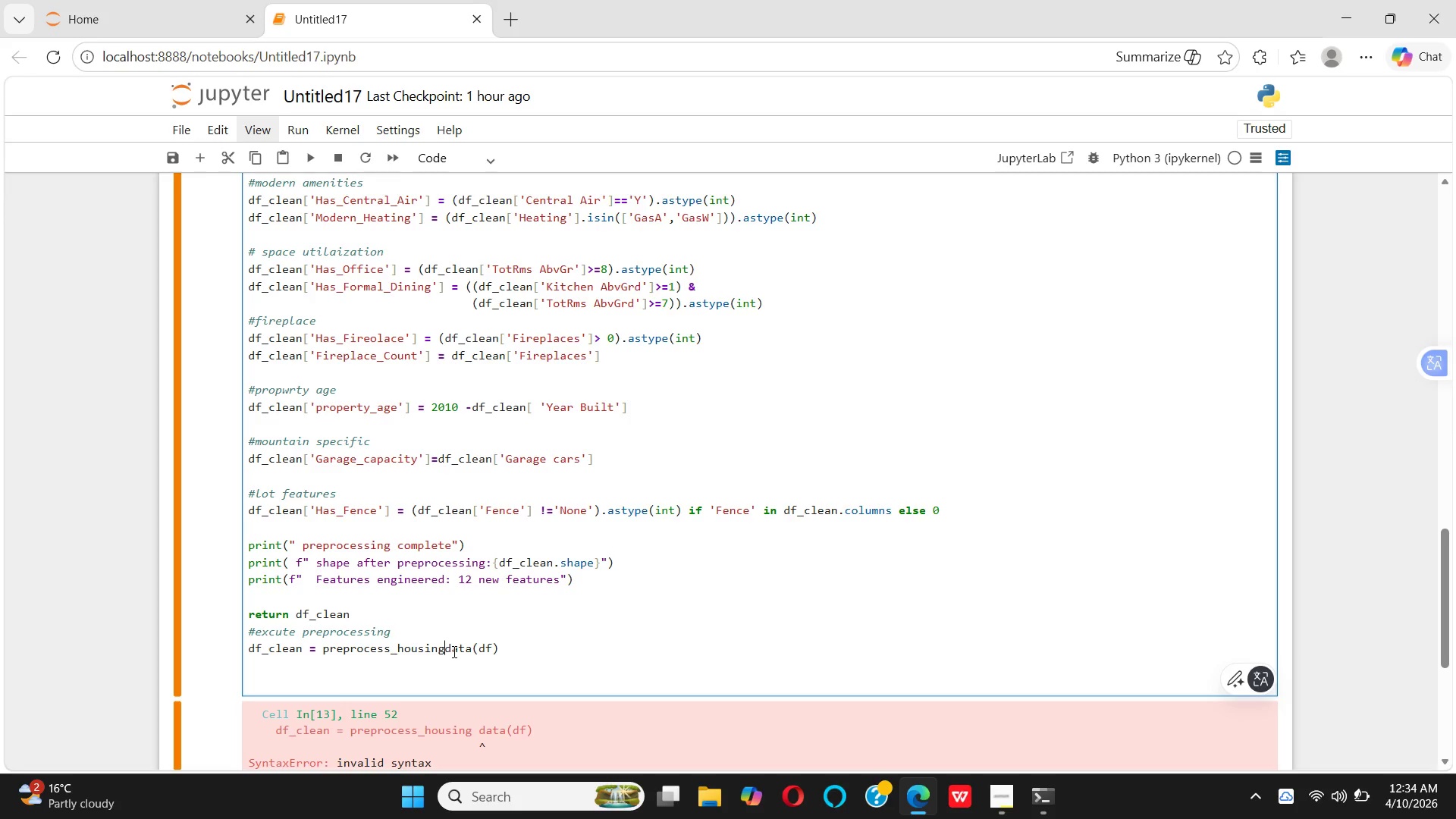 
key(Shift+Minus)
 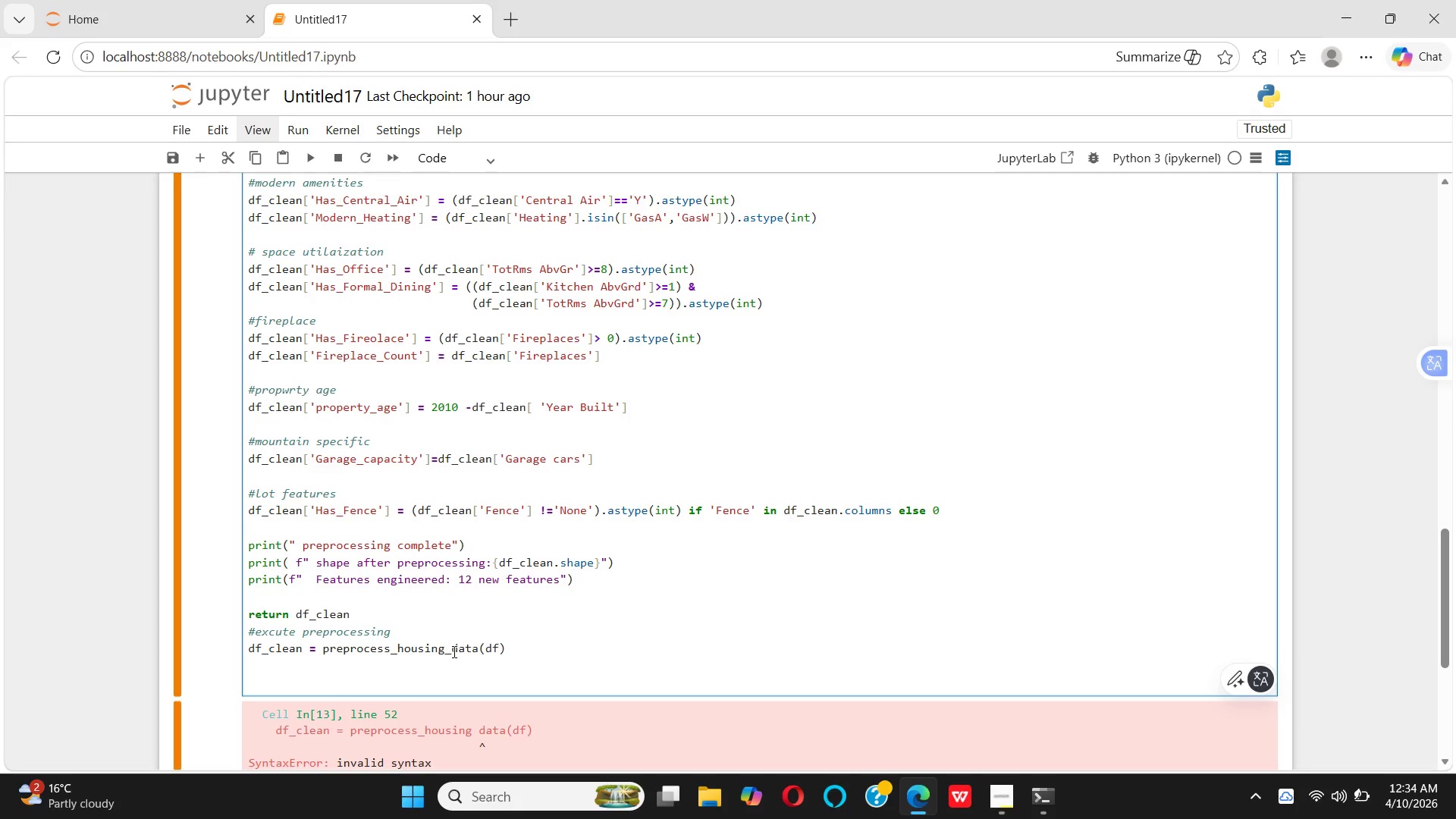 
key(Shift+Enter)
 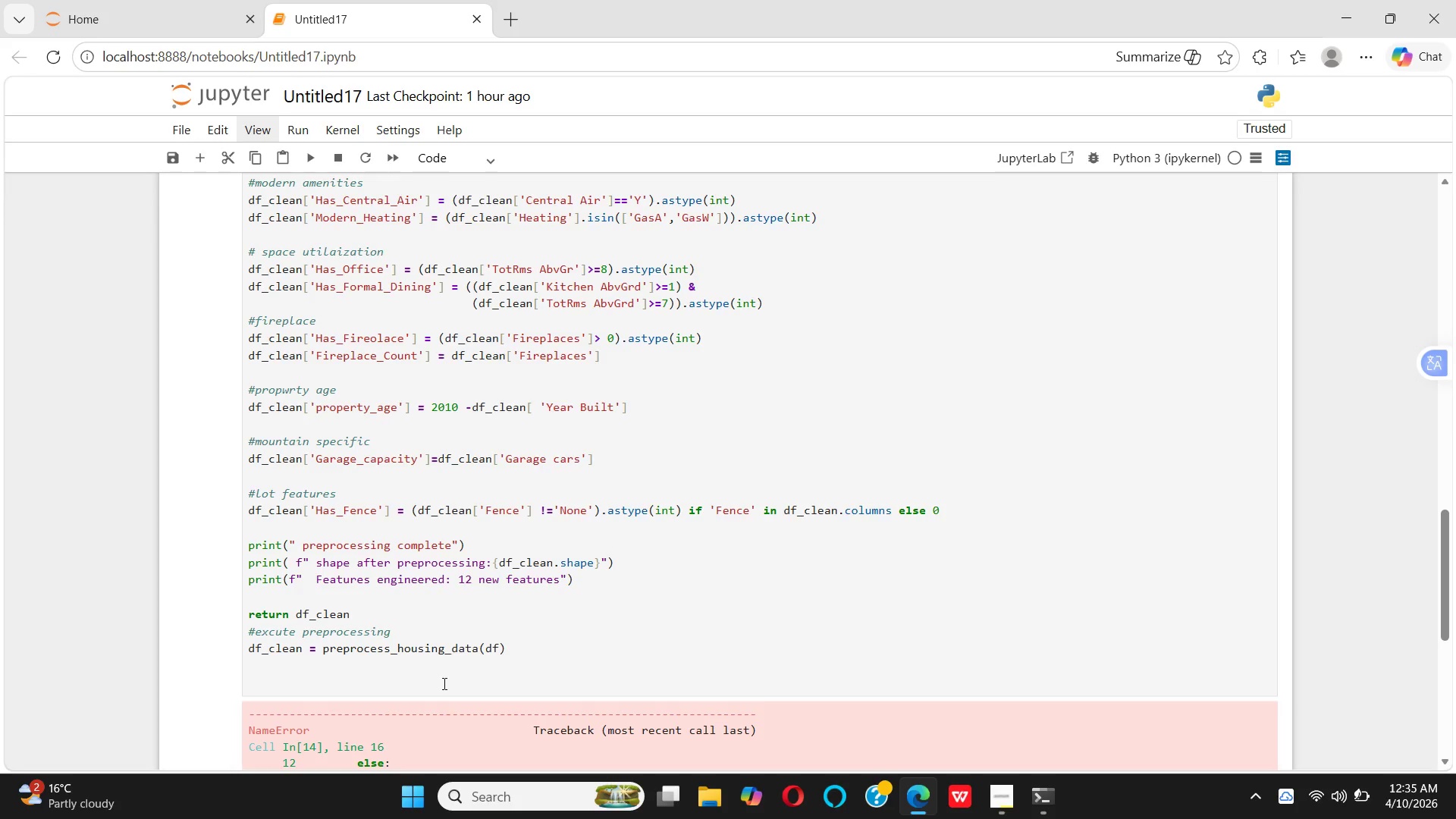 
scroll: coordinate [443, 683], scroll_direction: down, amount: 1.0
 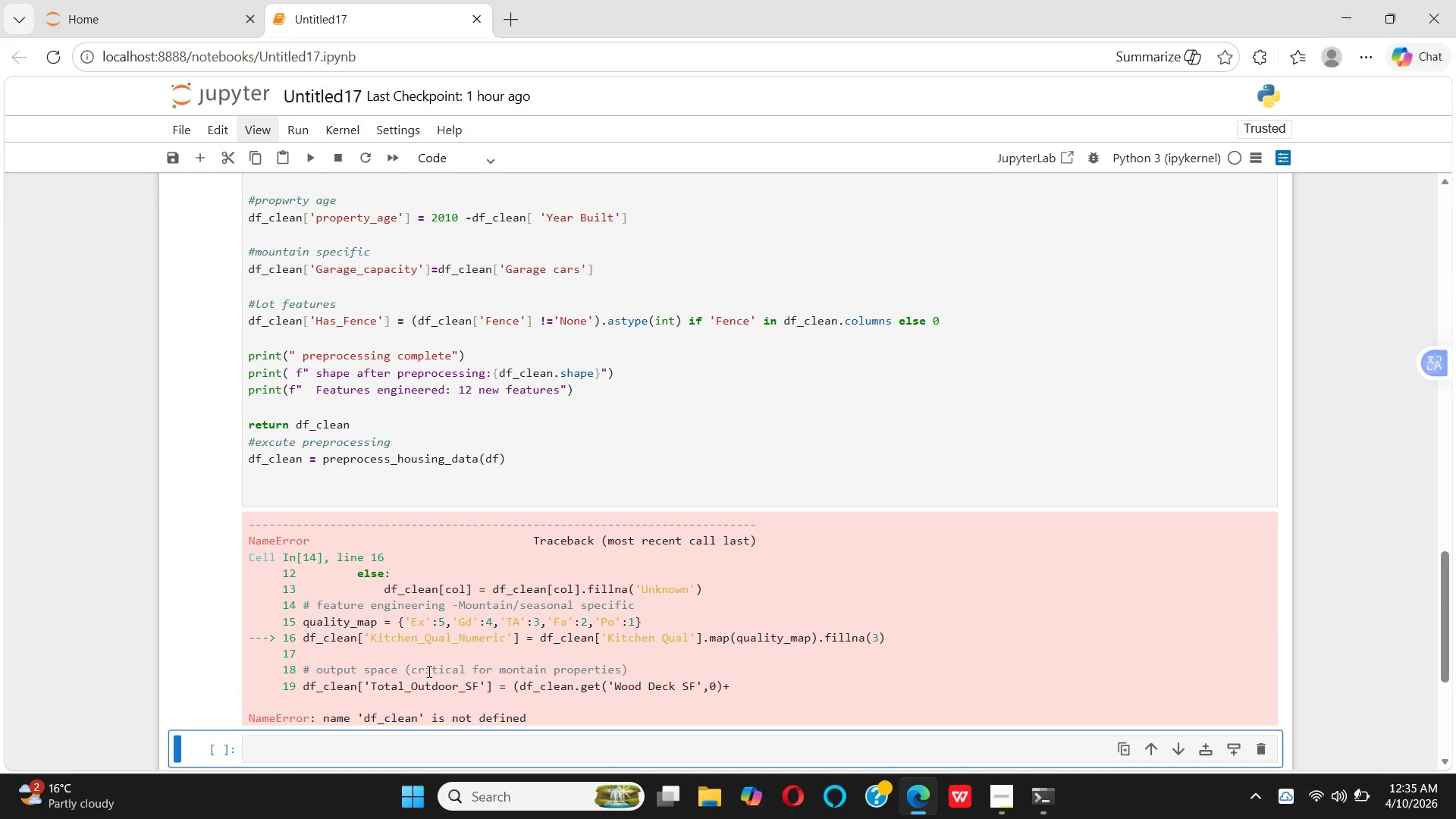 
wait(5.17)
 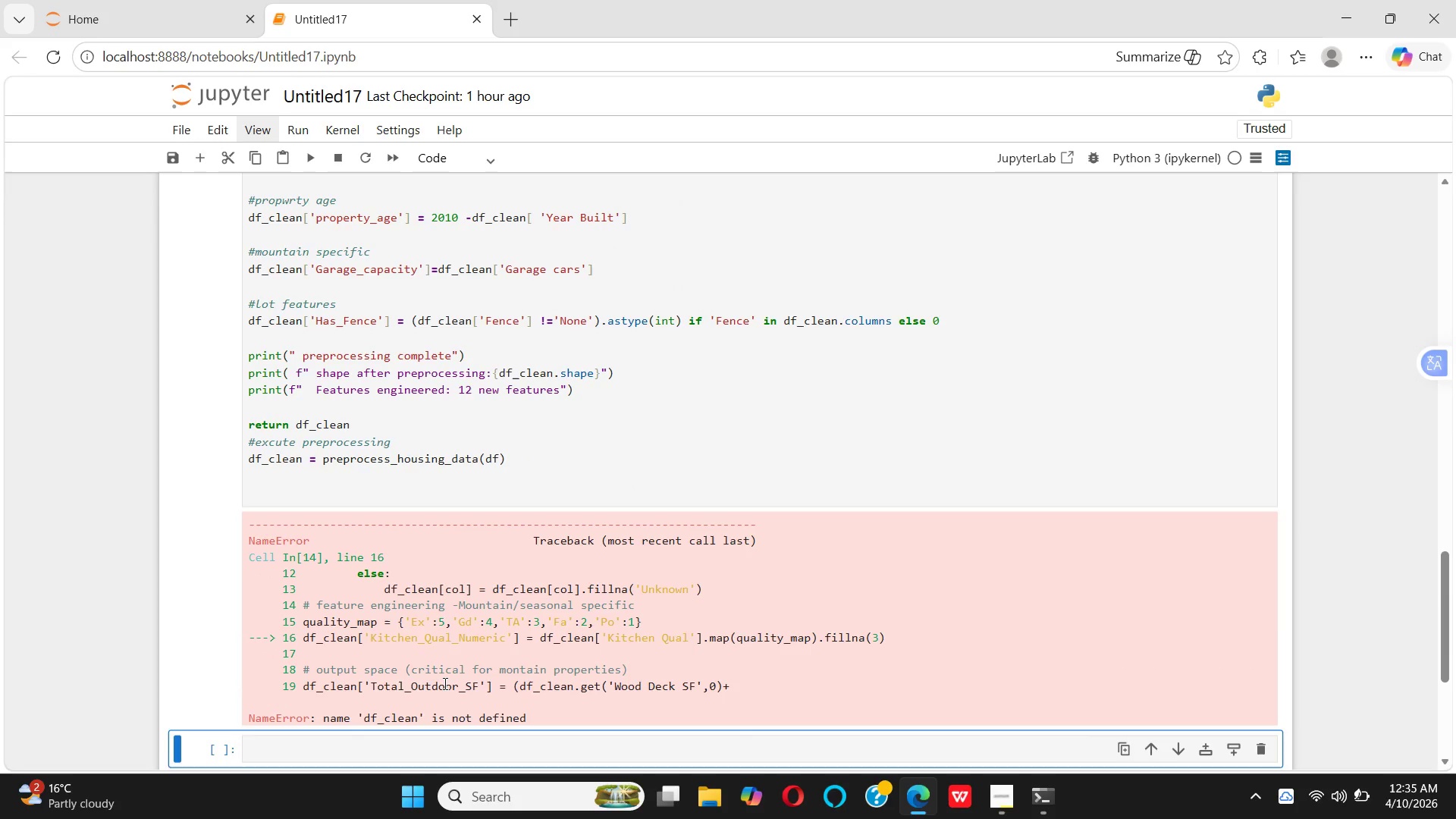 
scroll: coordinate [422, 679], scroll_direction: up, amount: 2.0
 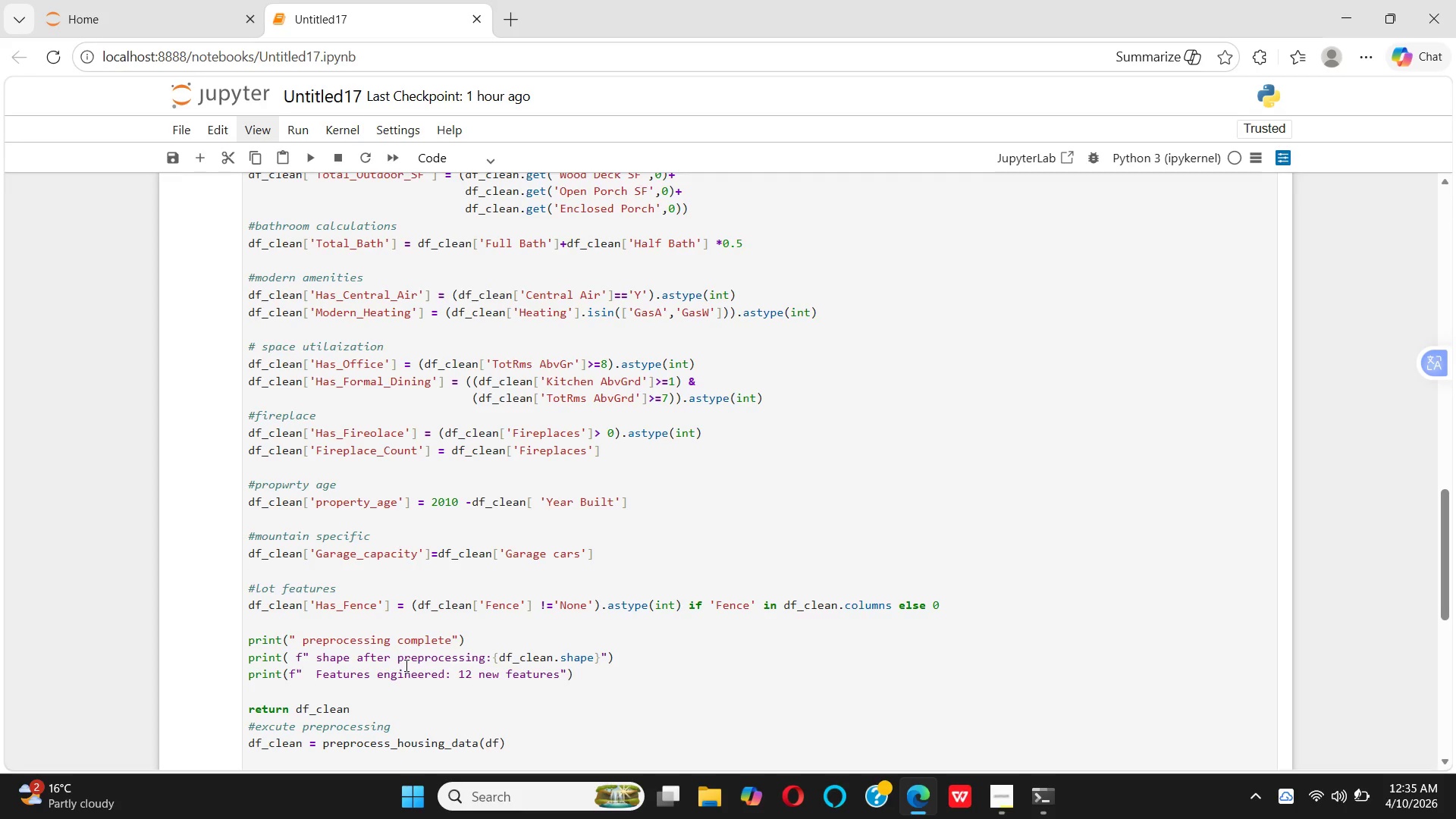 
wait(7.84)
 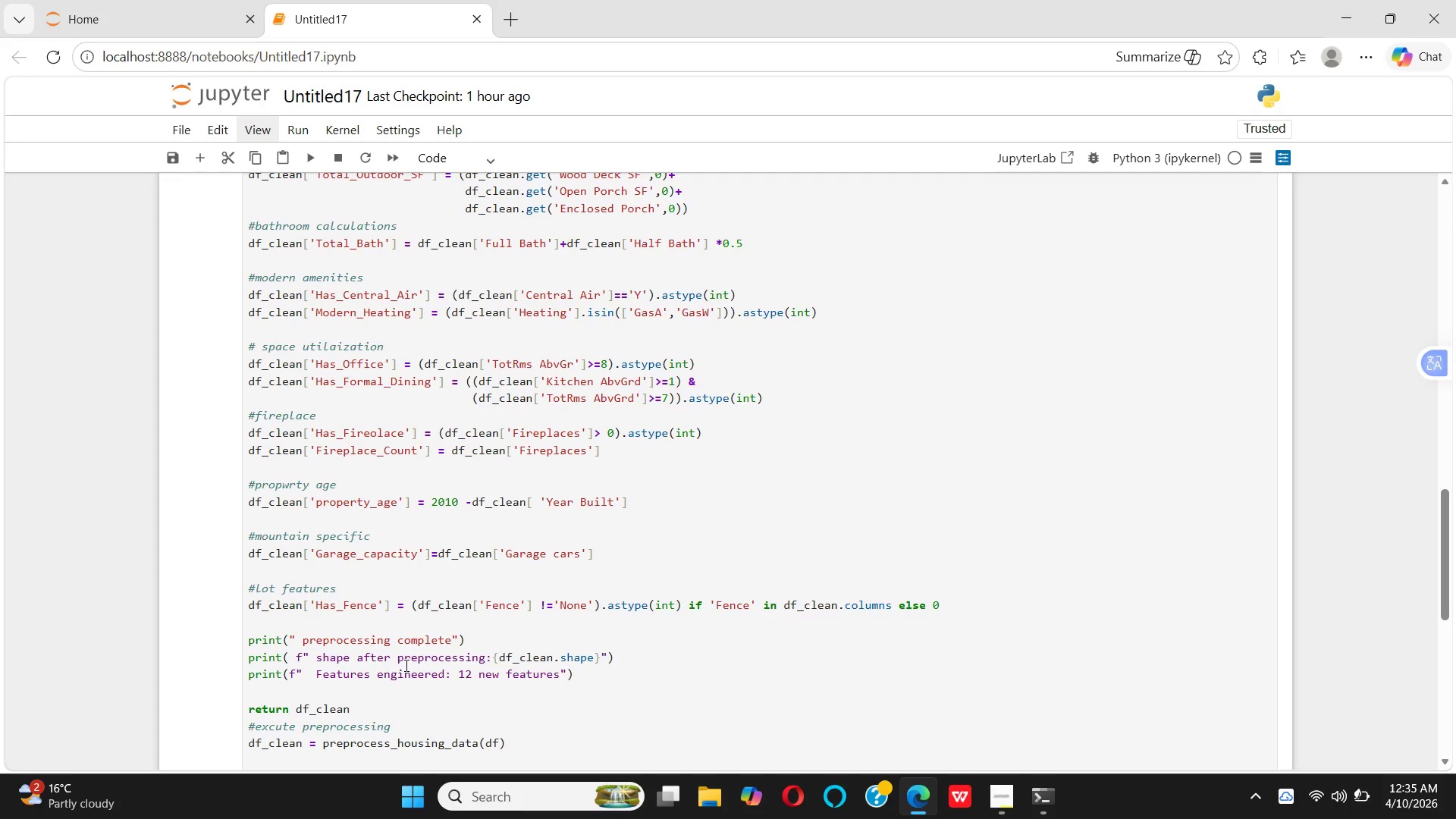 
scroll: coordinate [629, 543], scroll_direction: up, amount: 2.0
 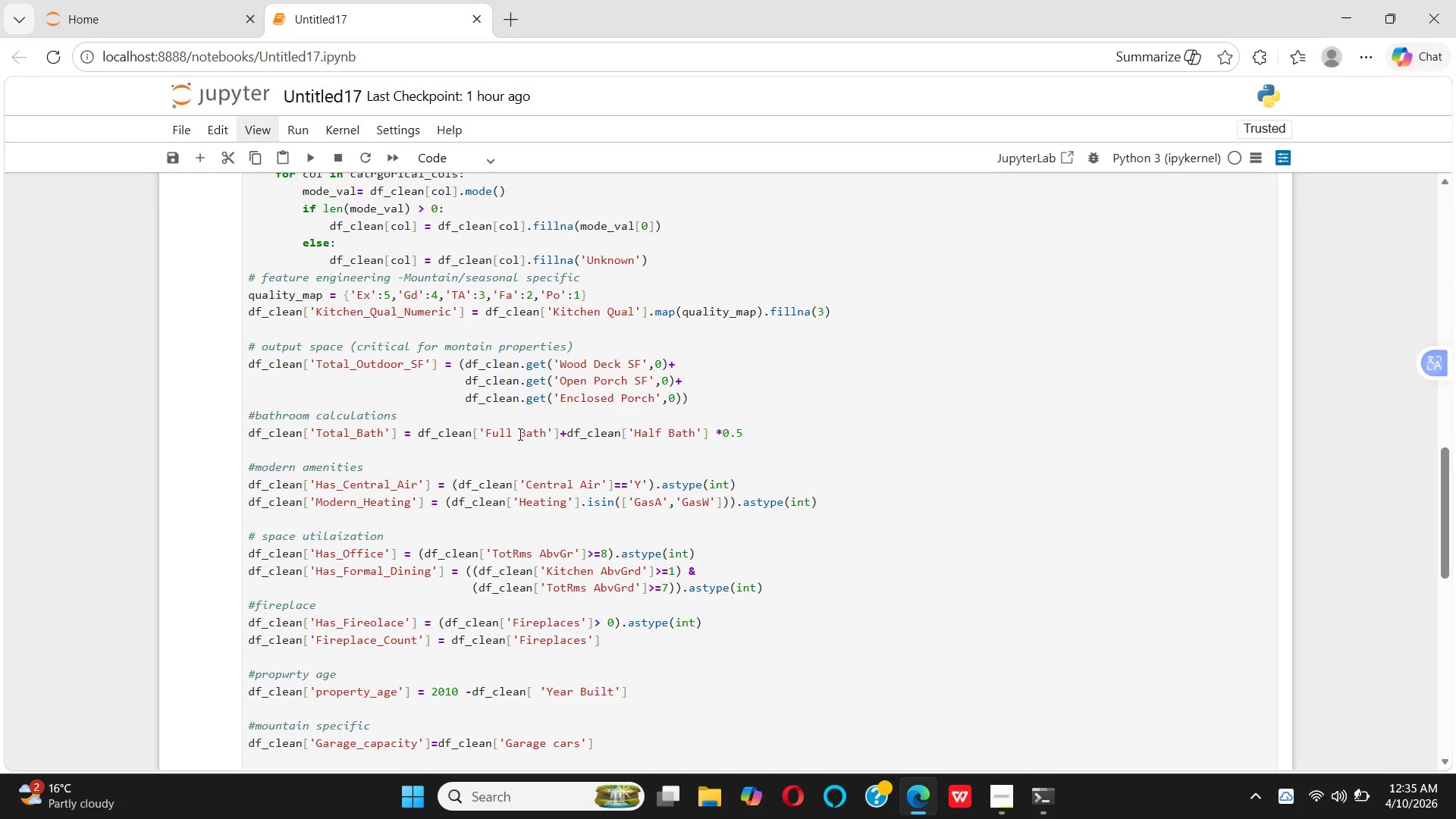 
wait(28.93)
 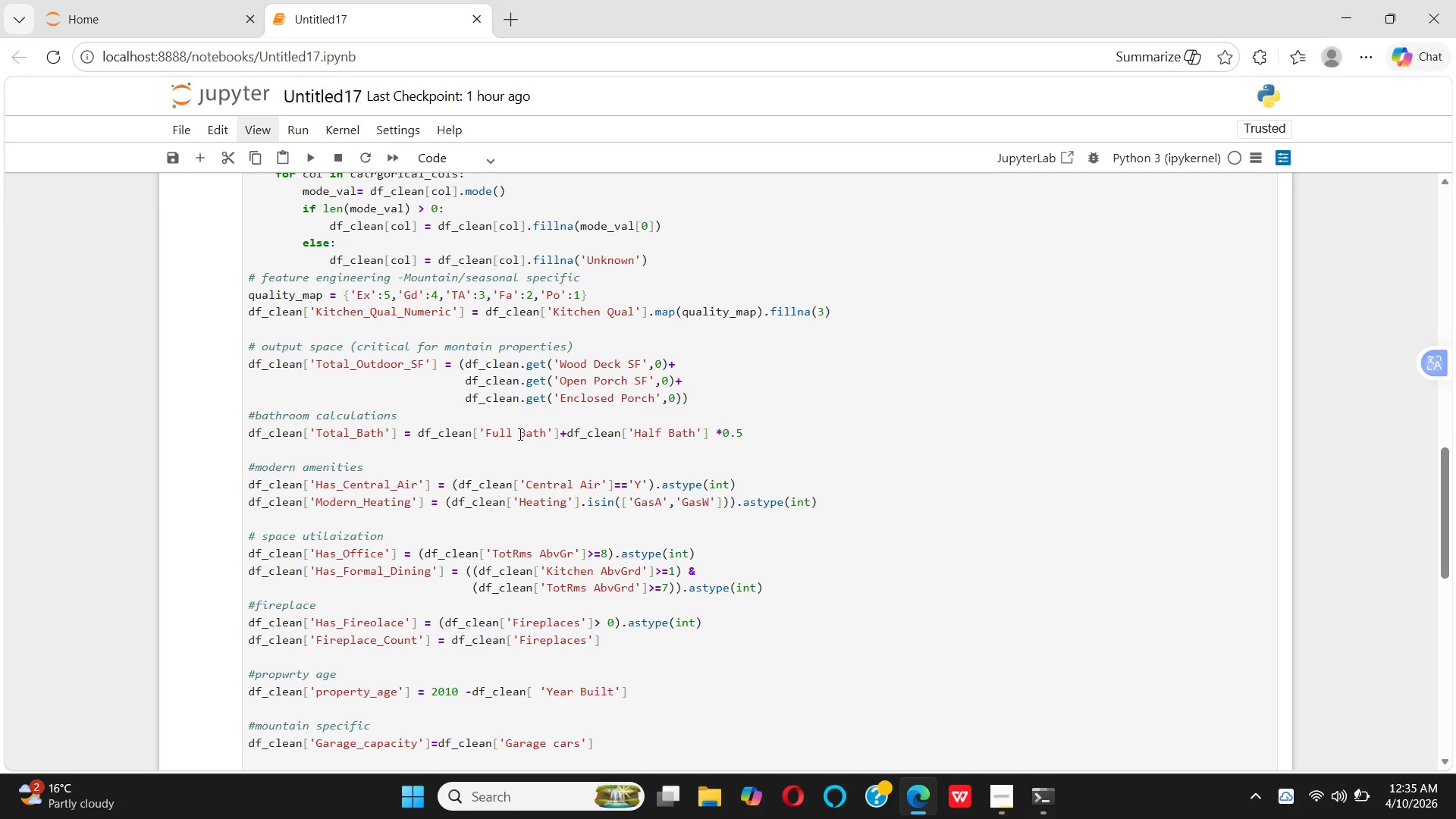 
scroll: coordinate [519, 434], scroll_direction: up, amount: 3.0
 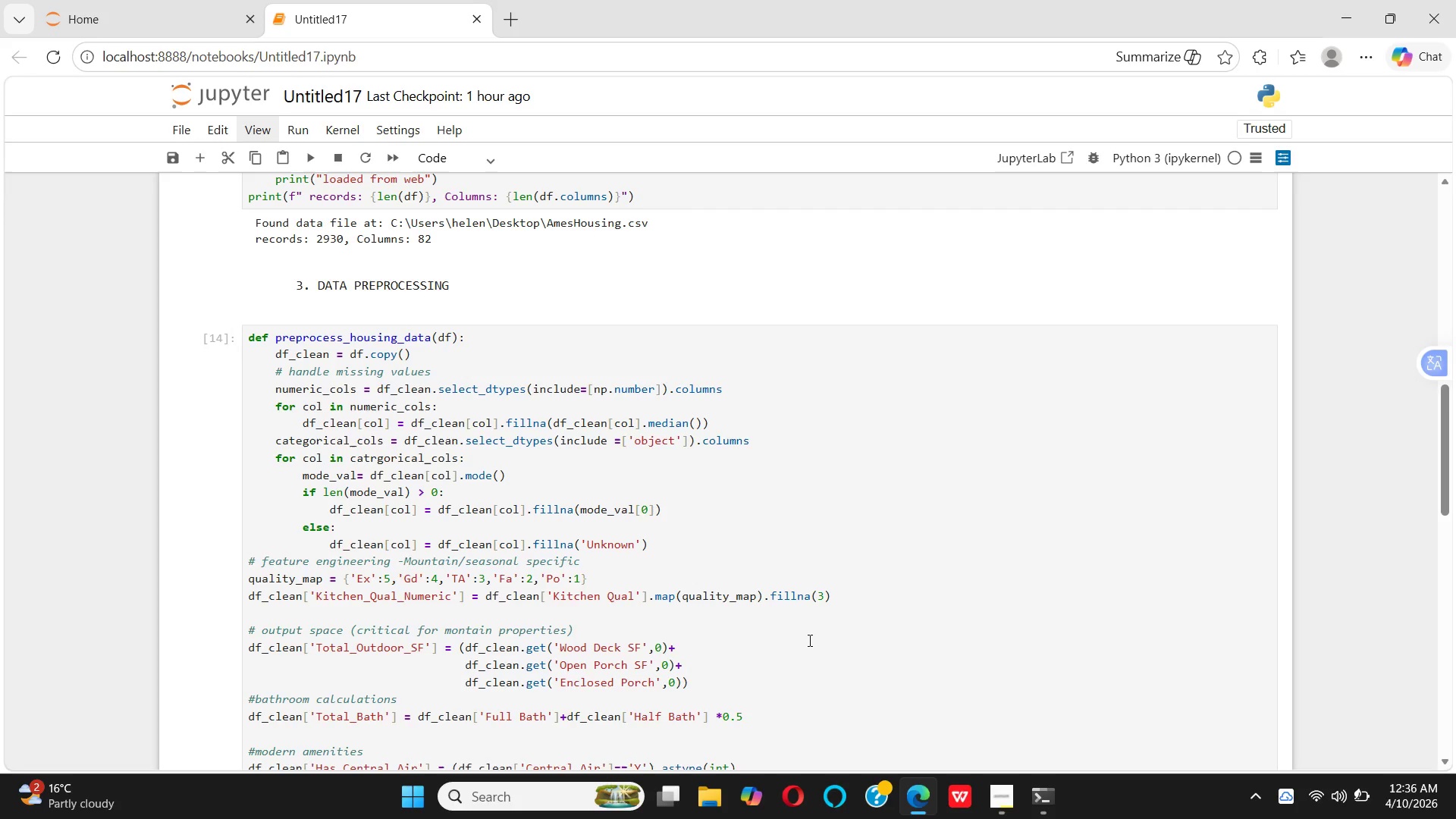 
wait(52.27)
 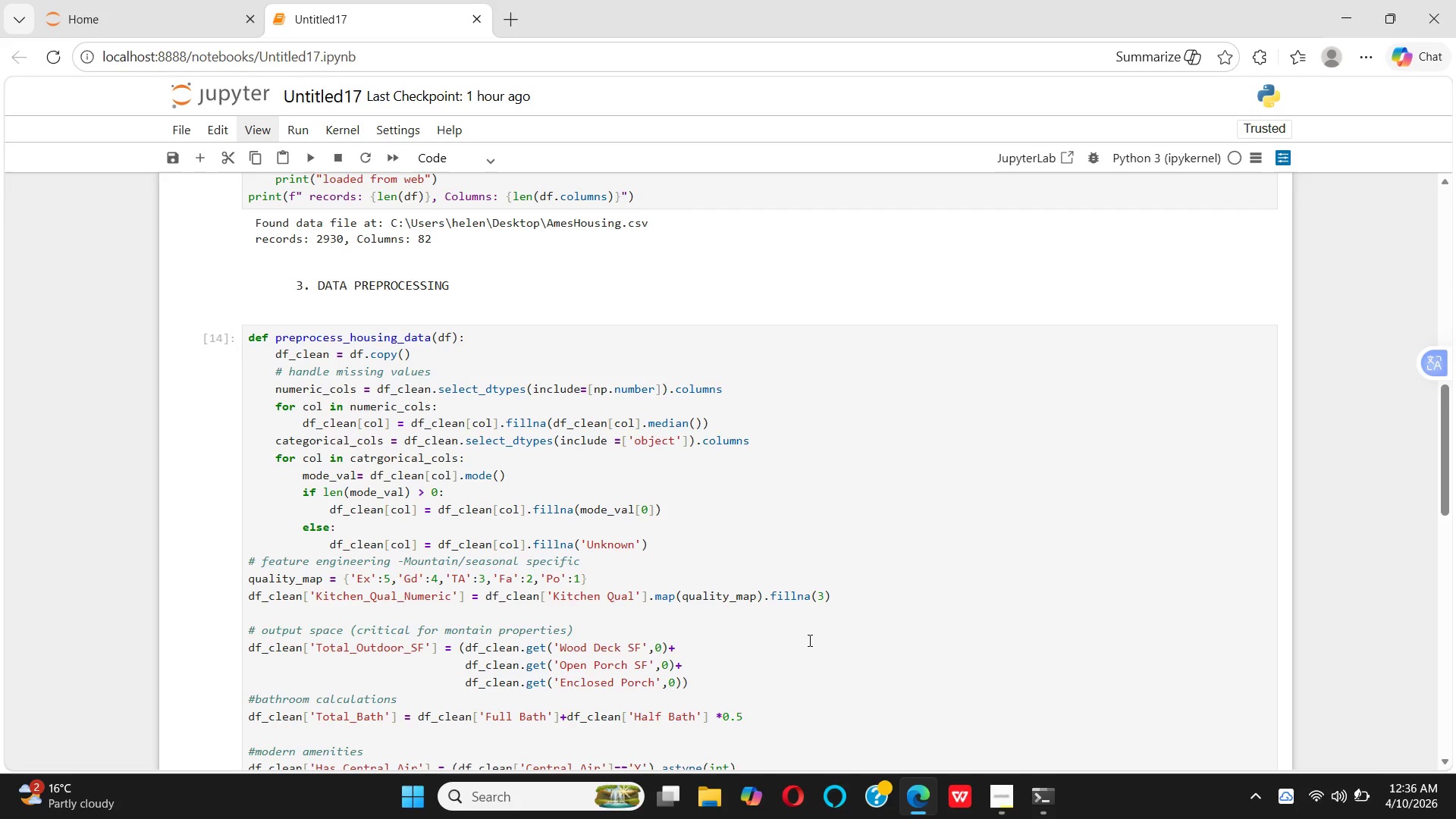 
scroll: coordinate [770, 614], scroll_direction: none, amount: 0.0
 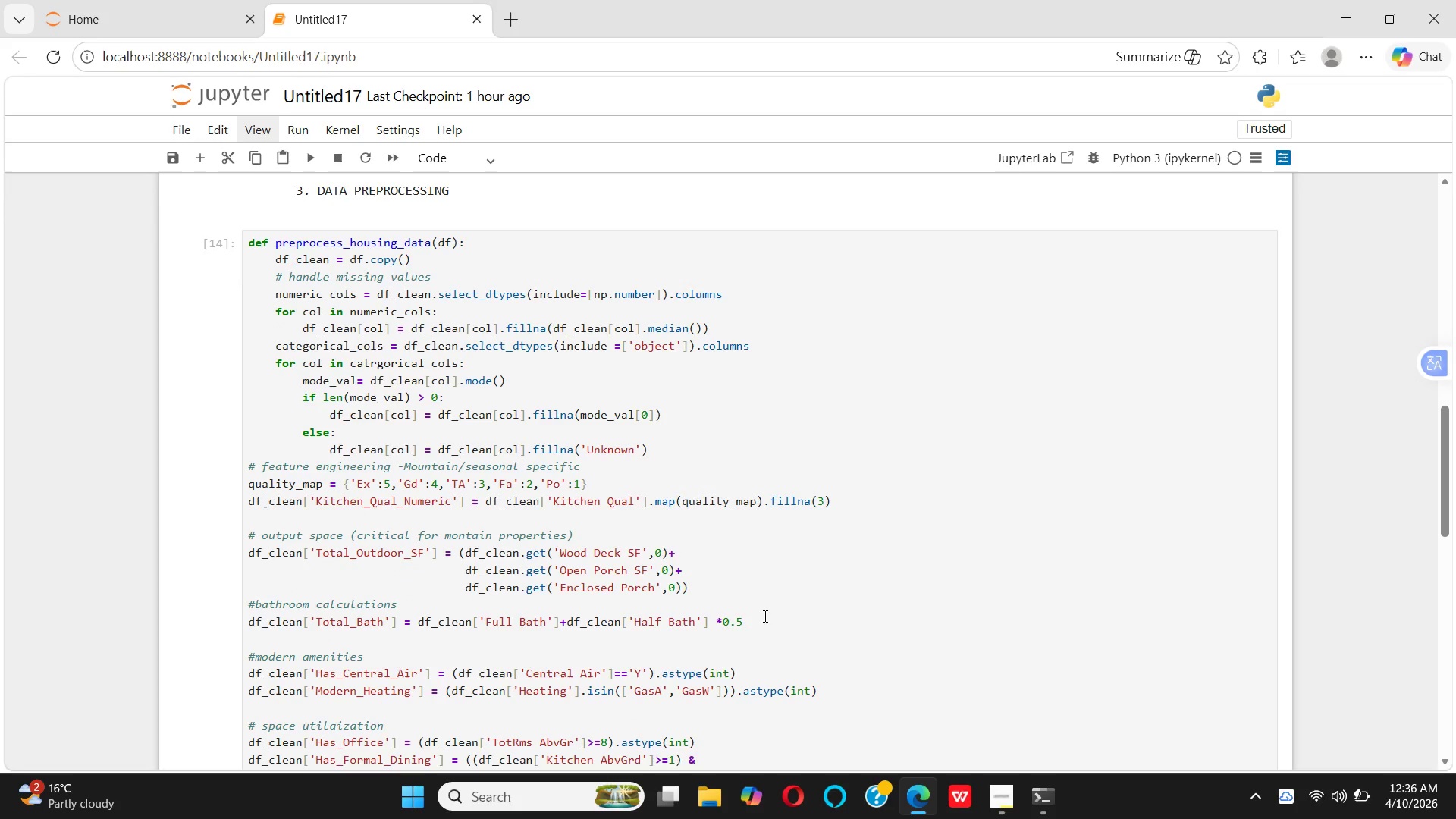 
scroll: coordinate [755, 617], scroll_direction: down, amount: 7.0
 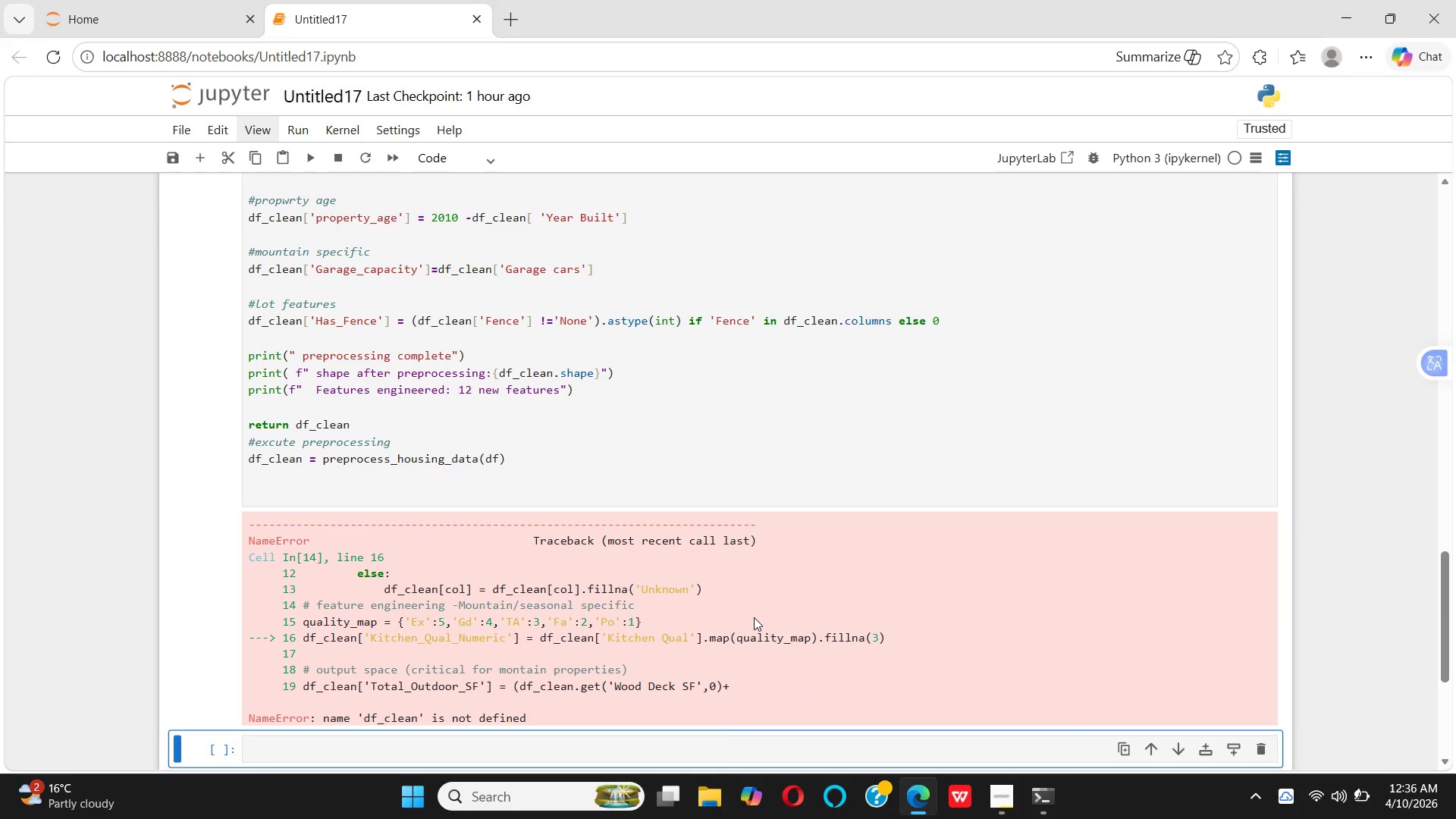 
wait(8.0)
 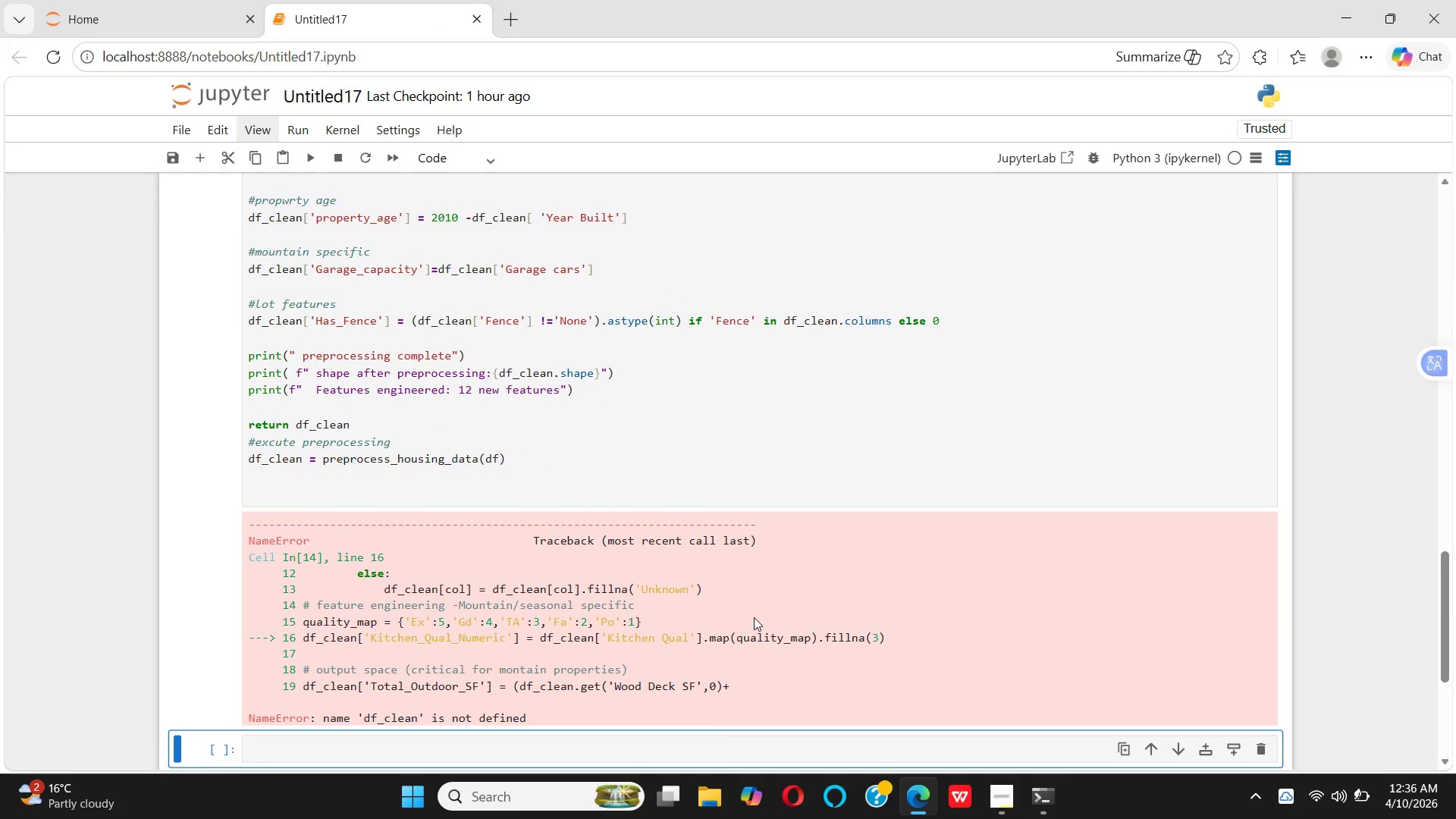 
scroll: coordinate [752, 617], scroll_direction: up, amount: 5.0
 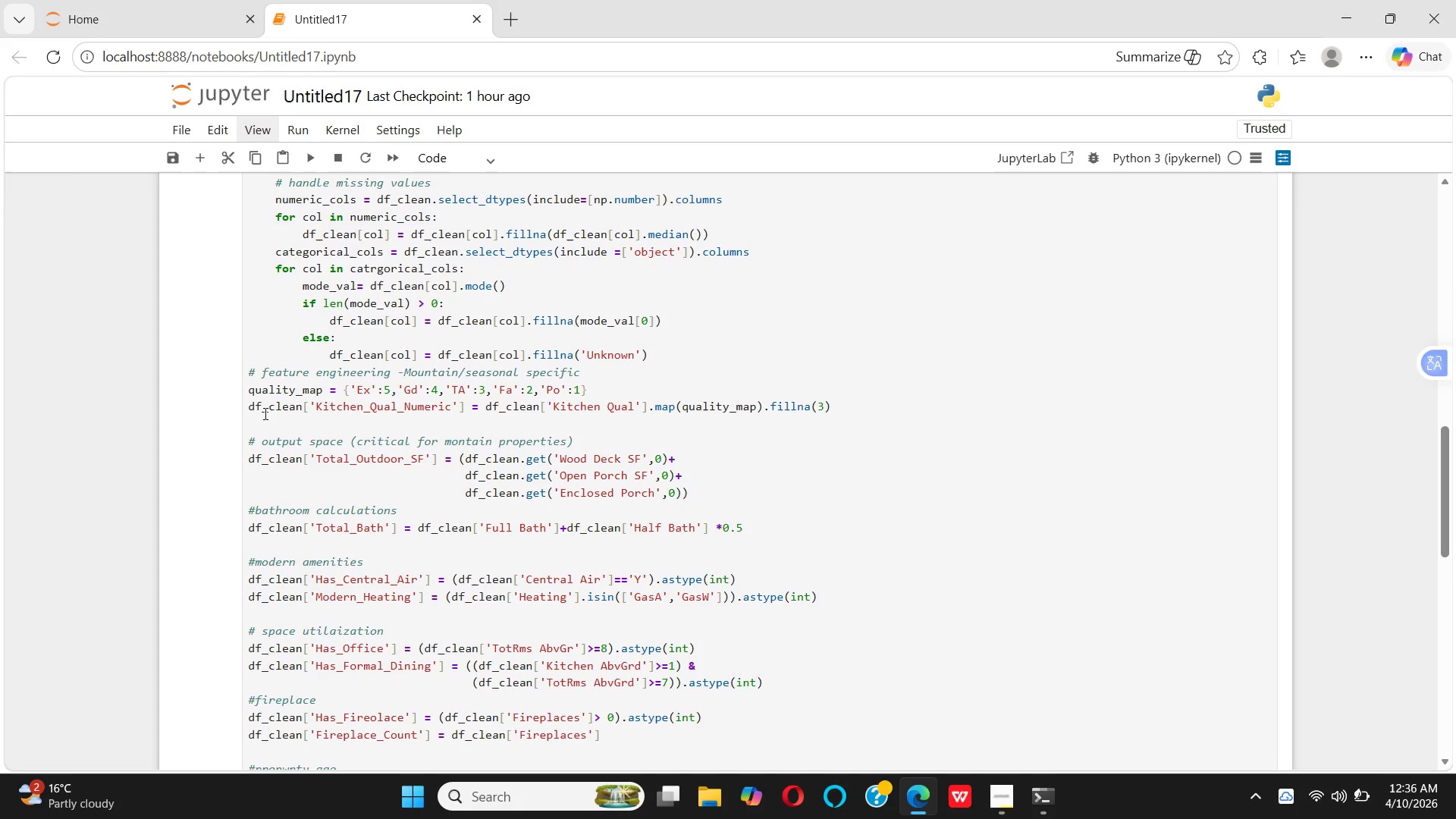 
wait(13.67)
 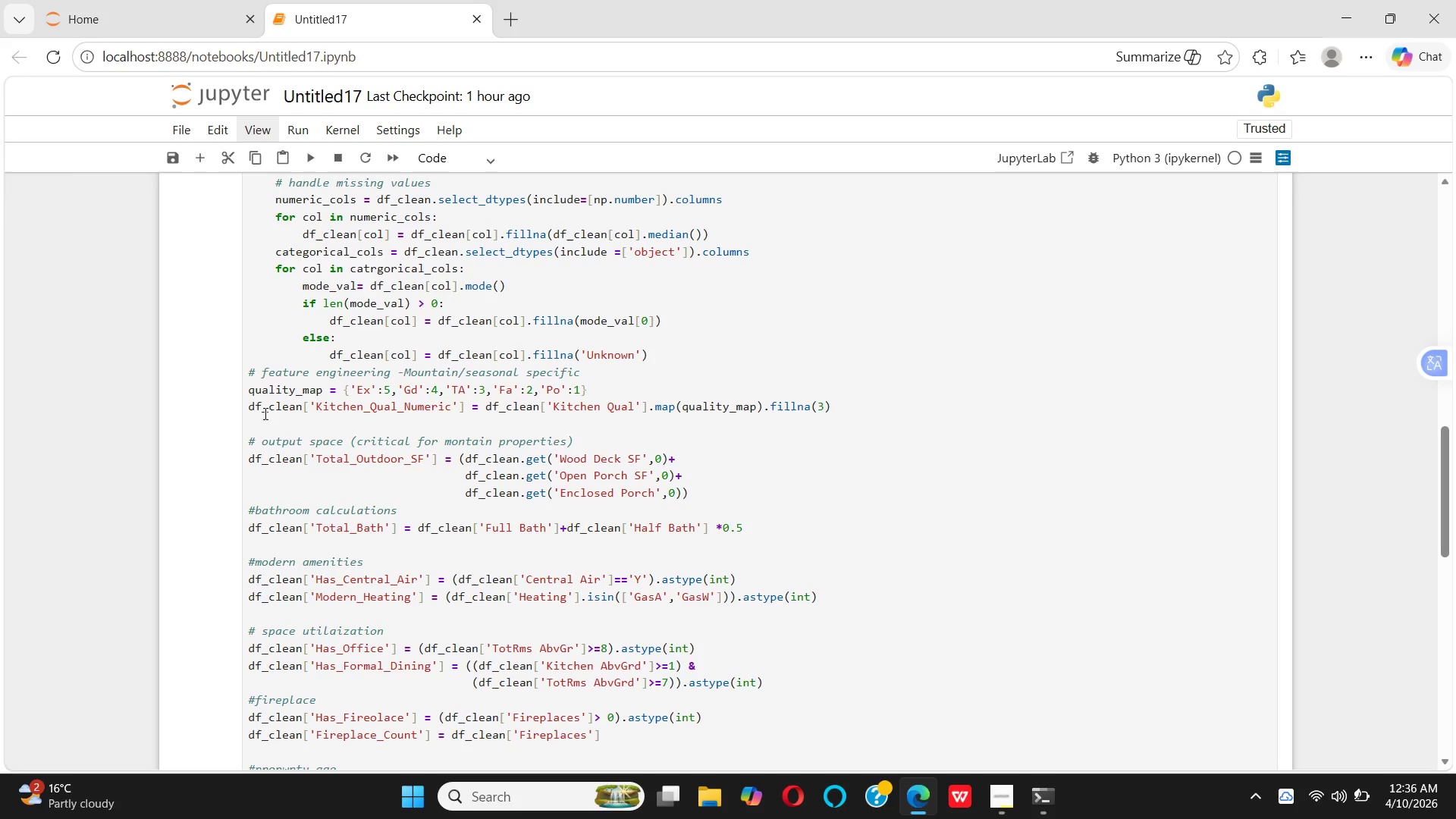 
scroll: coordinate [305, 418], scroll_direction: up, amount: 2.0
 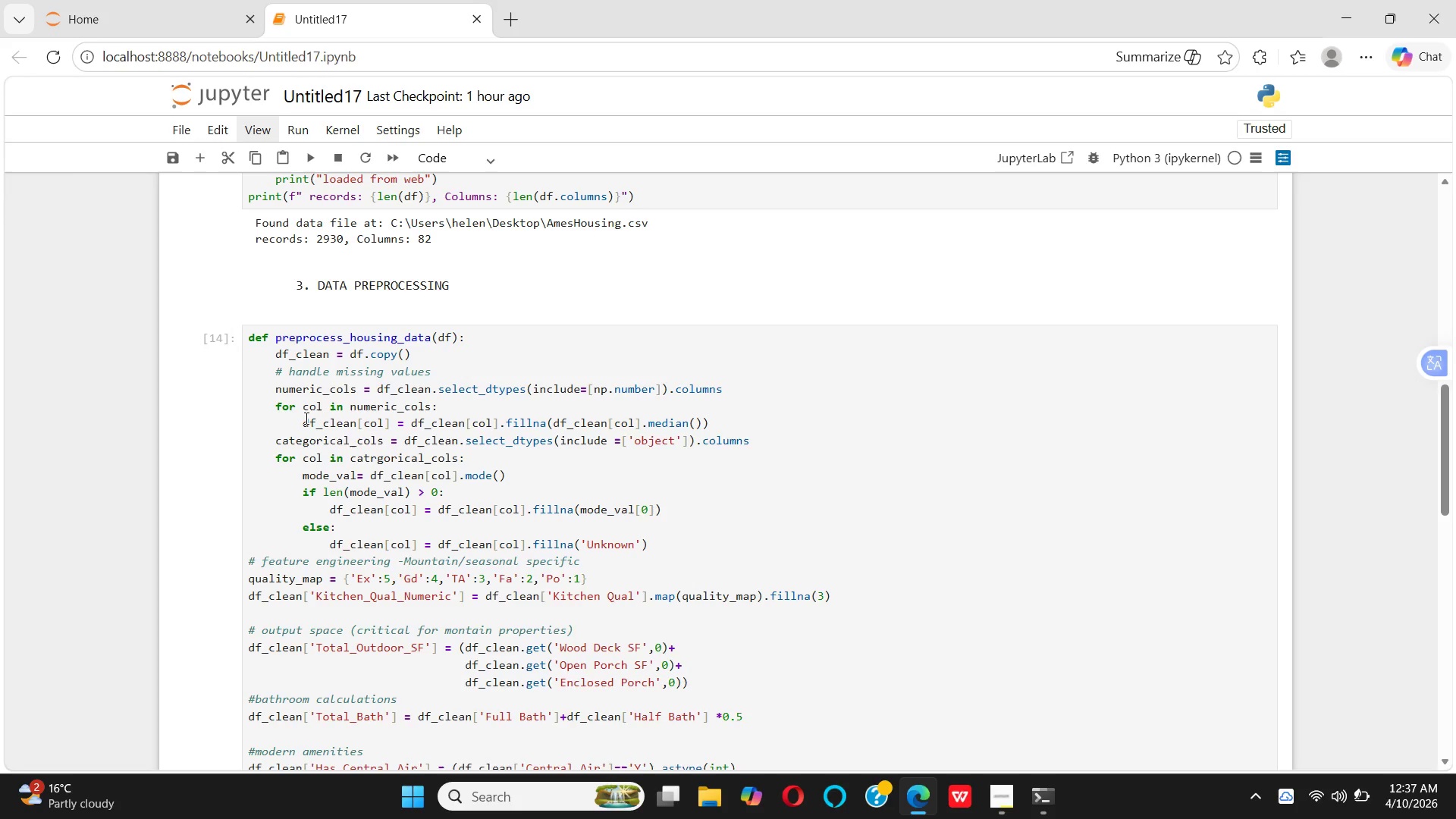 
wait(5.3)
 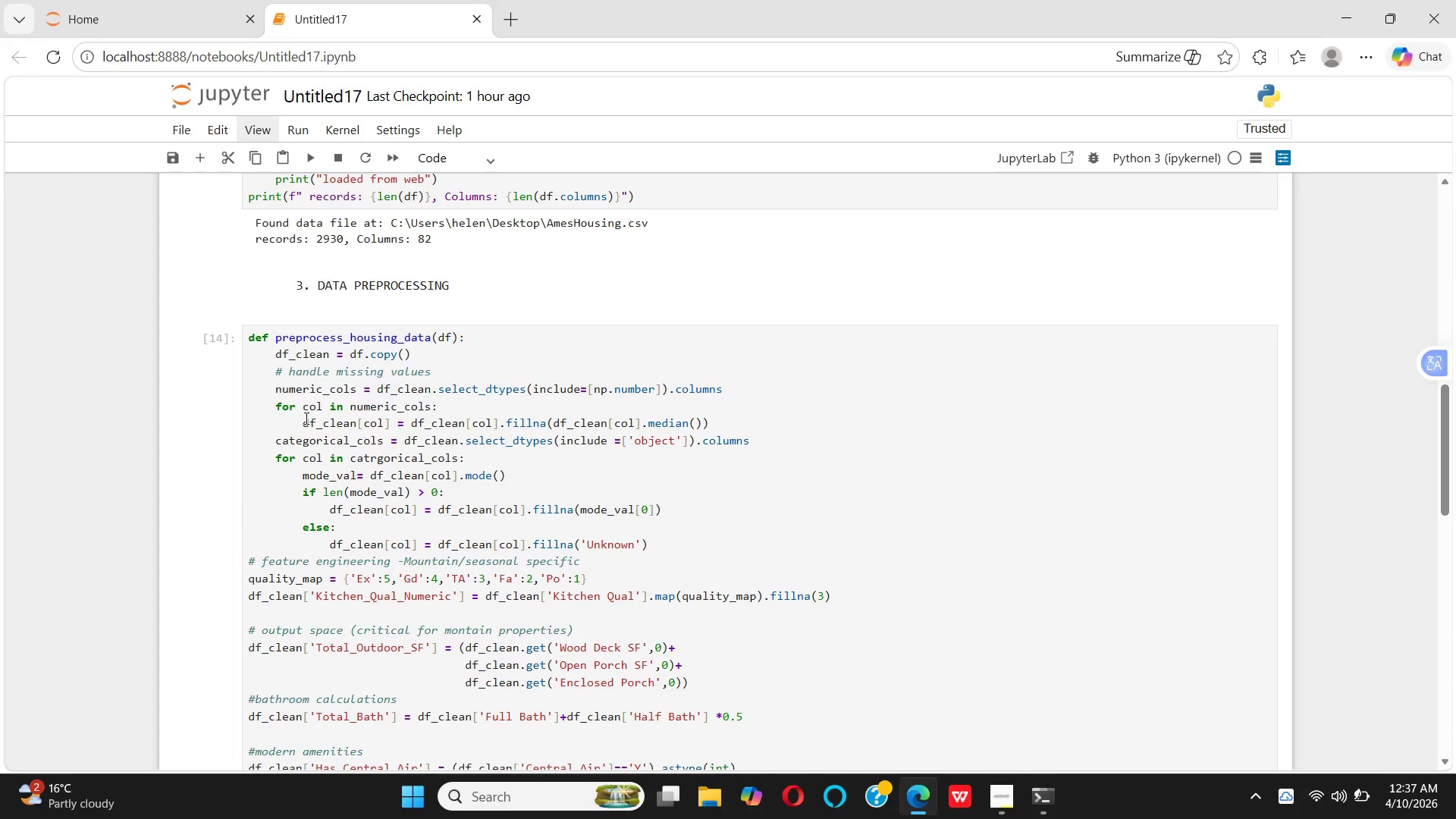 
scroll: coordinate [305, 419], scroll_direction: down, amount: 1.0
 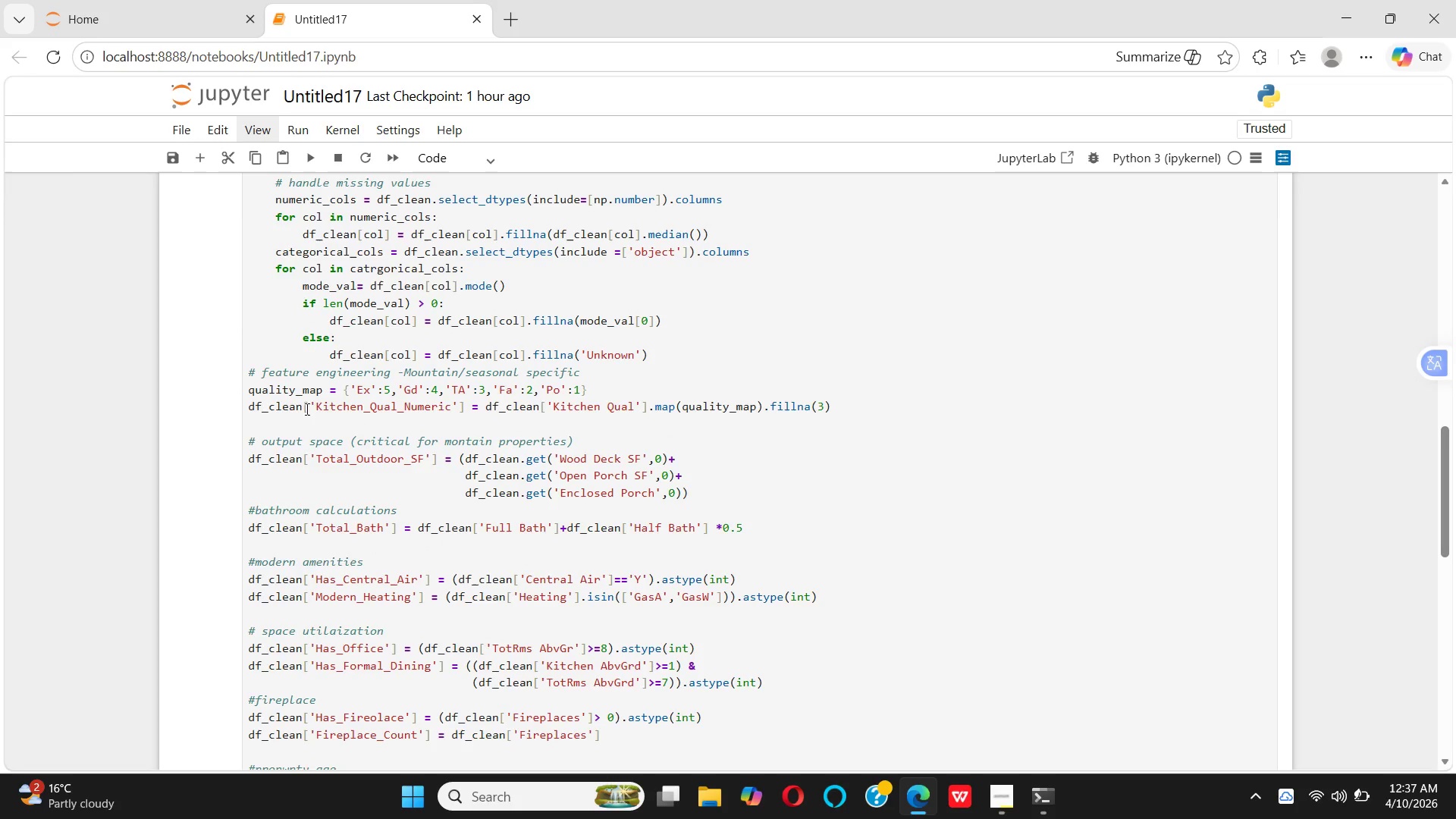 
left_click([301, 409])
 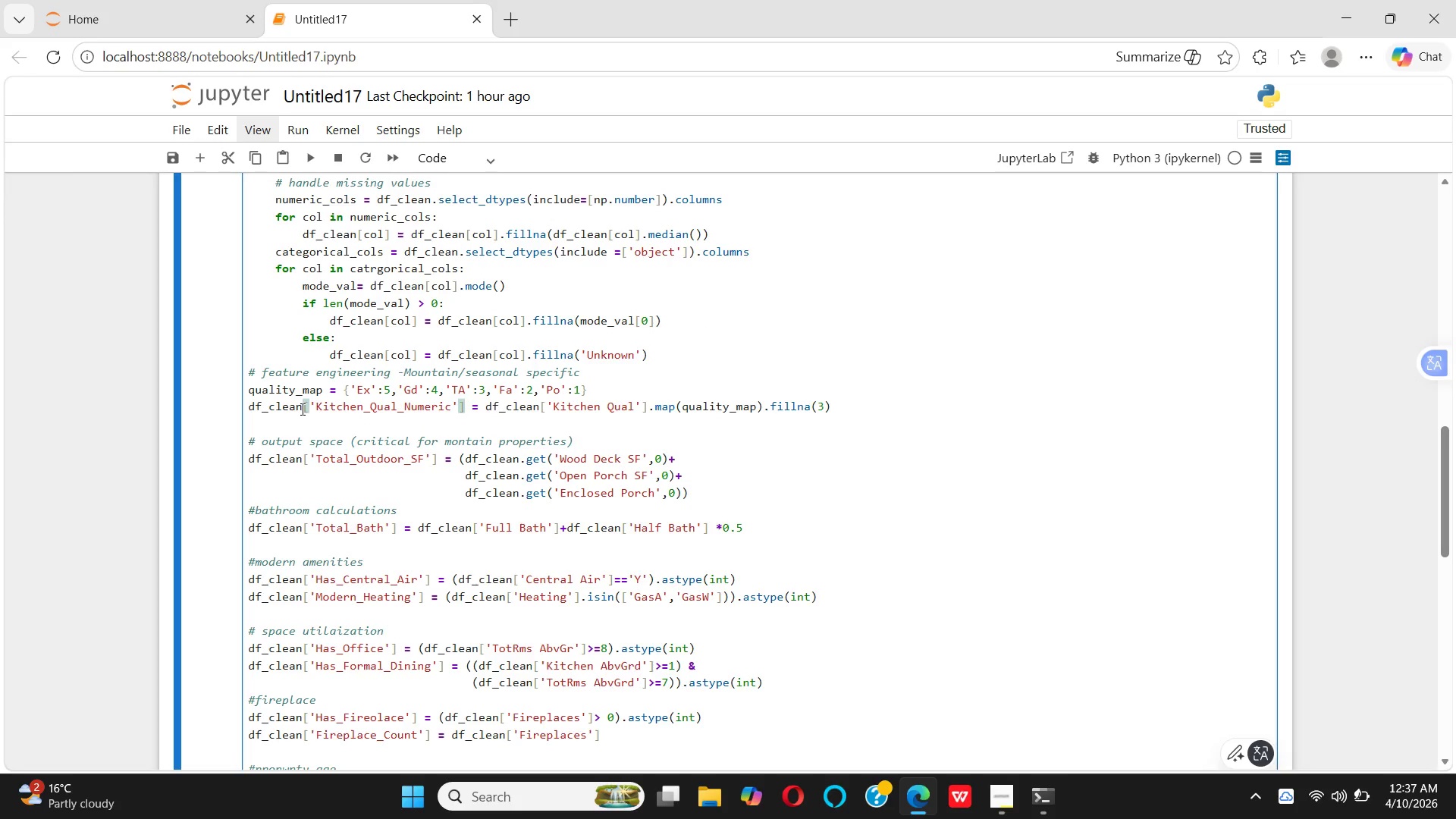 
key(Backspace)
key(Backspace)
key(Backspace)
key(Backspace)
key(Backspace)
key(Backspace)
key(Backspace)
key(Backspace)
type(df_clean)
 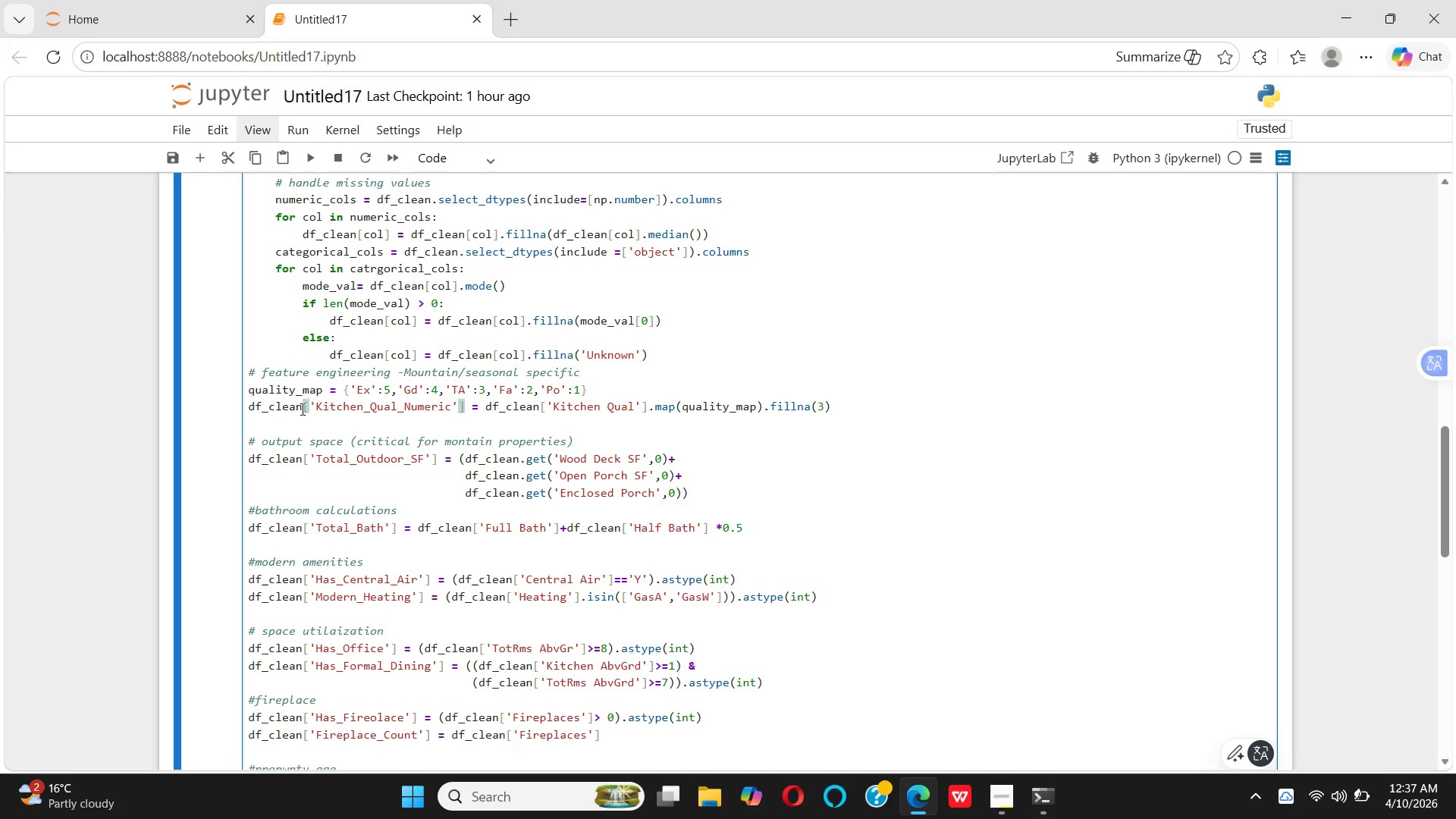 
key(Shift+Enter)
 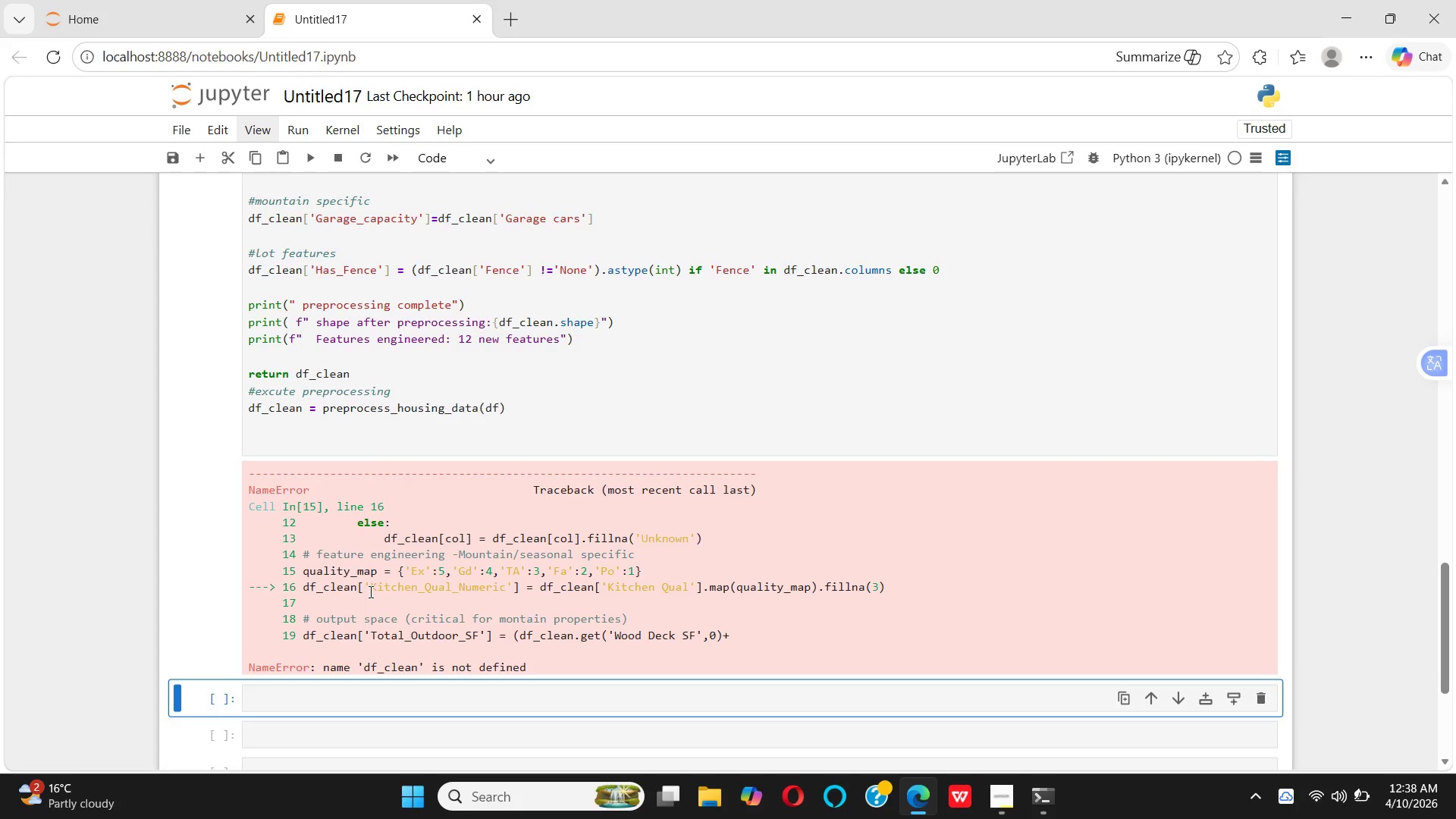 
wait(56.58)
 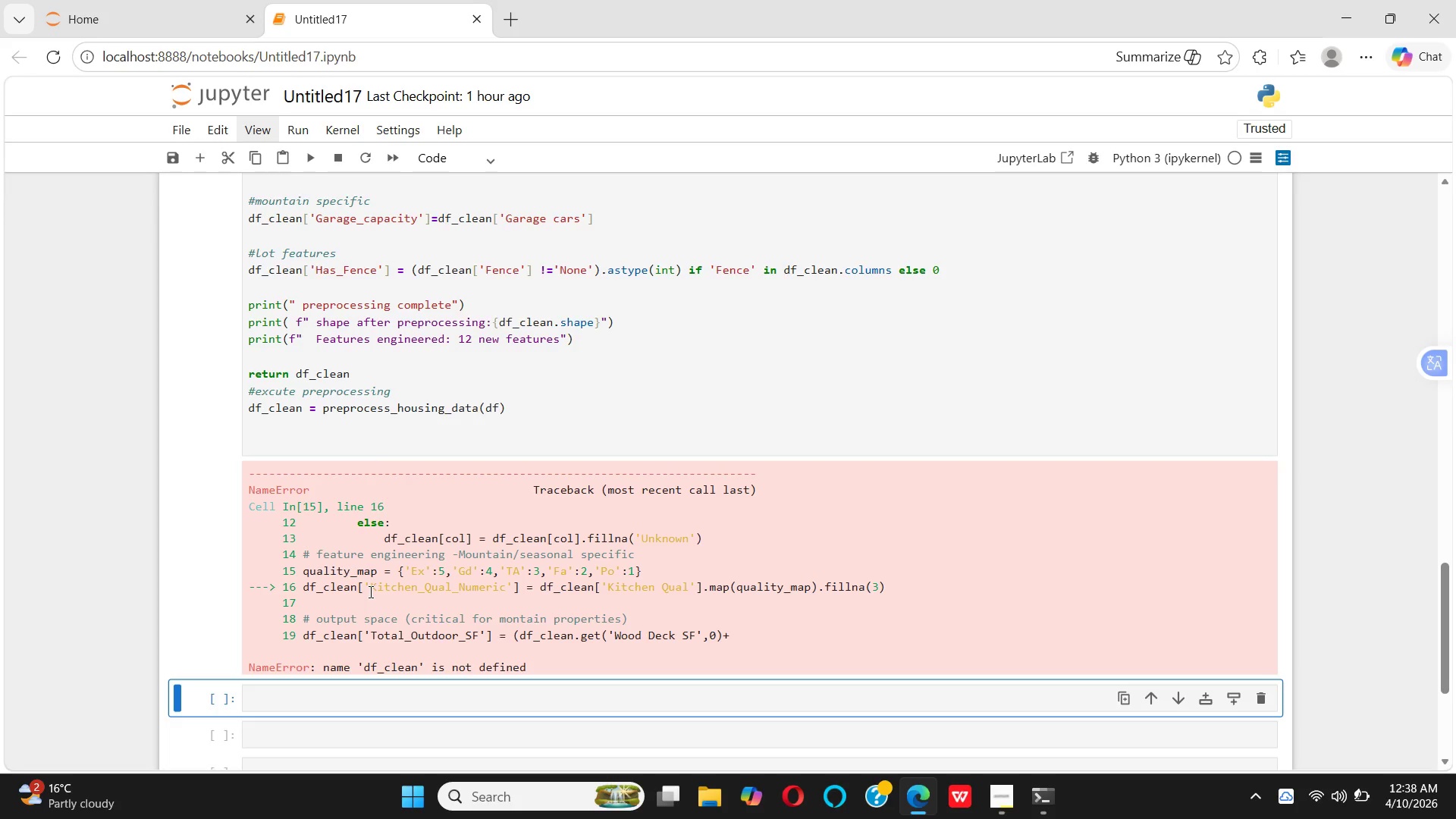 
scroll: coordinate [691, 588], scroll_direction: up, amount: 8.0
 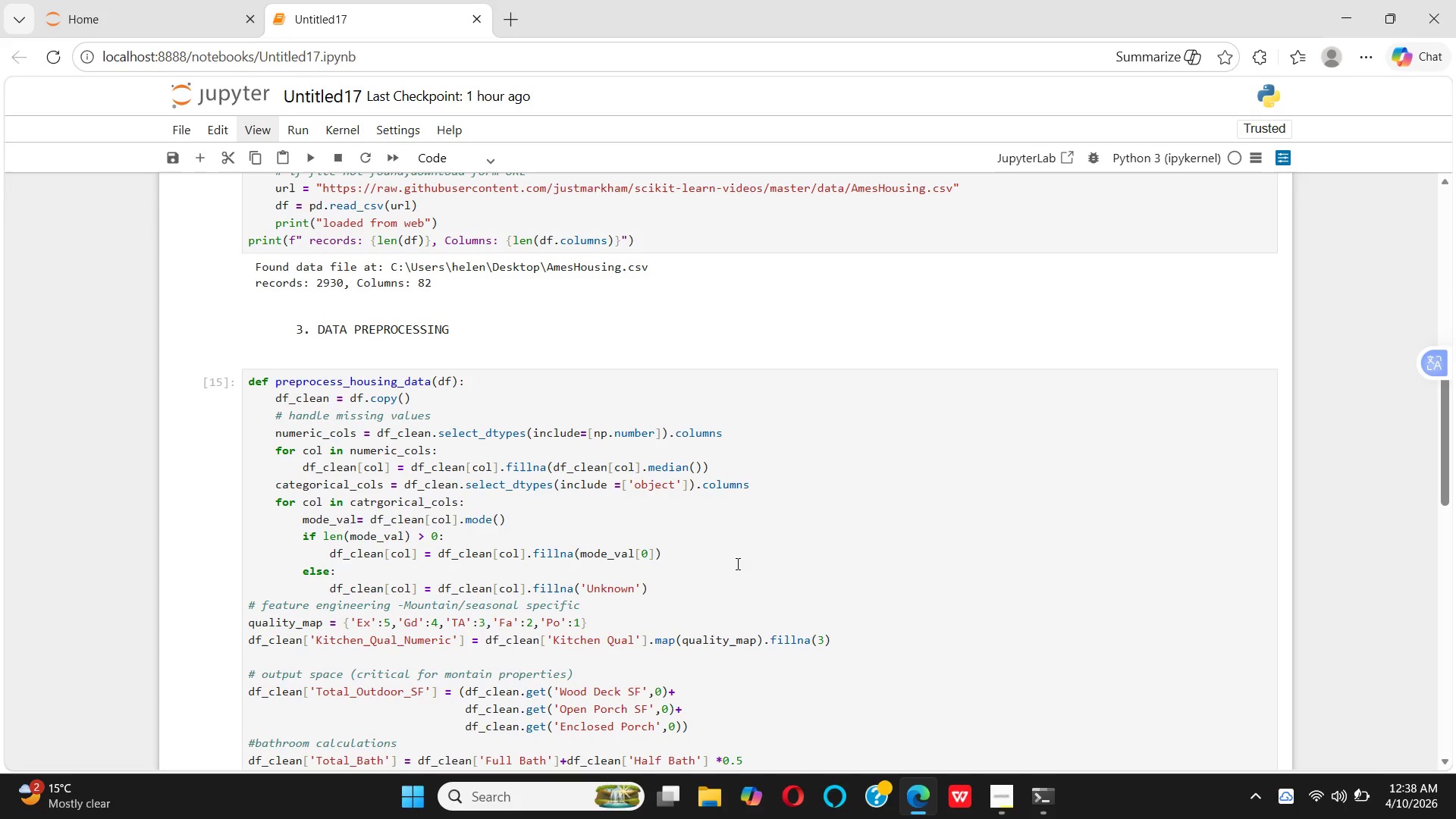 
wait(25.82)
 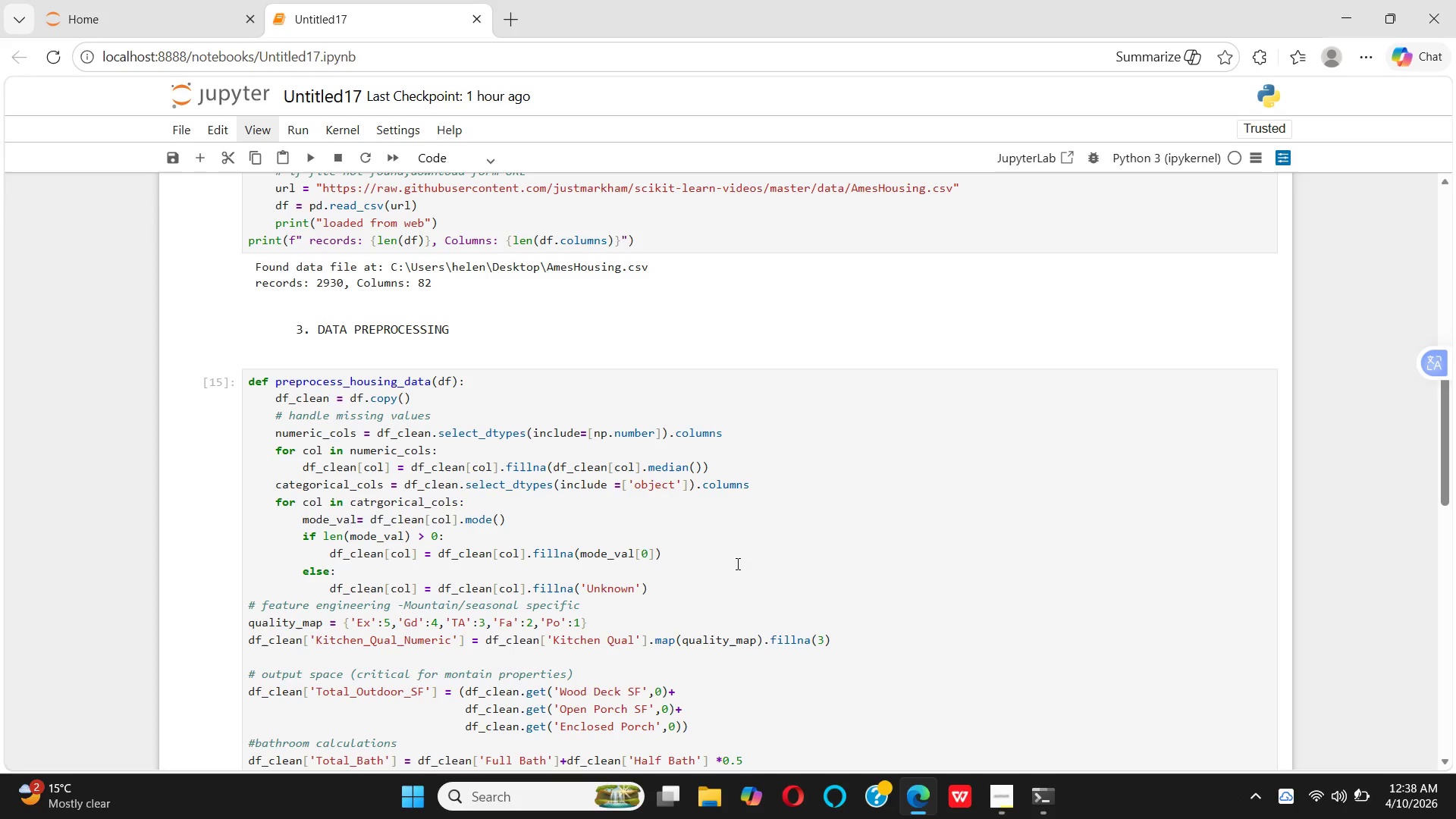 
left_click([673, 584])
 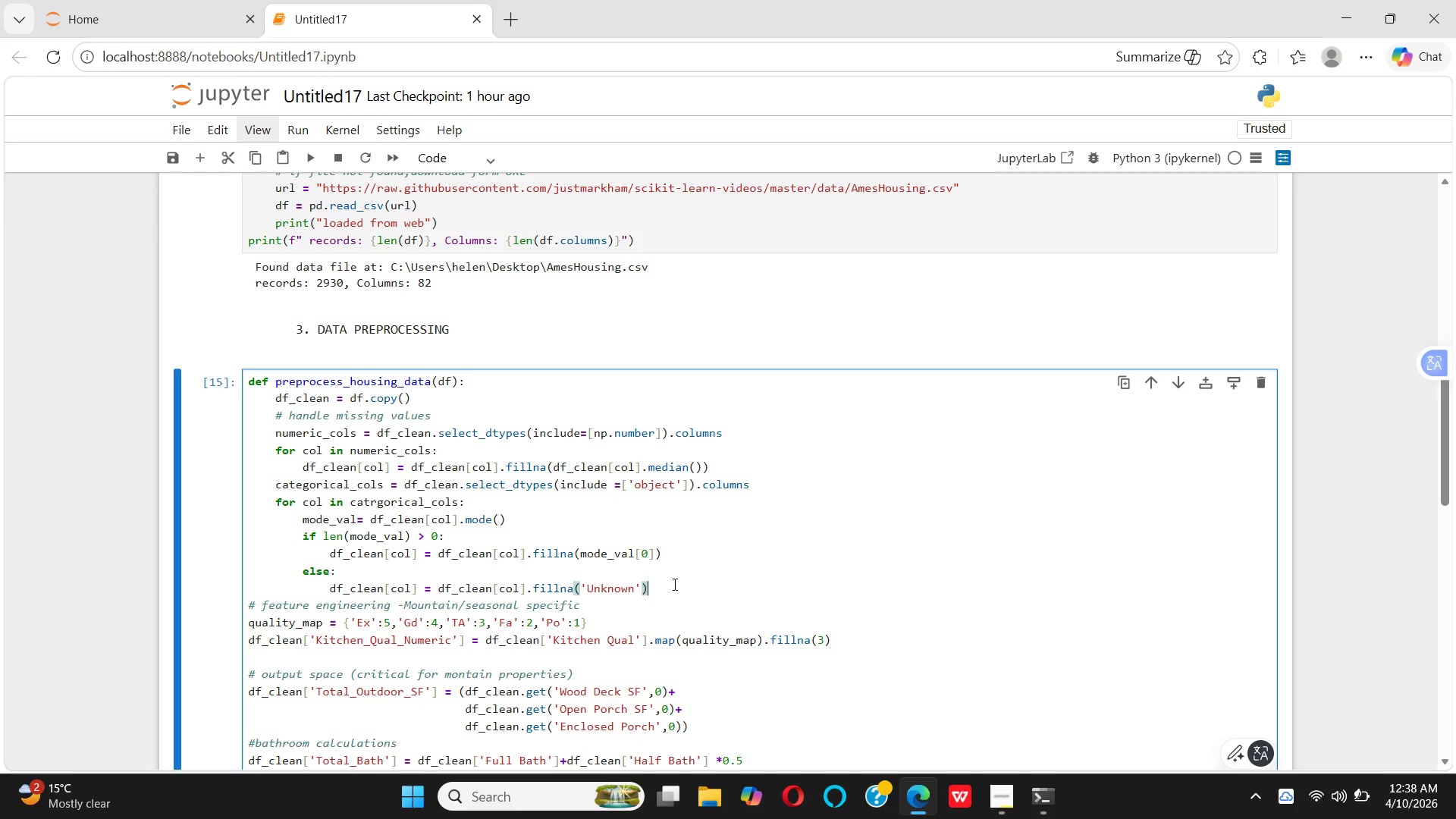 
key(Enter)
 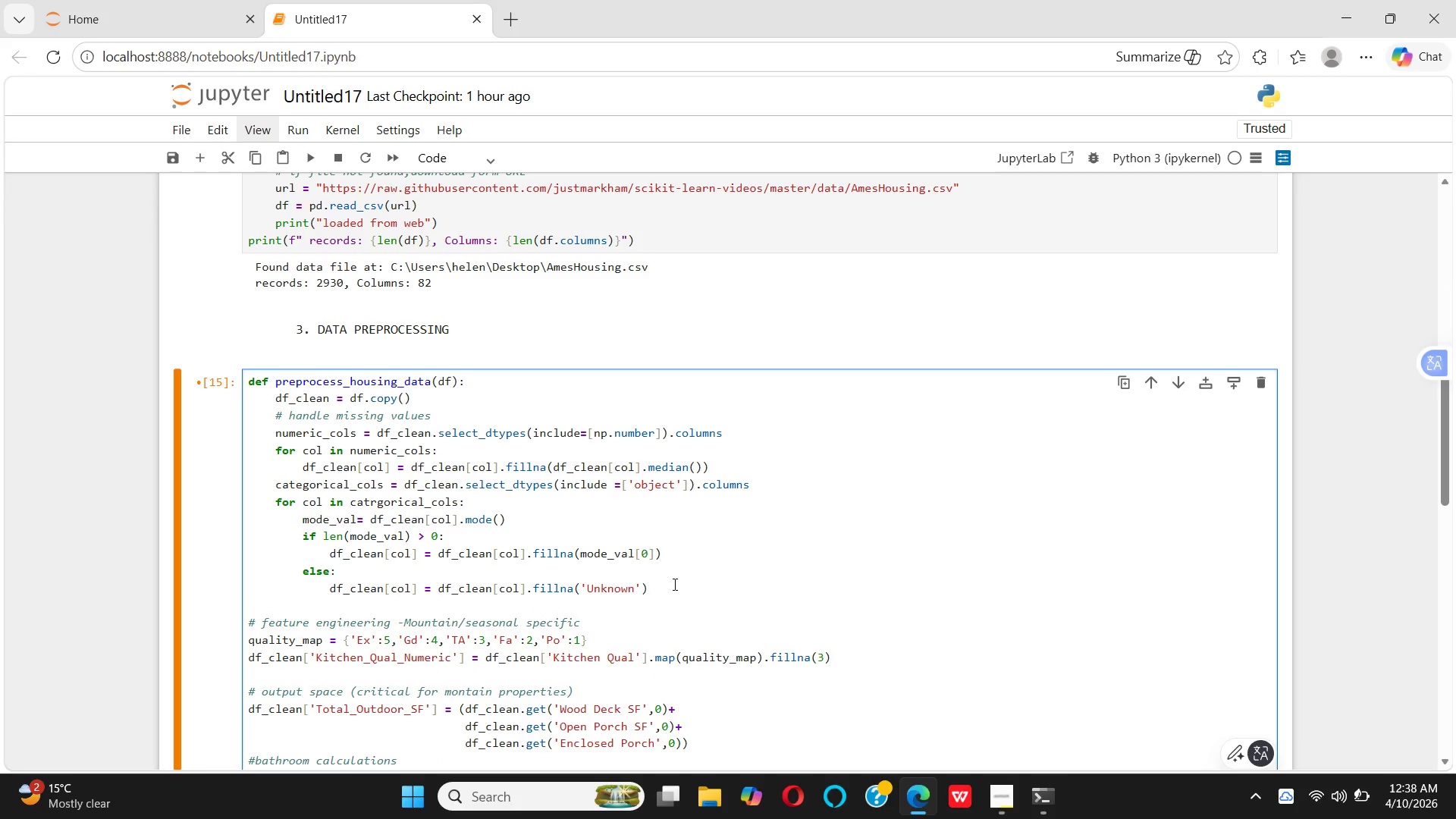 
hold_key(key=Backspace, duration=0.33)
 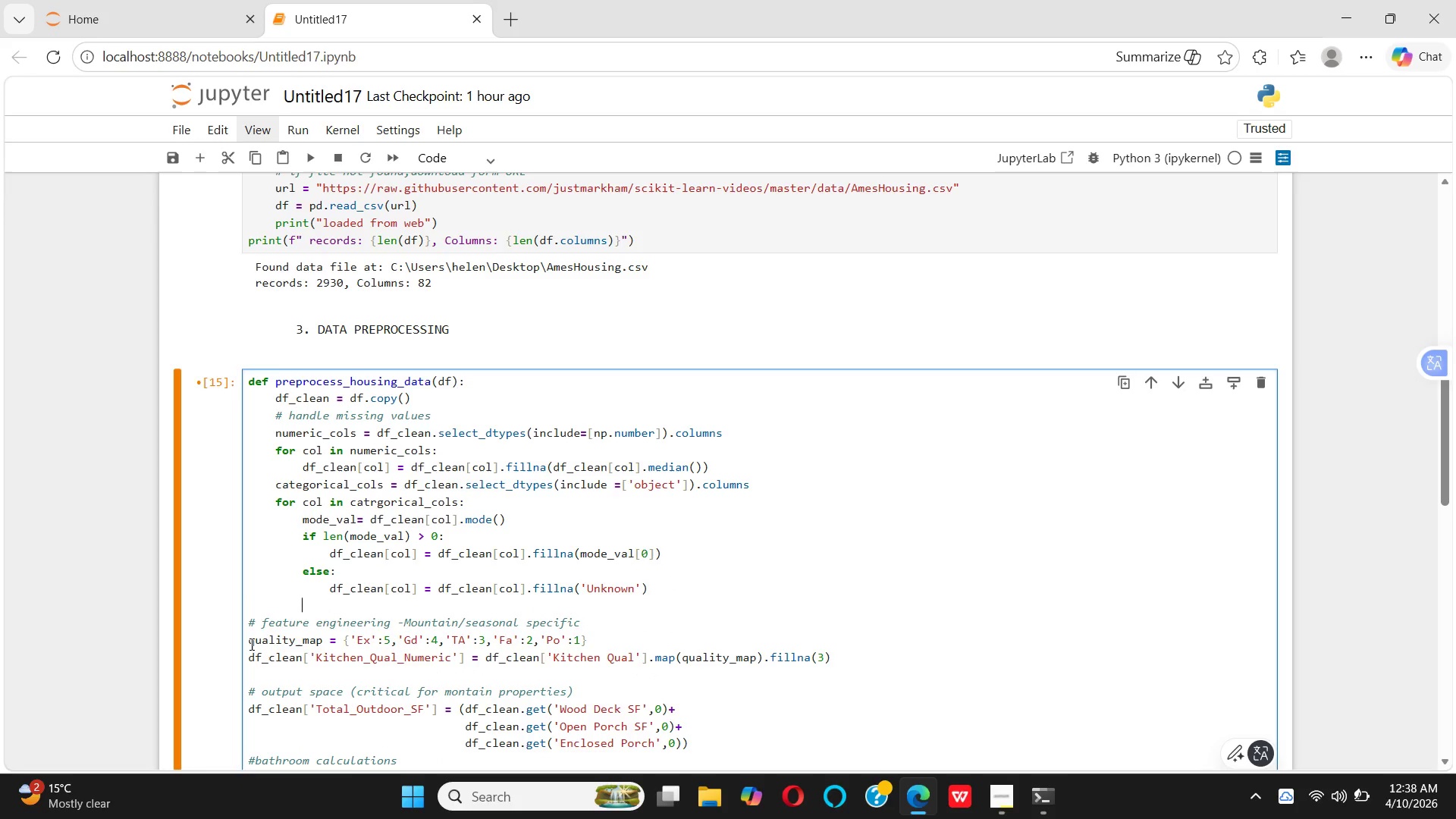 
left_click([250, 644])
 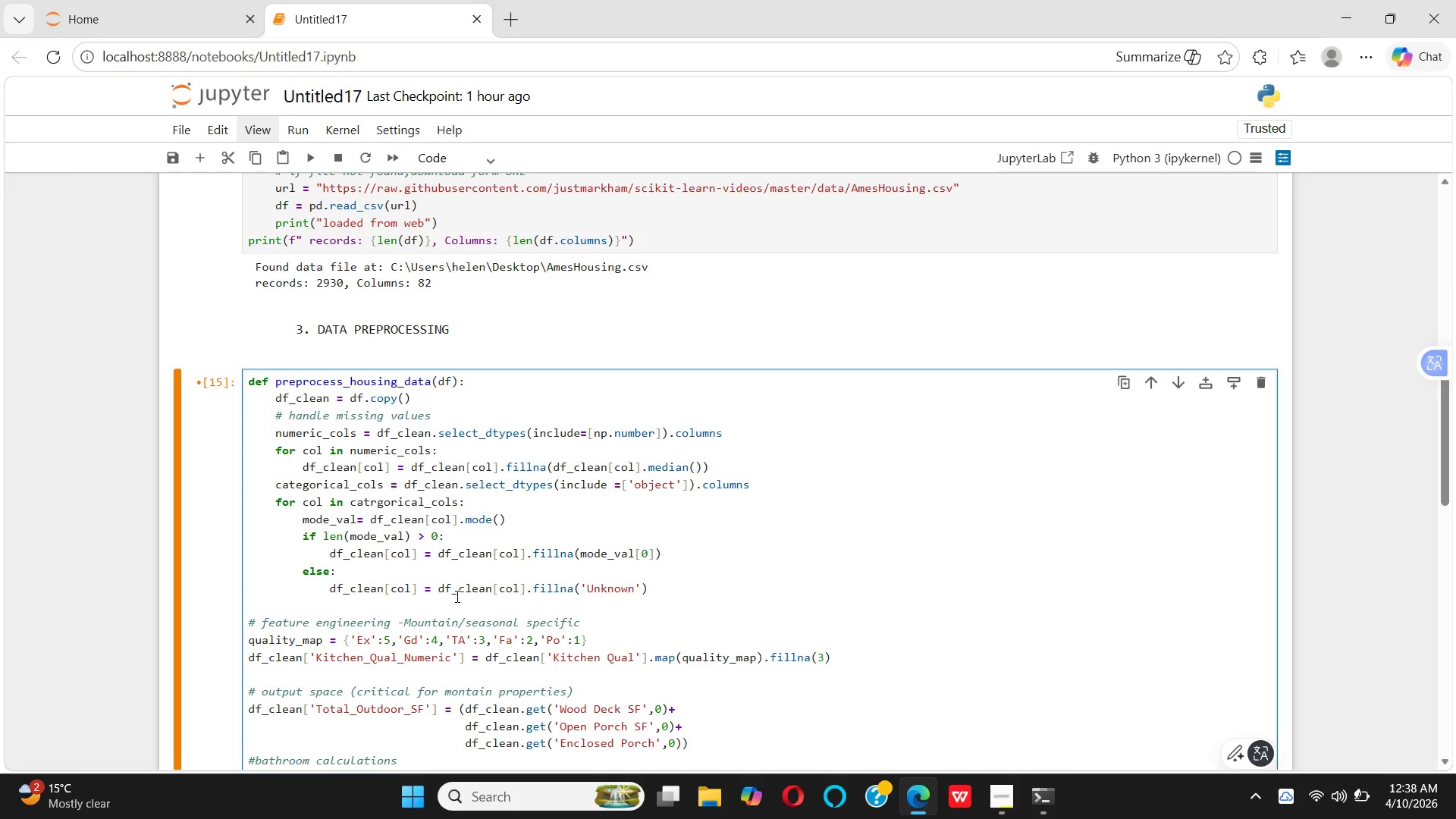 
key(Backspace)
 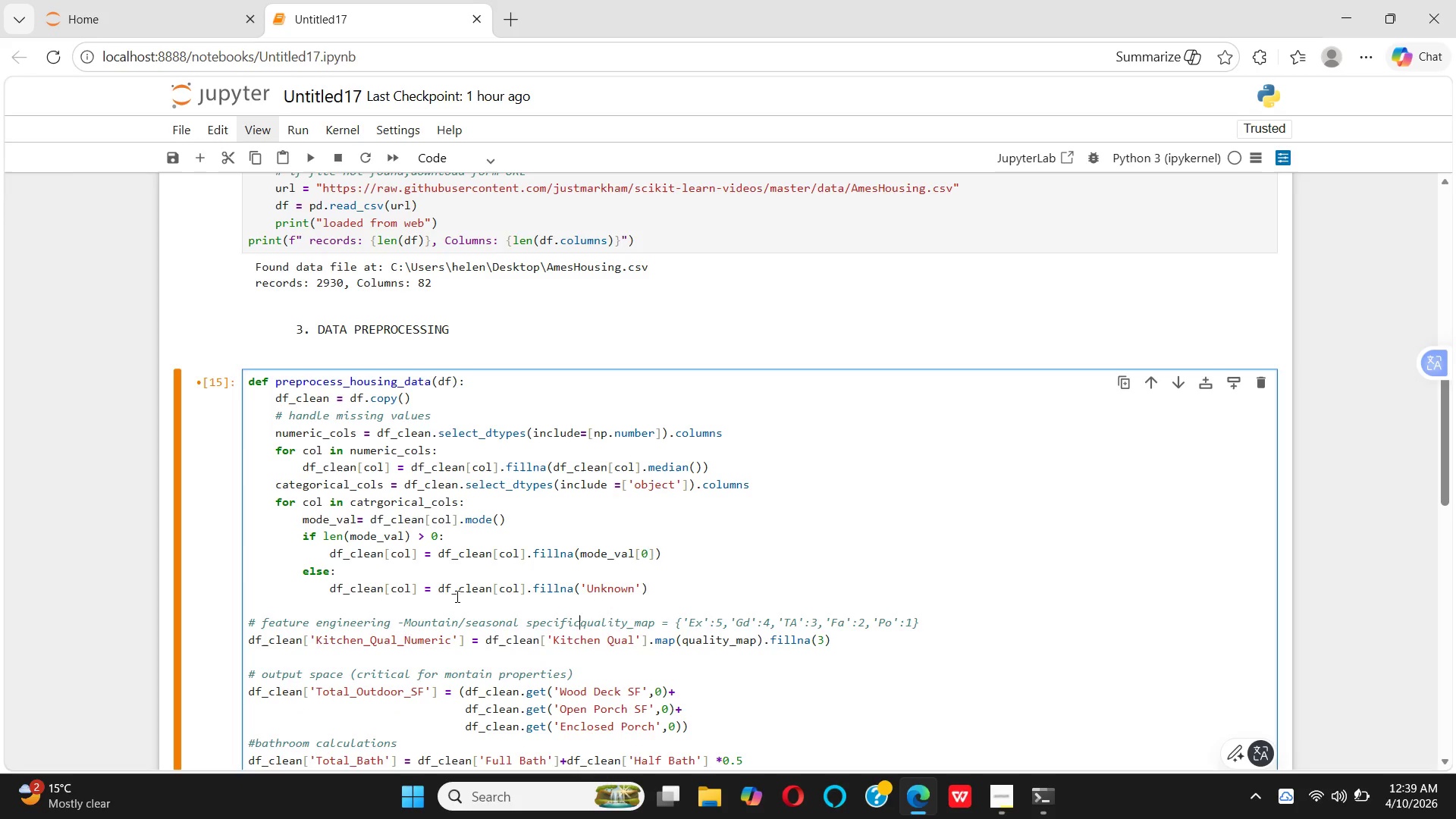 
wait(5.39)
 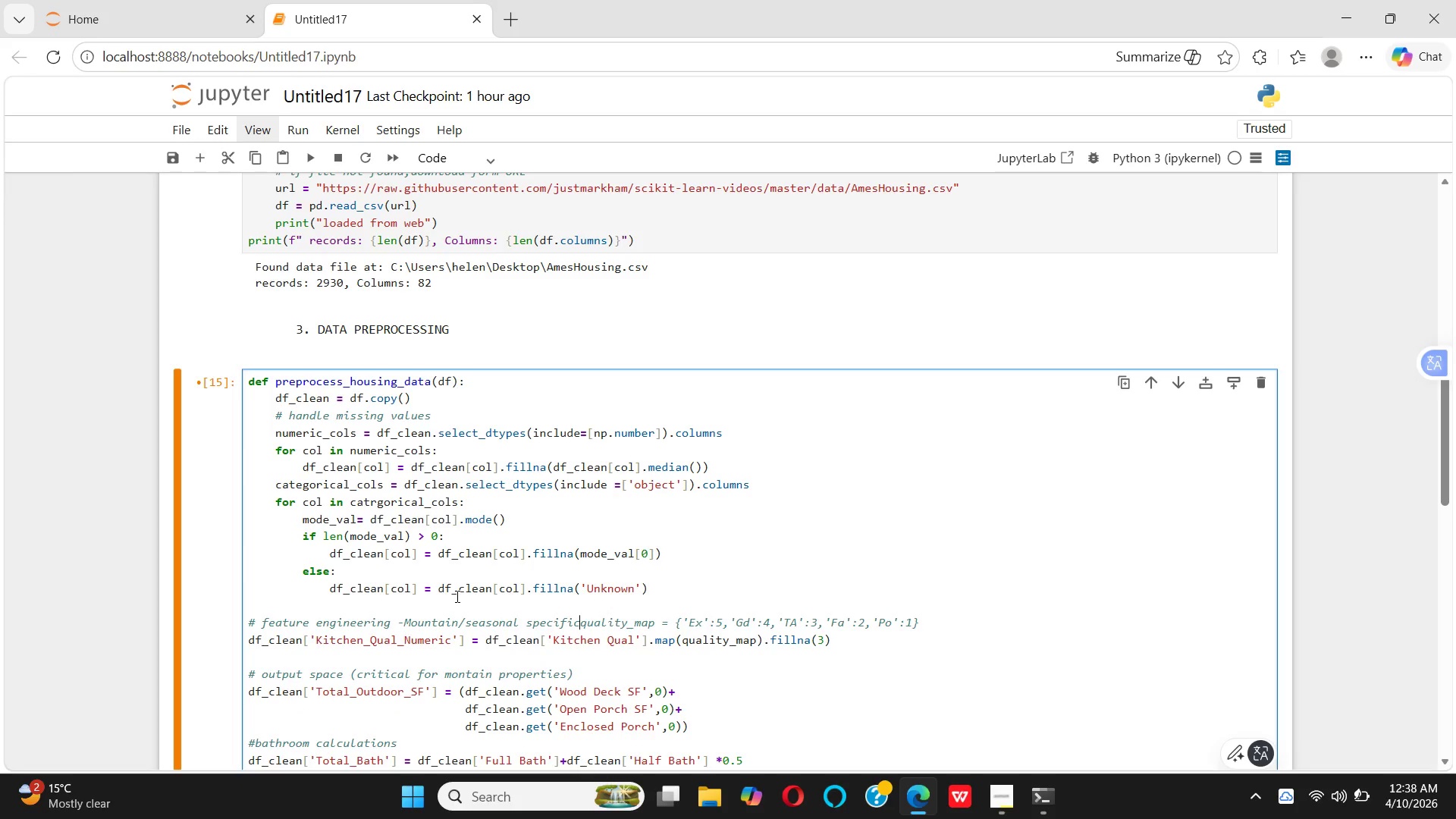 
key(Backspace)
 